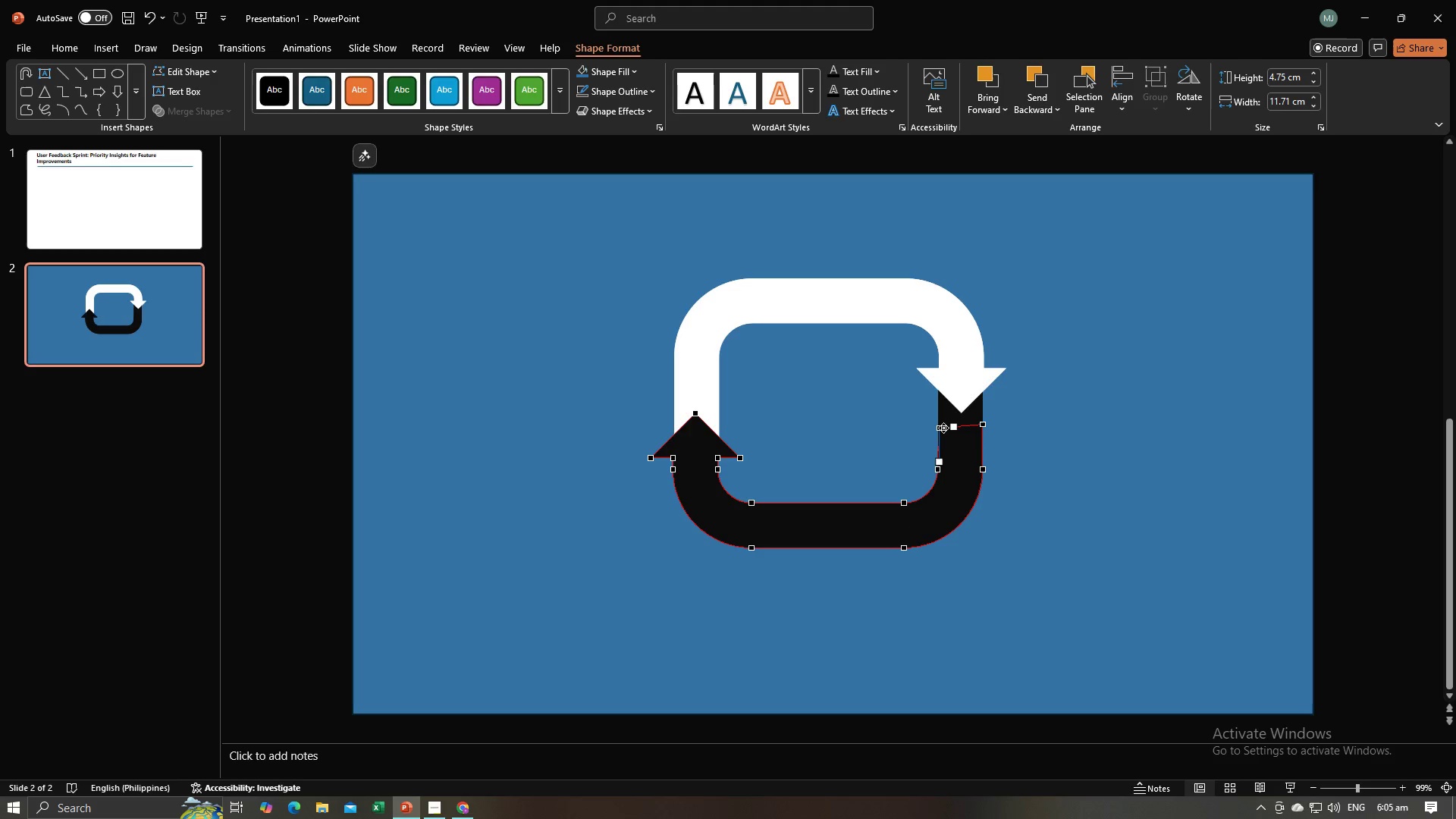 
left_click_drag(start_coordinate=[940, 428], to_coordinate=[937, 424])
 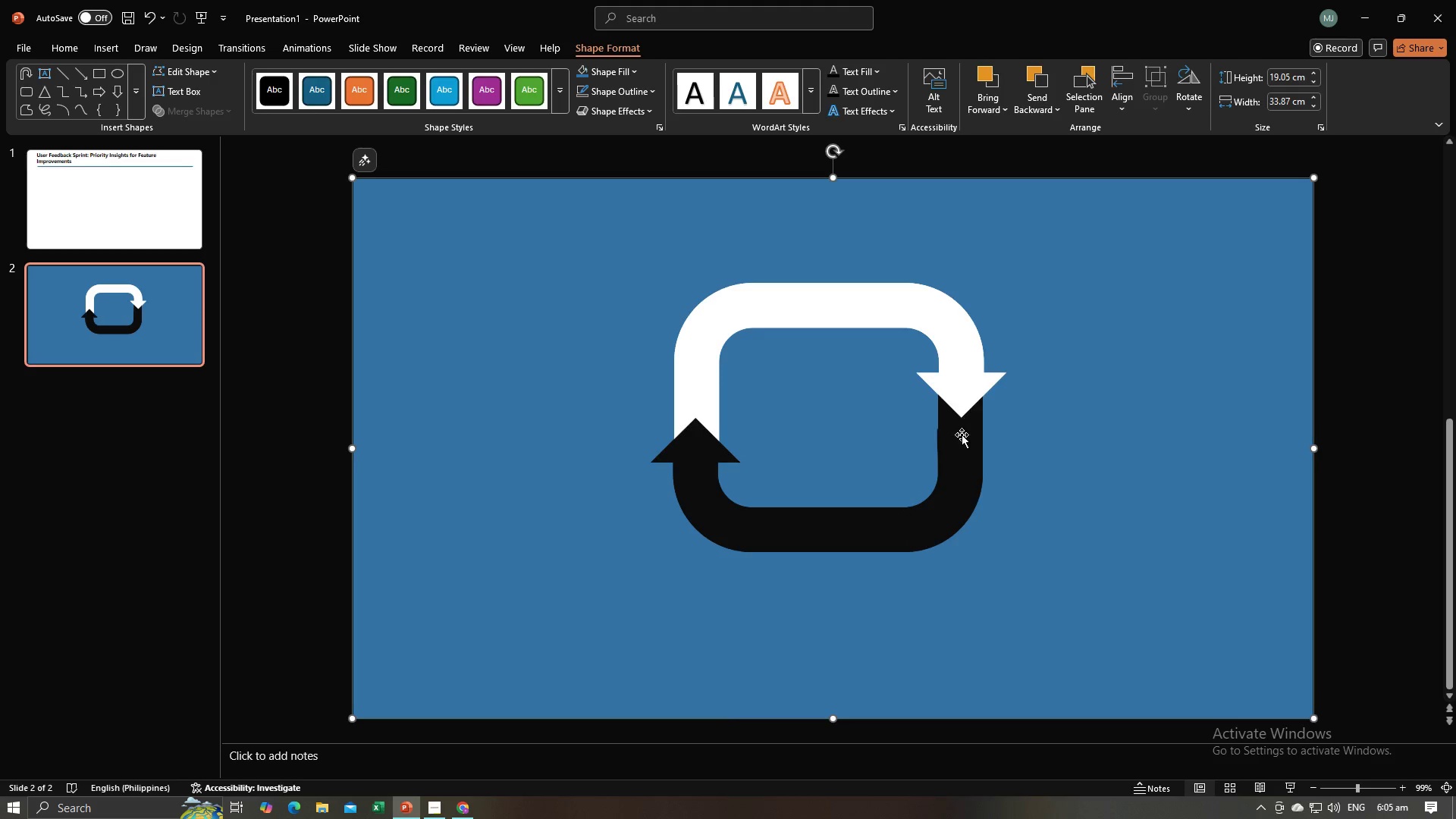 
left_click([956, 447])
 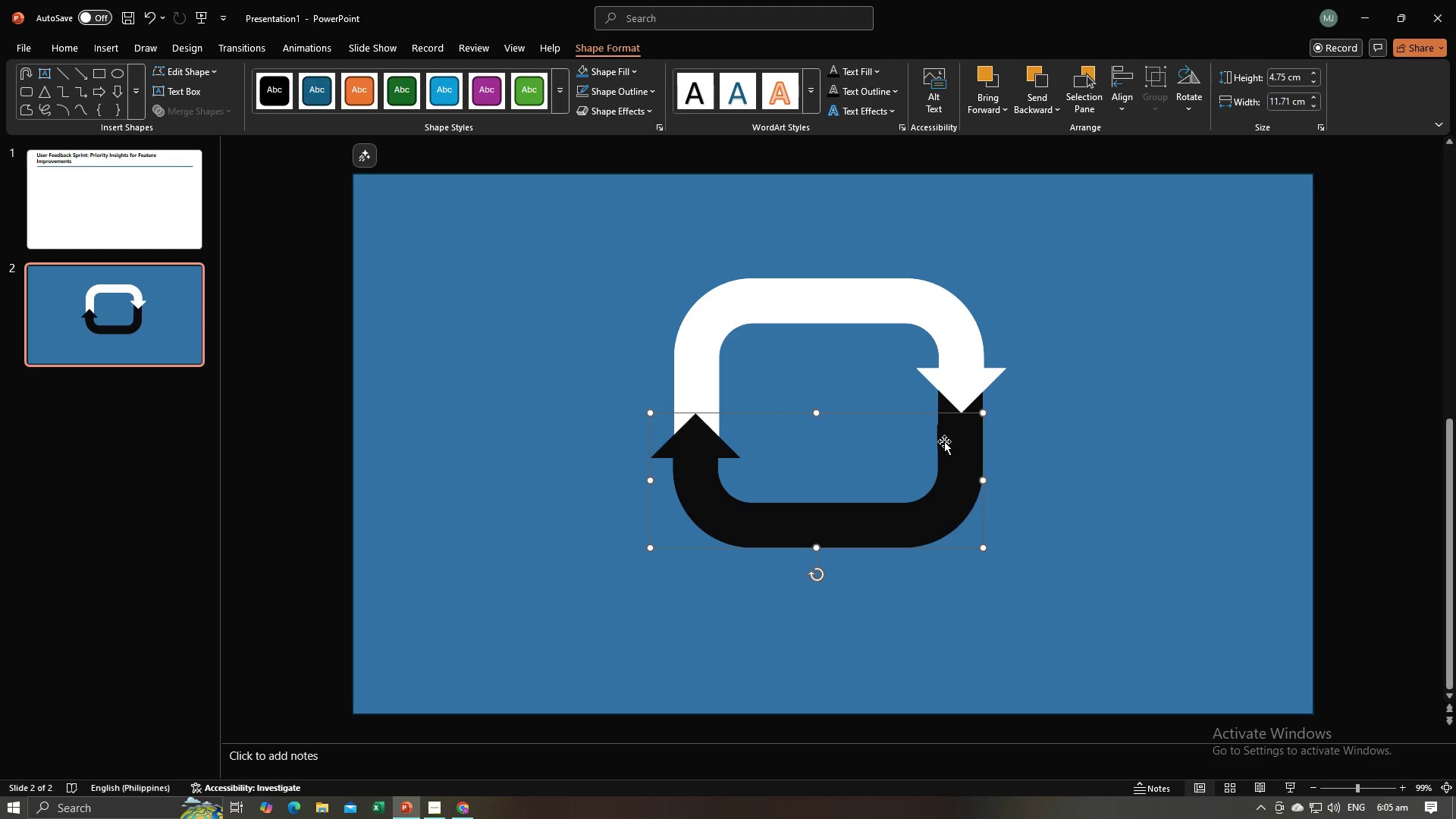 
double_click([944, 441])
 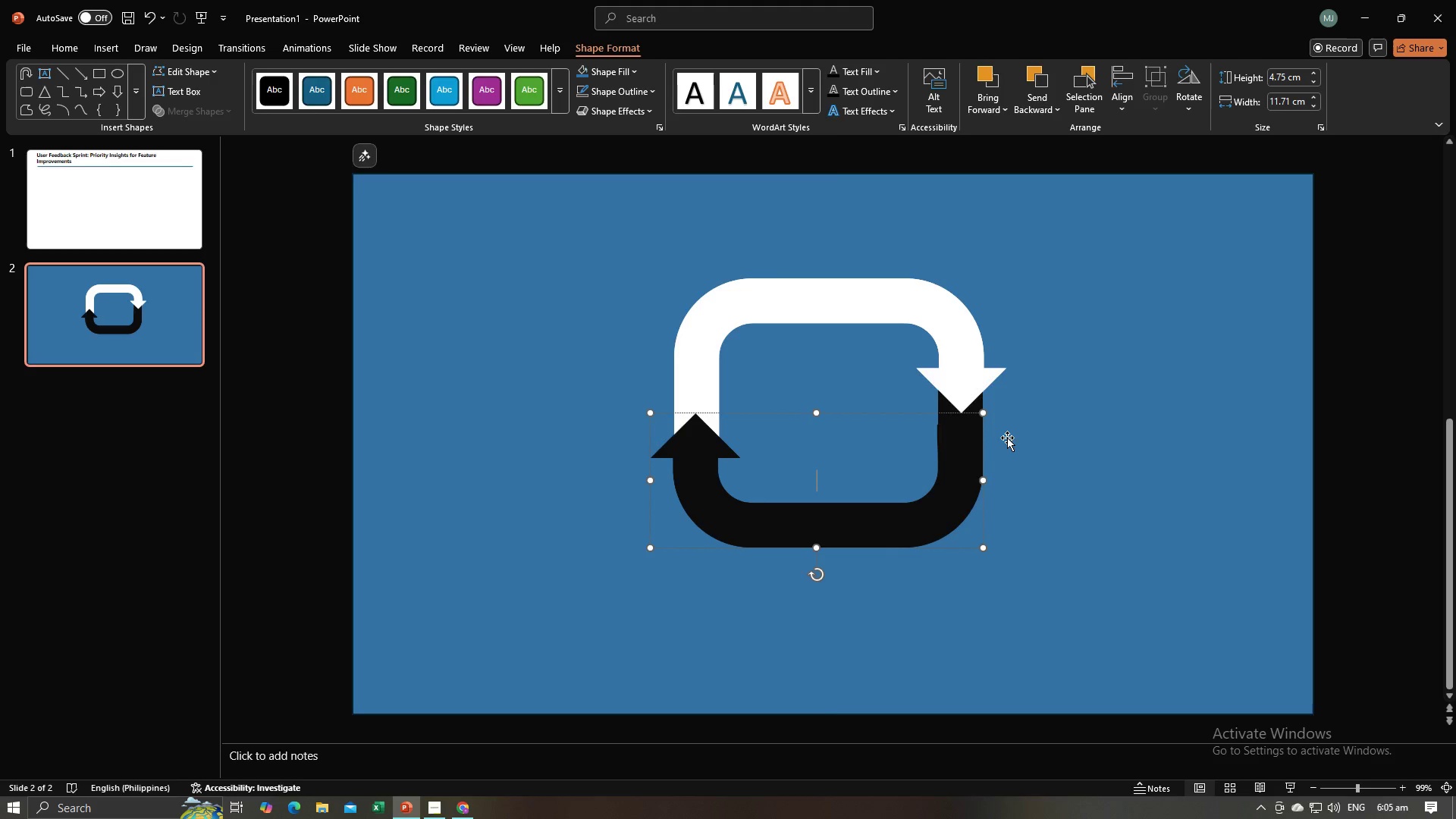 
left_click([1009, 438])
 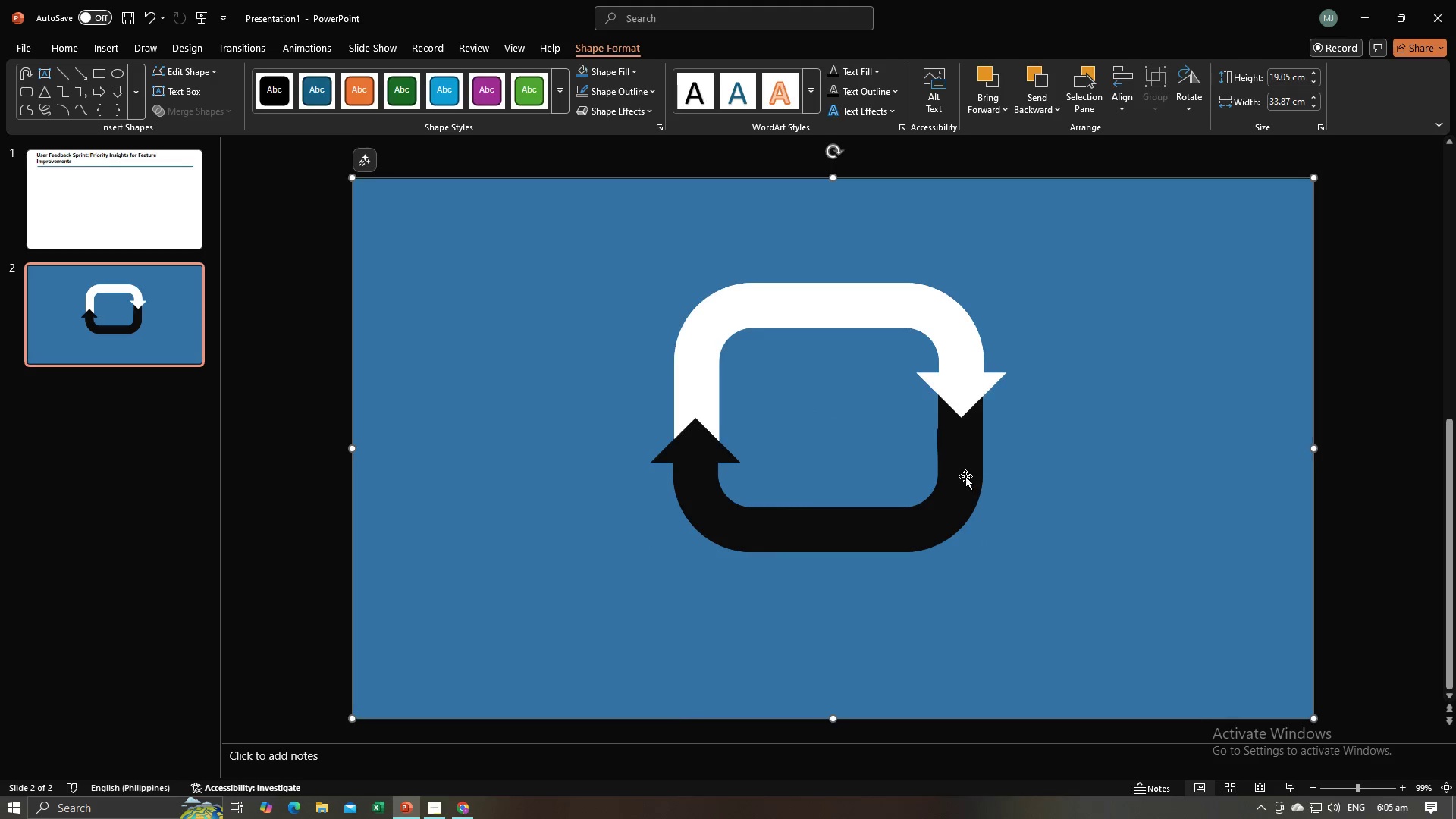 
left_click([965, 476])
 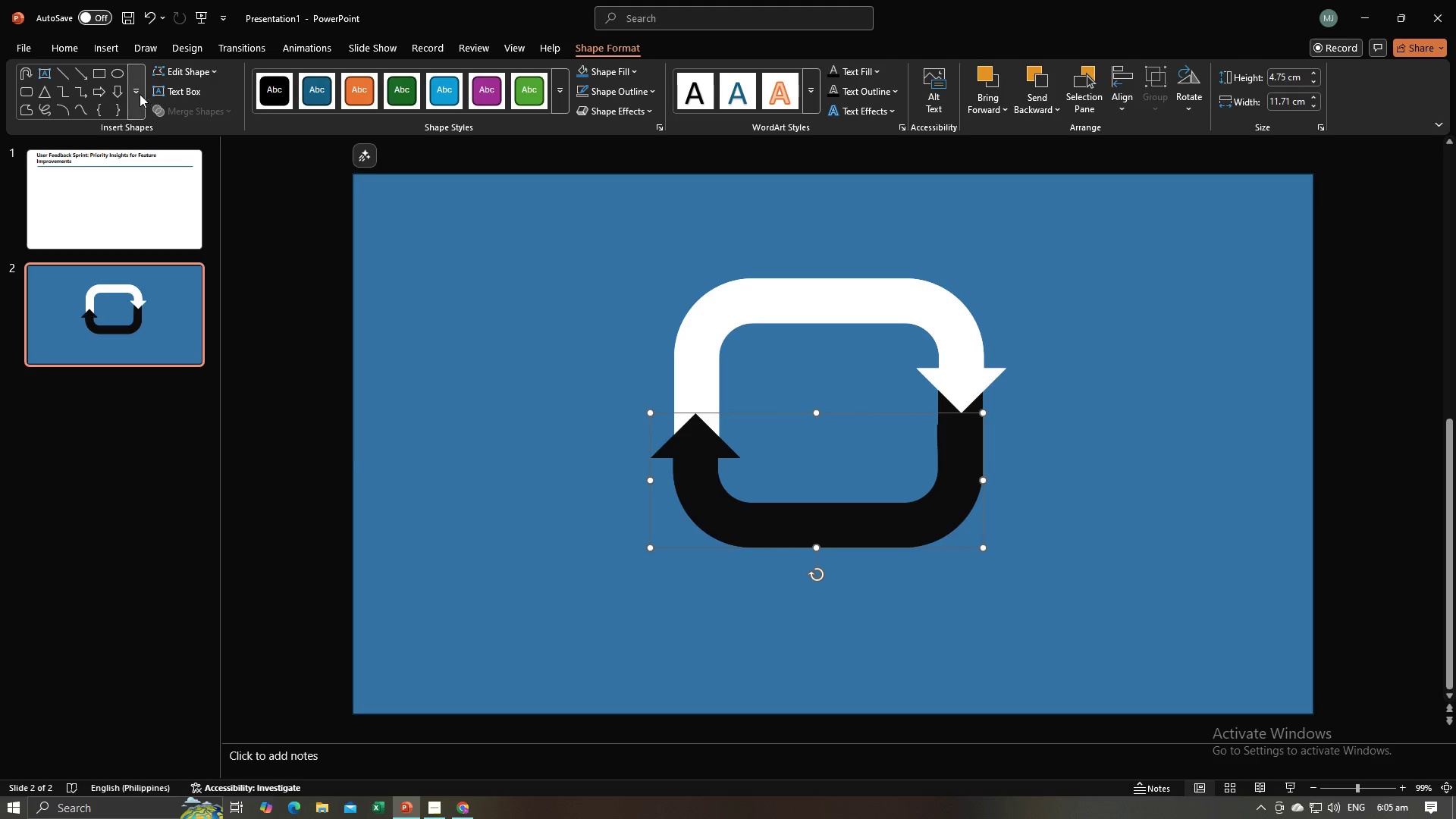 
left_click([164, 72])
 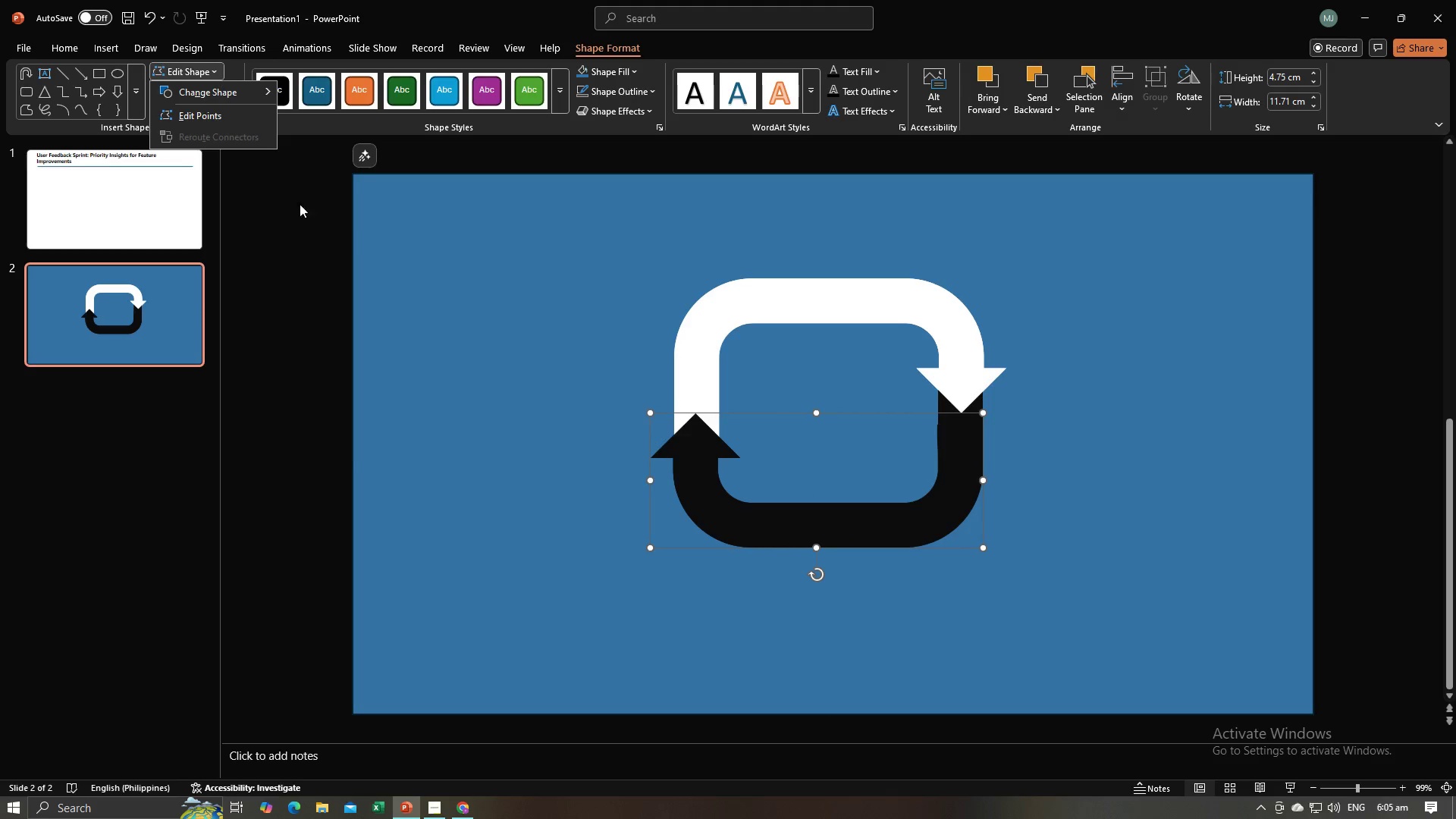 
left_click([222, 119])
 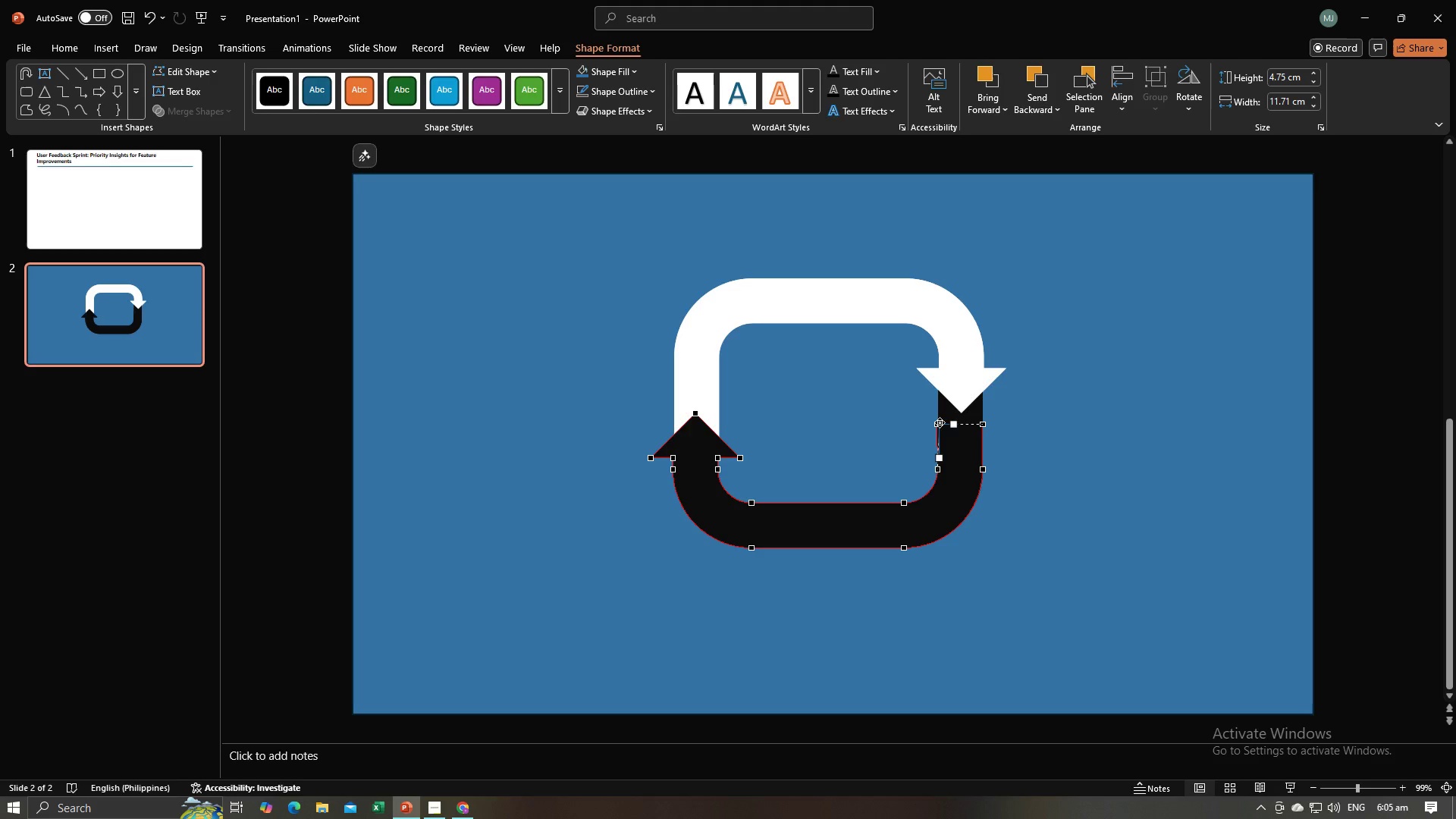 
left_click([579, 352])
 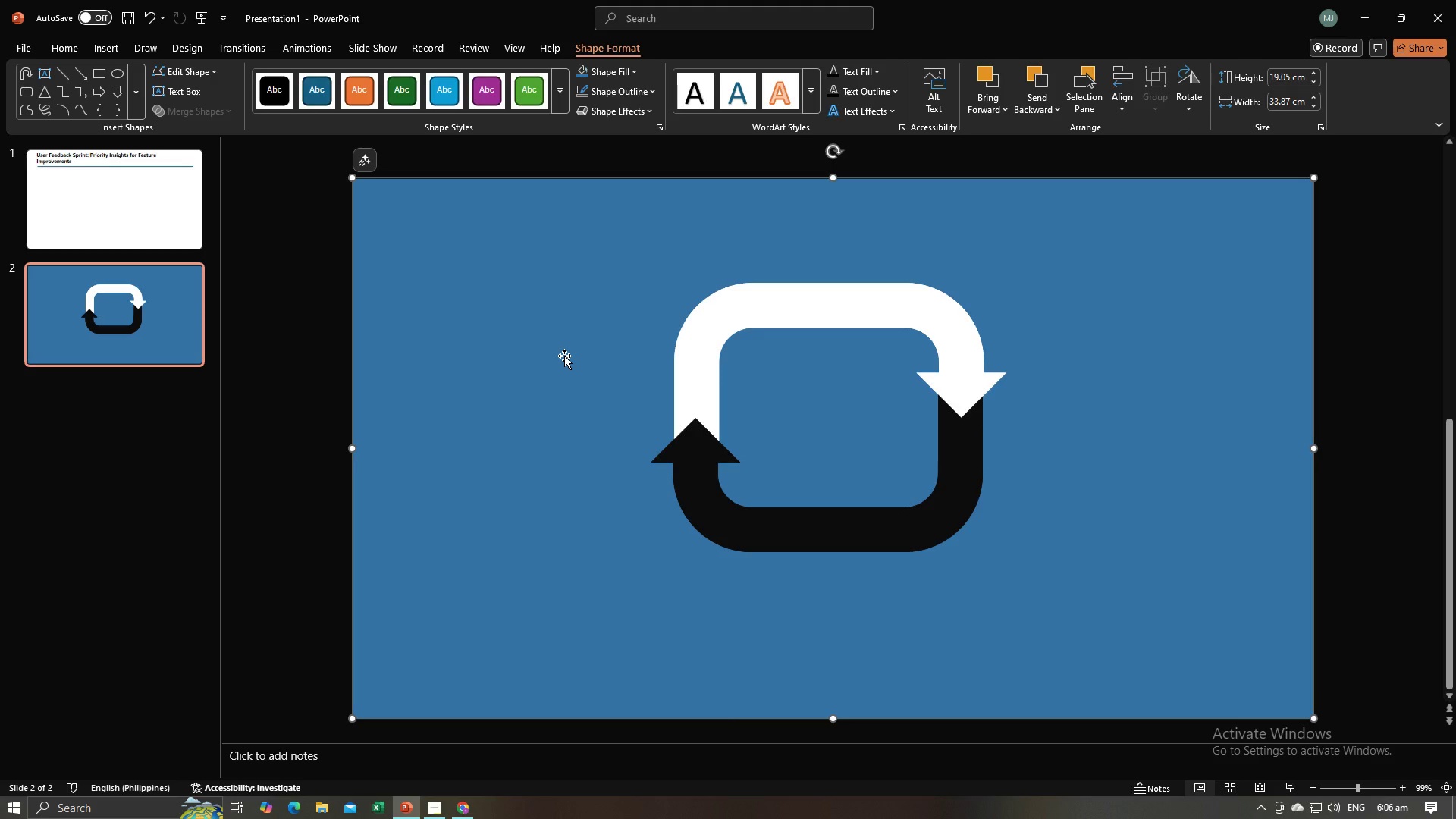 
wait(11.43)
 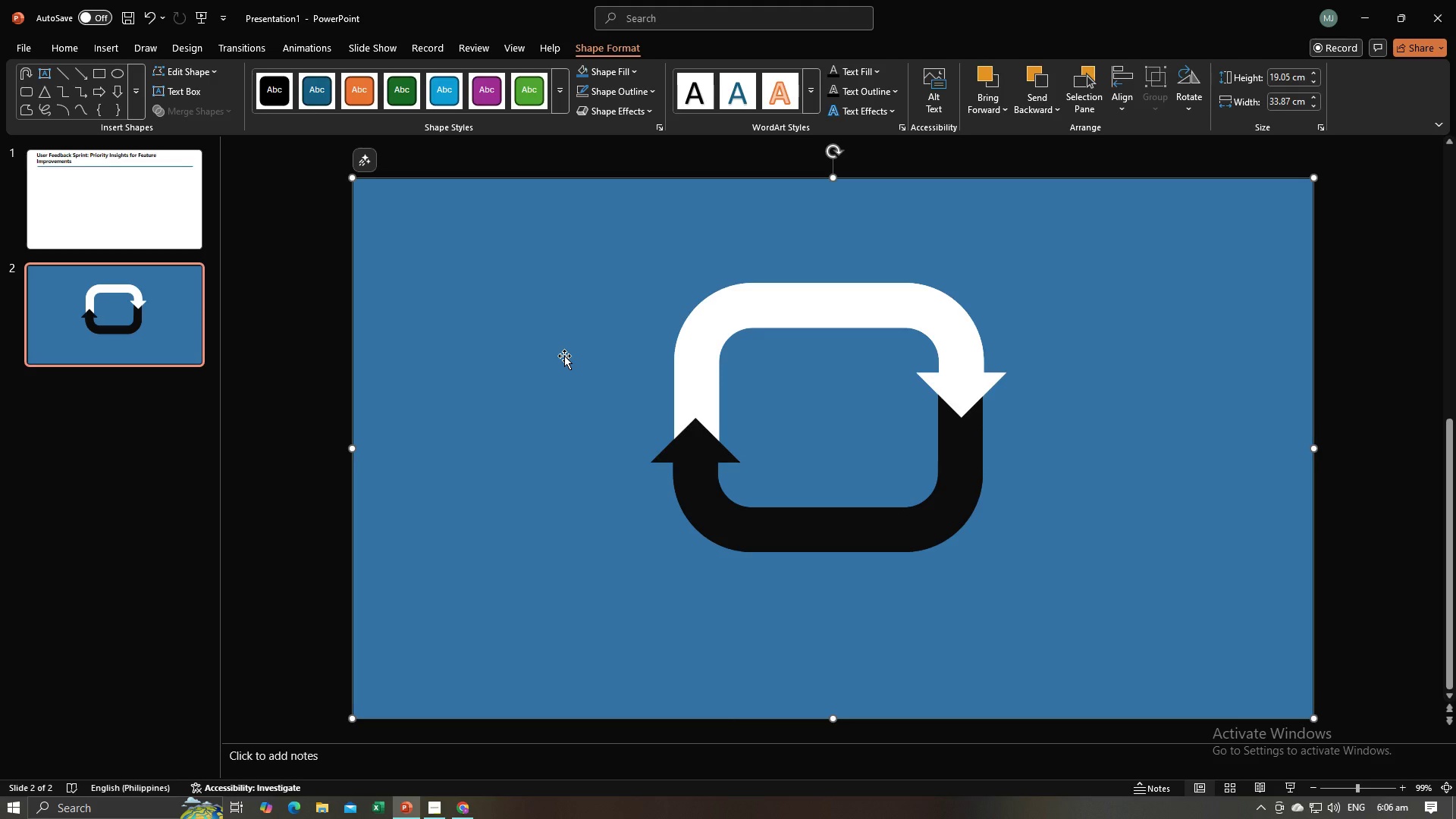 
key(Alt+AltLeft)
 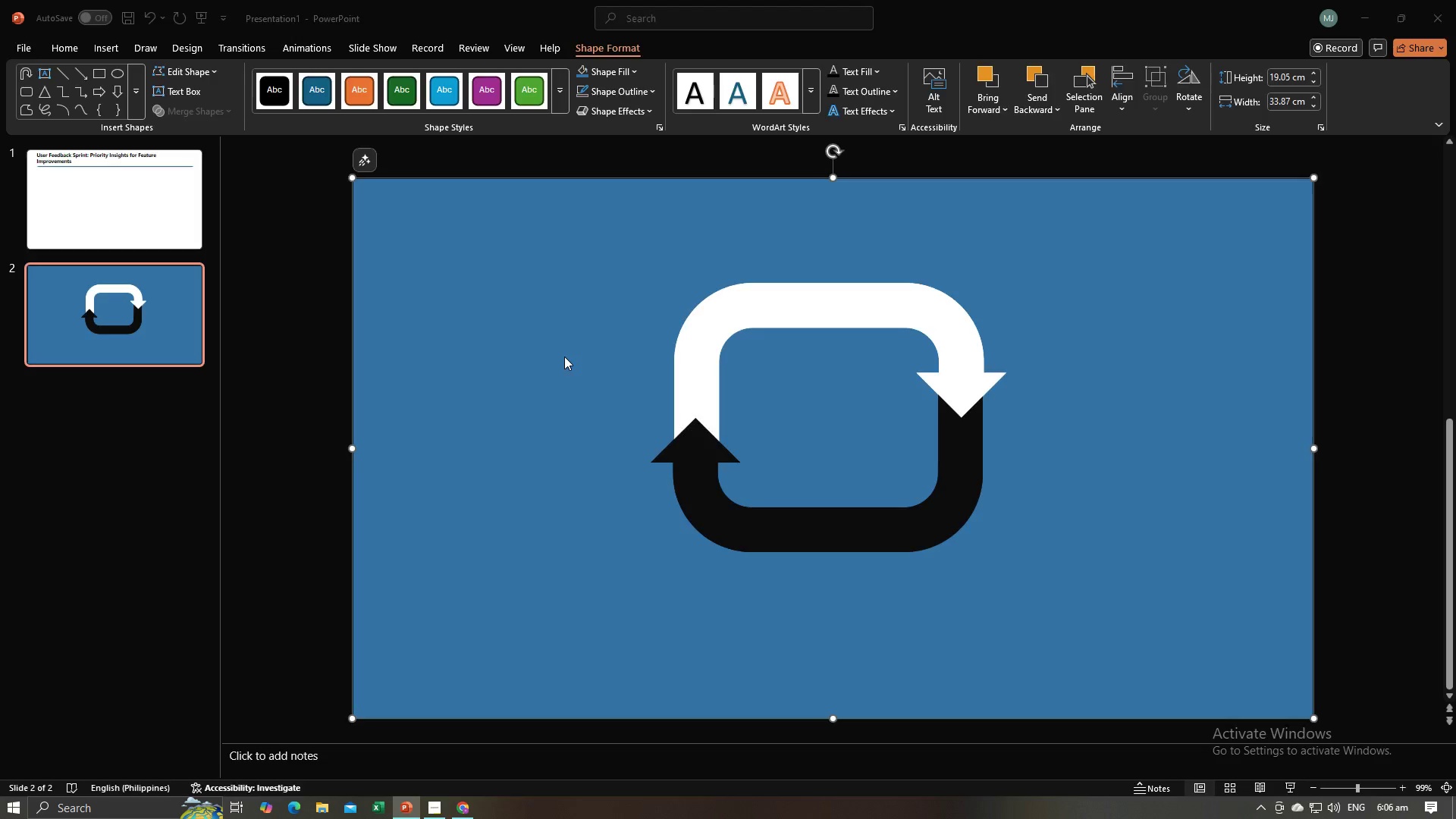 
key(Alt+Tab)
 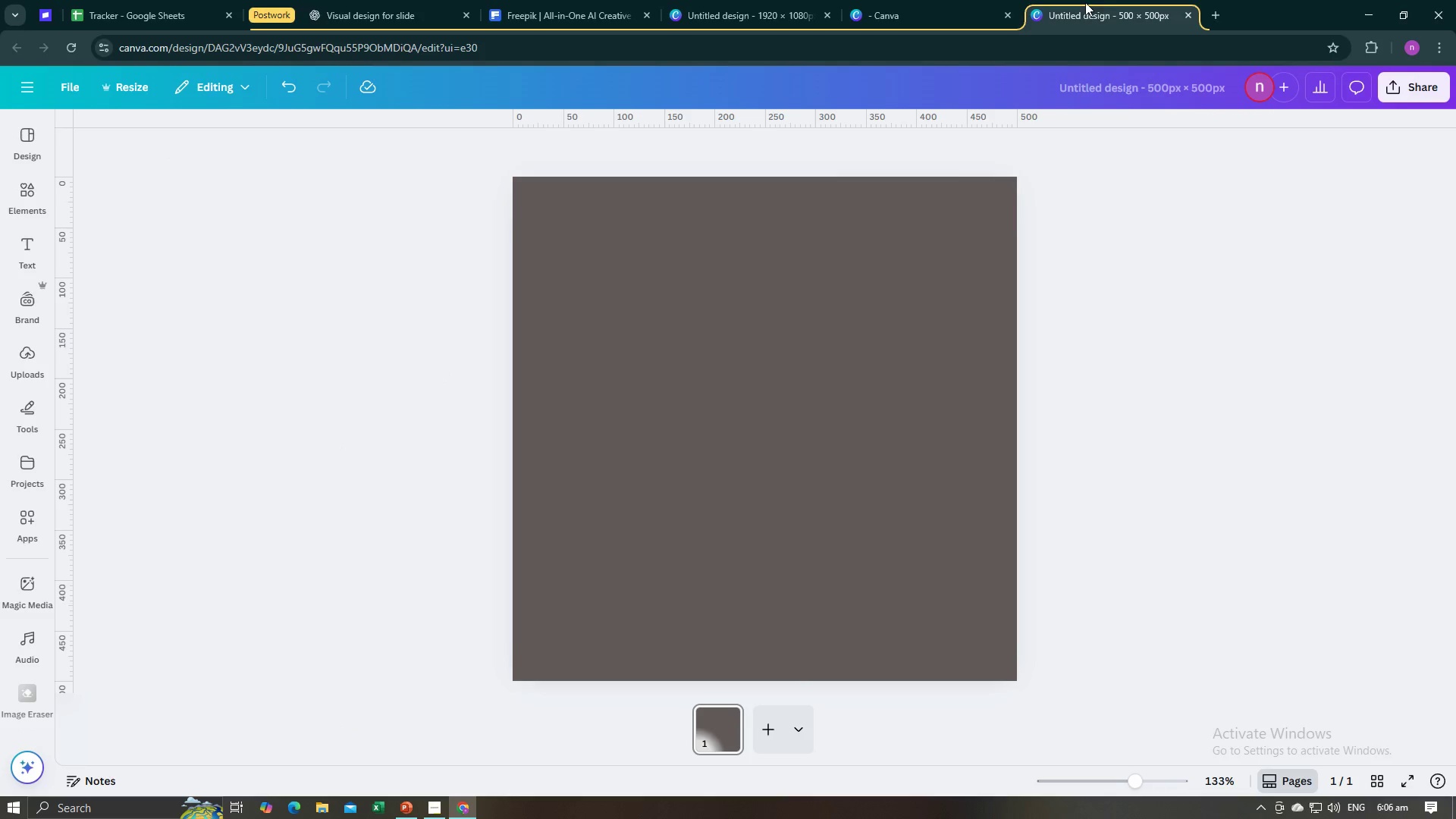 
left_click([1188, 10])
 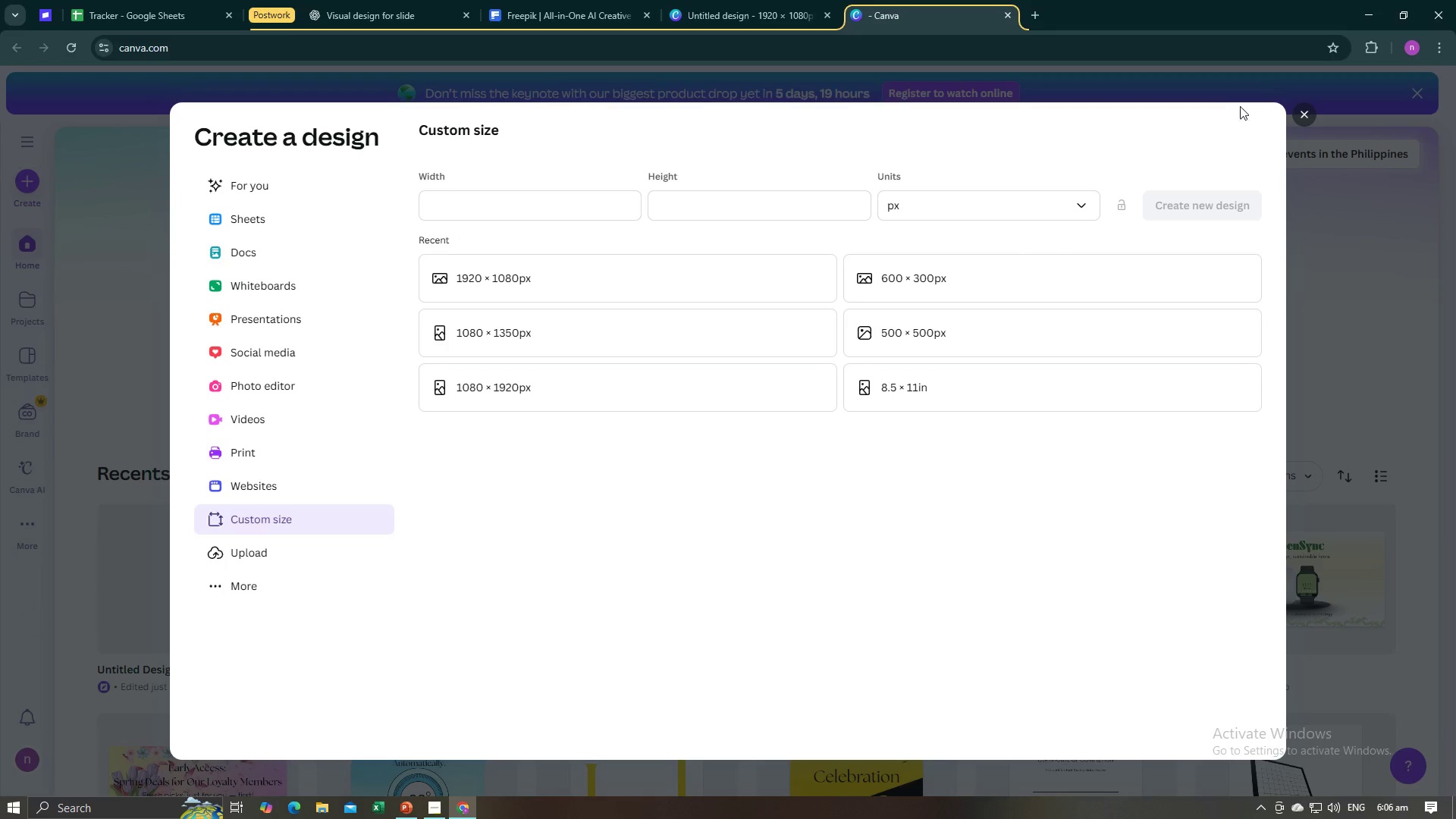 
left_click([1301, 107])
 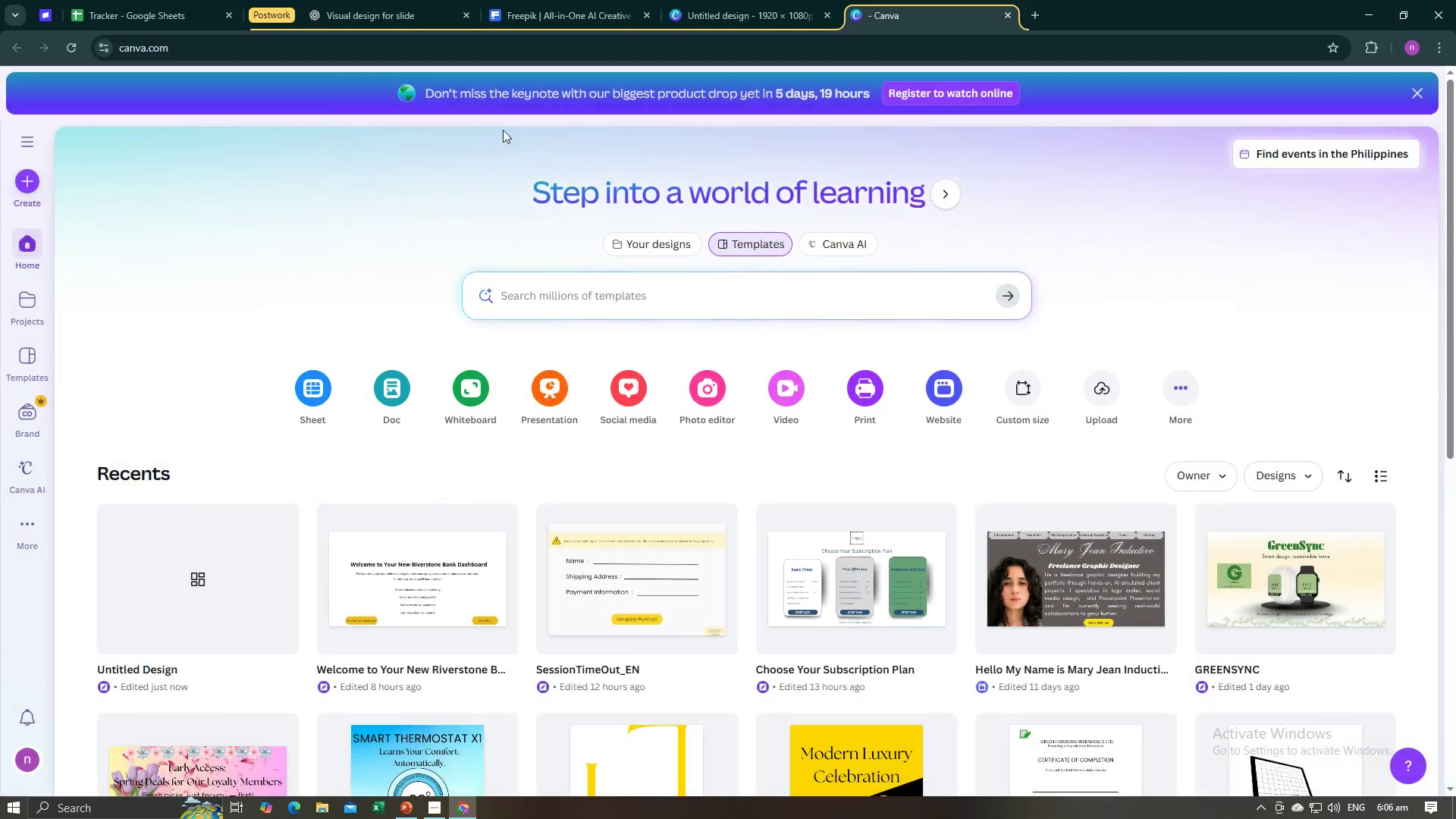 
key(Alt+Tab)
 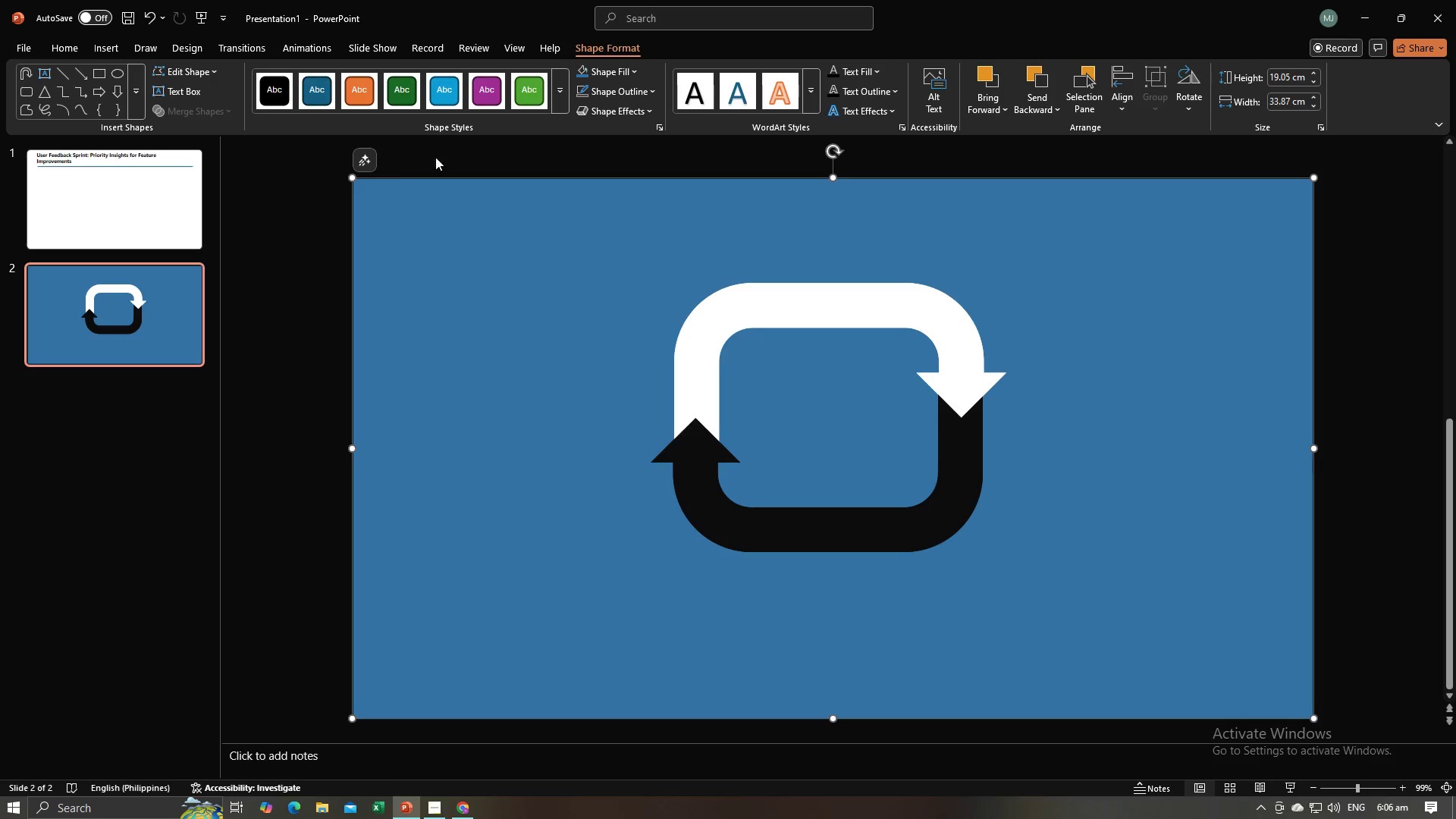 
key(Alt+AltLeft)
 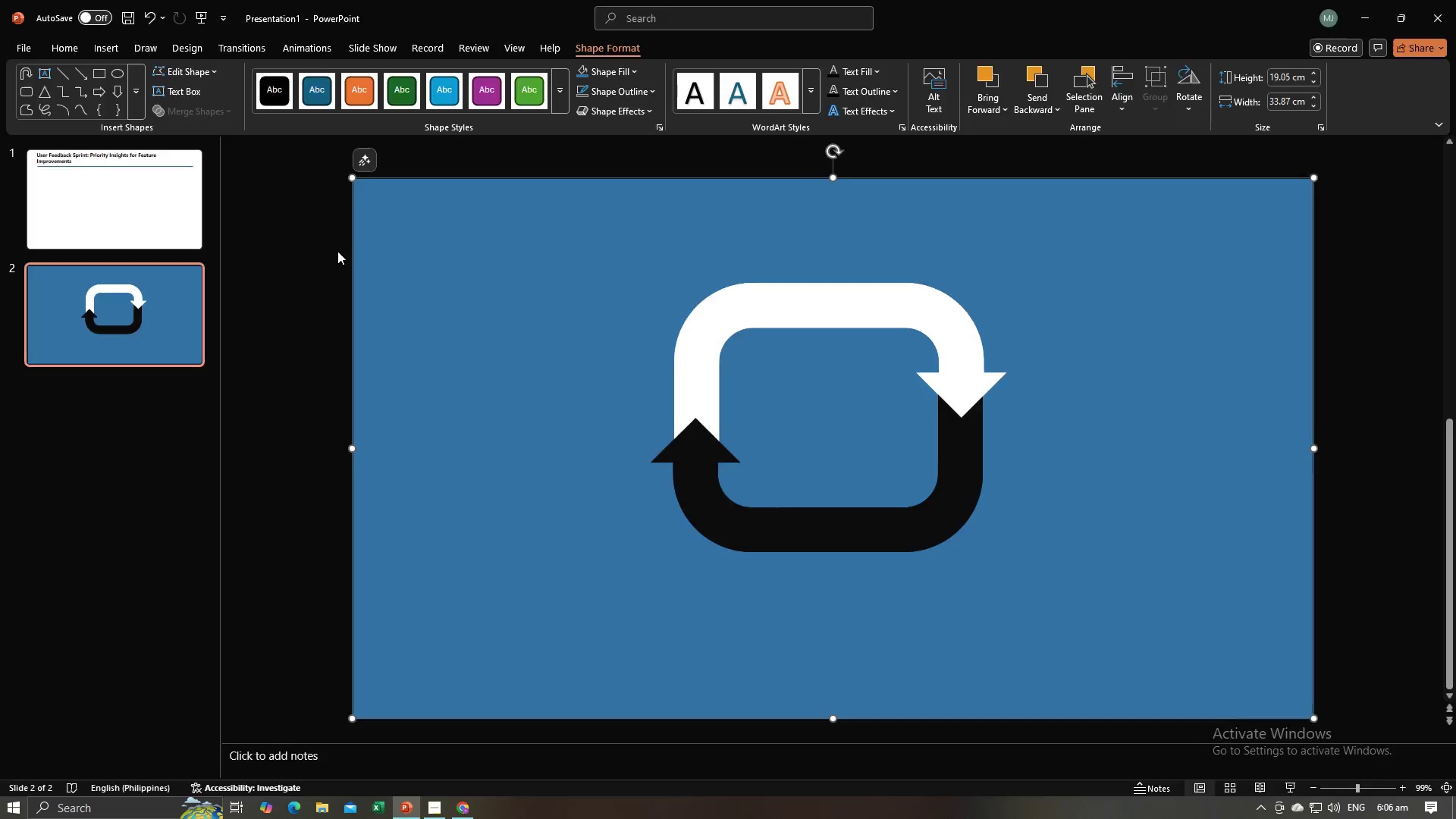 
key(Alt+Tab)
 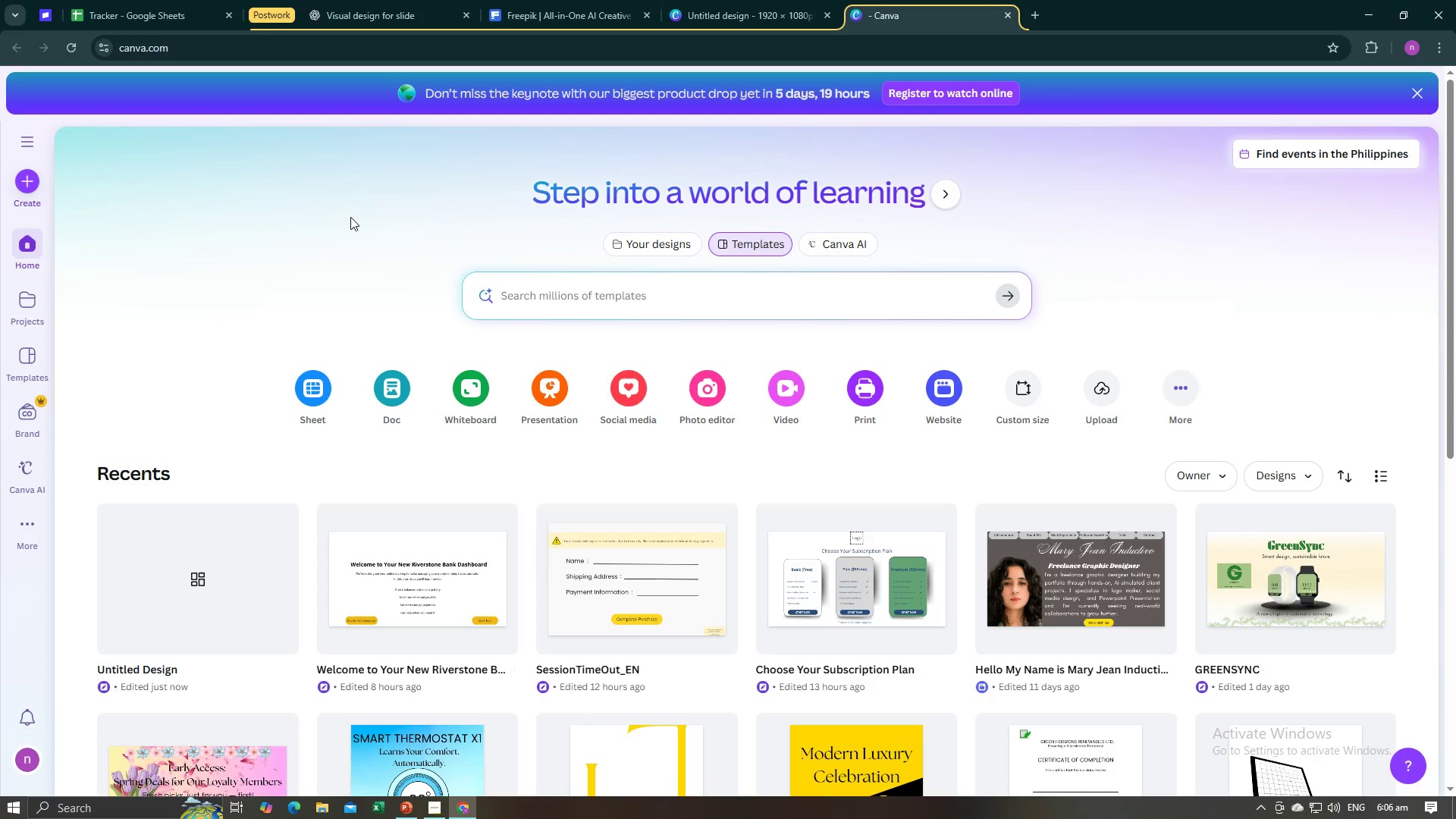 
key(Alt+AltLeft)
 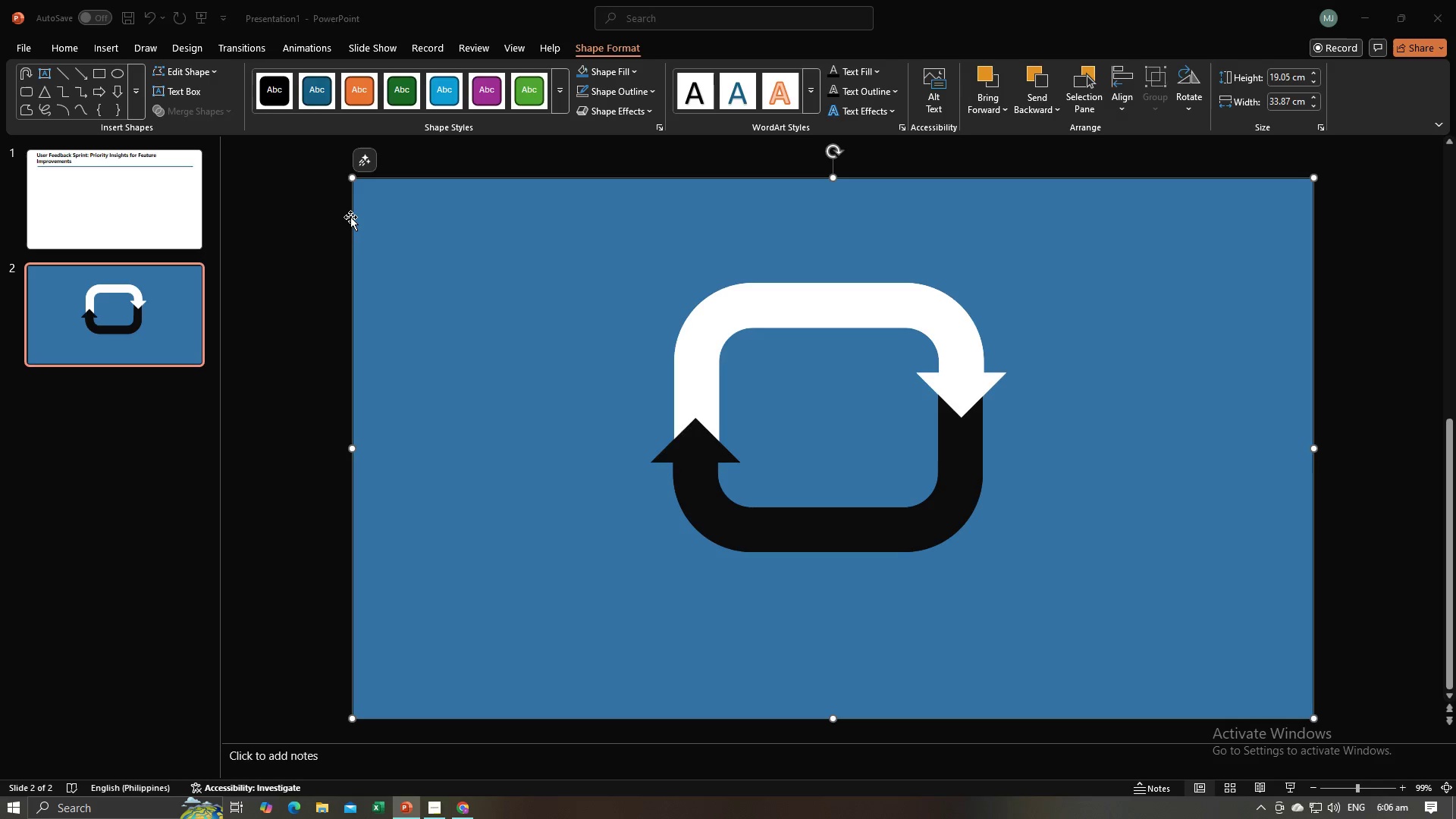 
key(Alt+Tab)
 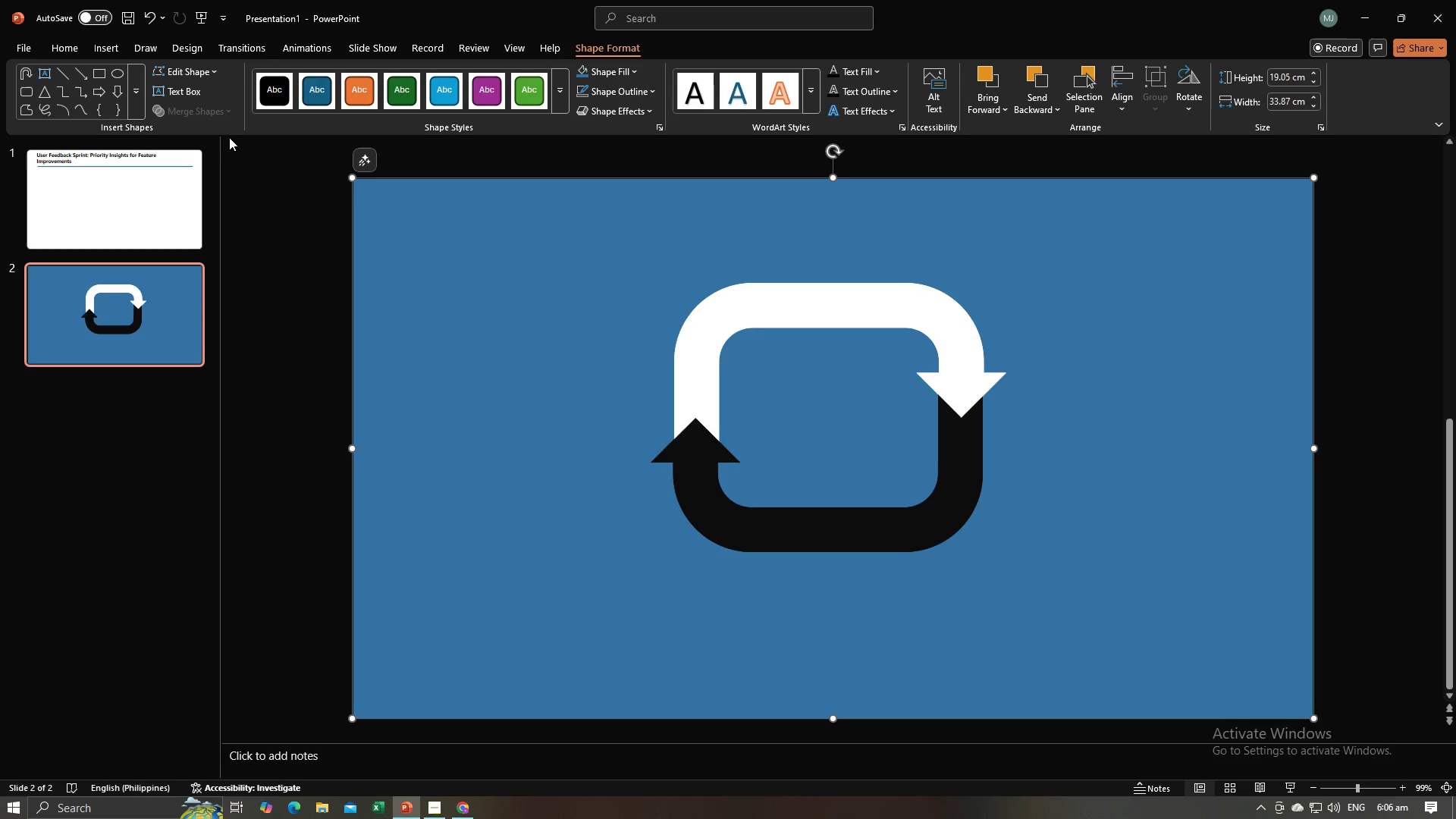 
left_click([174, 85])
 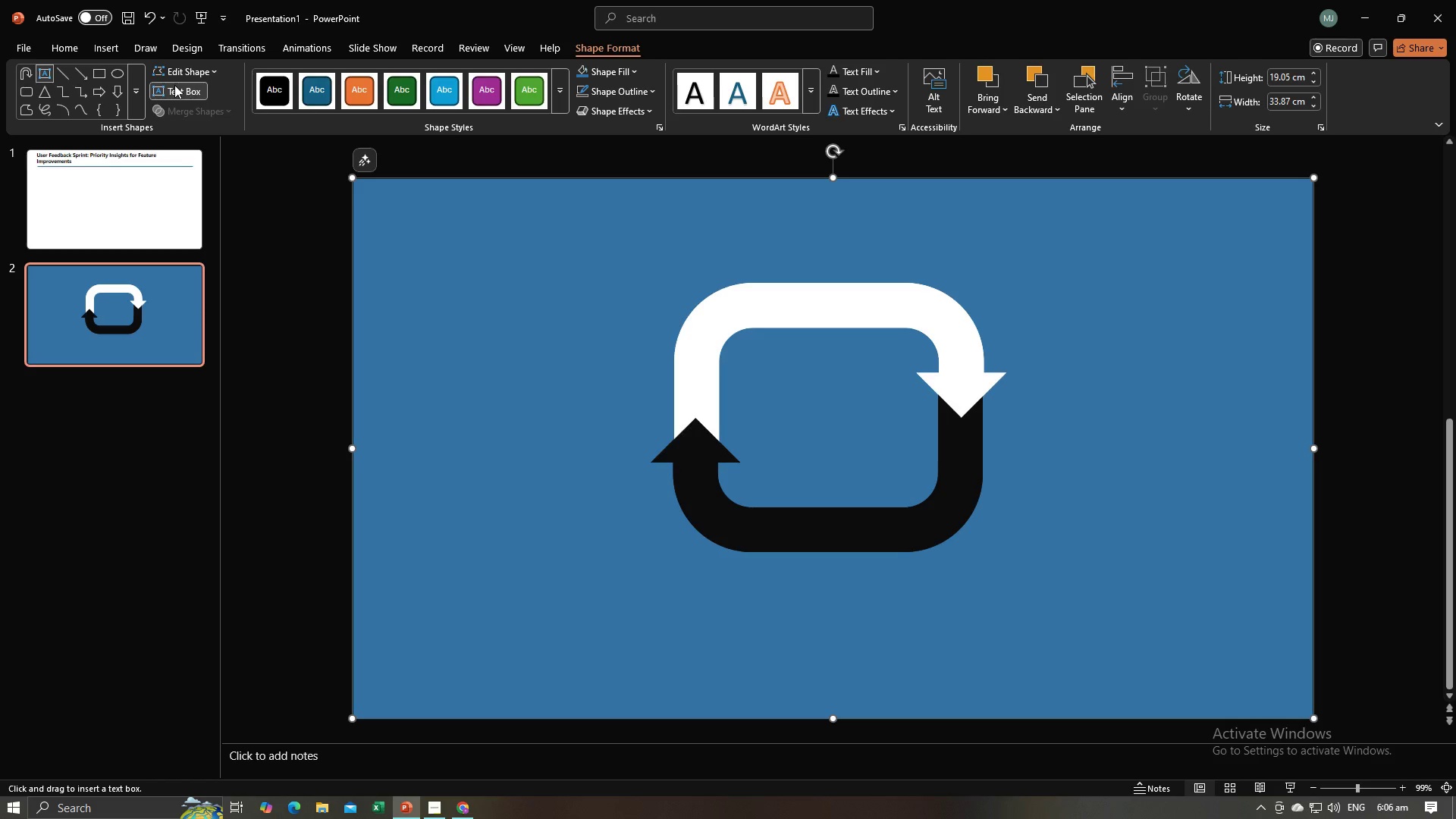 
key(Alt+Tab)
 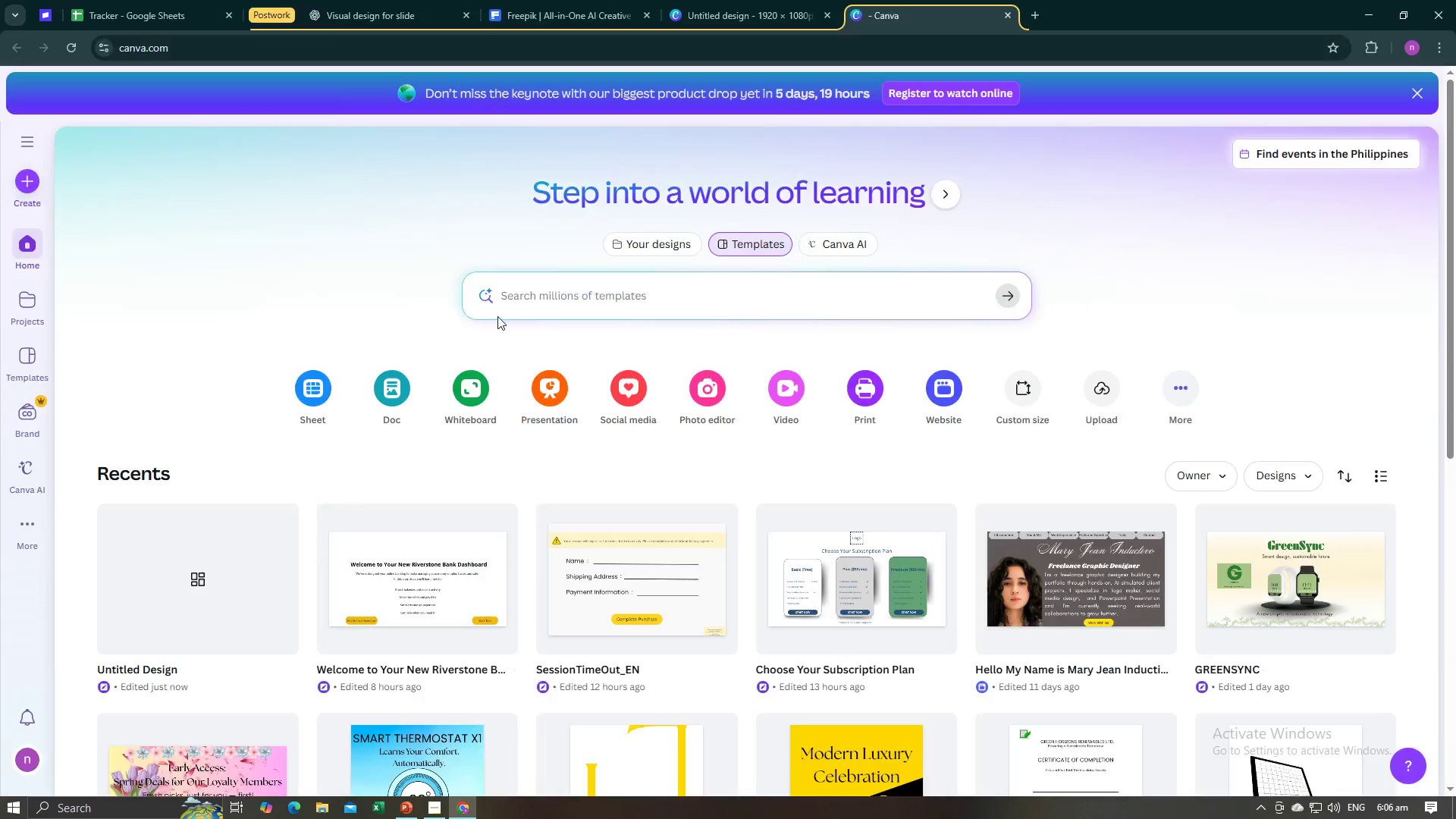 
left_click([388, 0])
 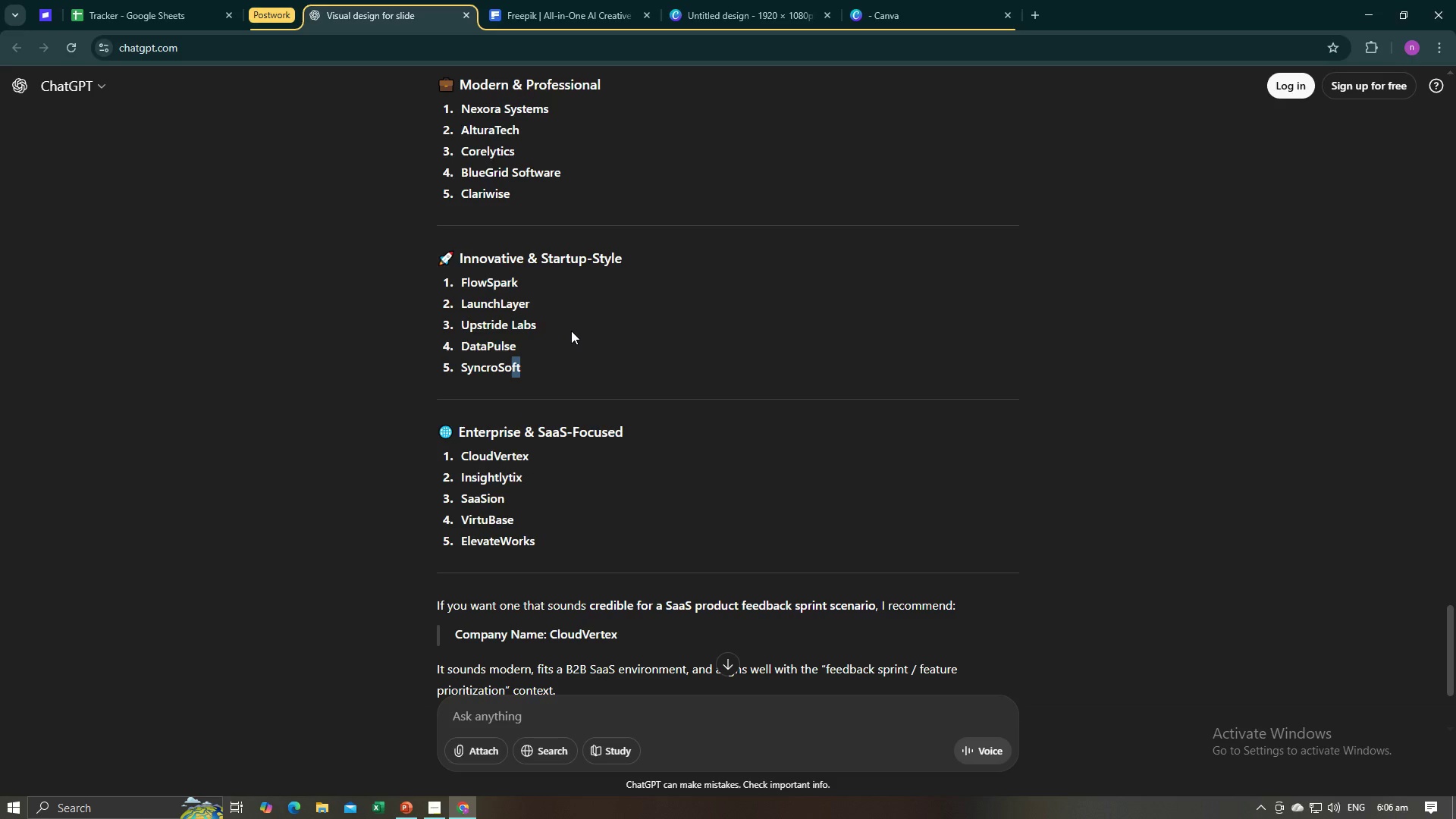 
key(Alt+AltLeft)
 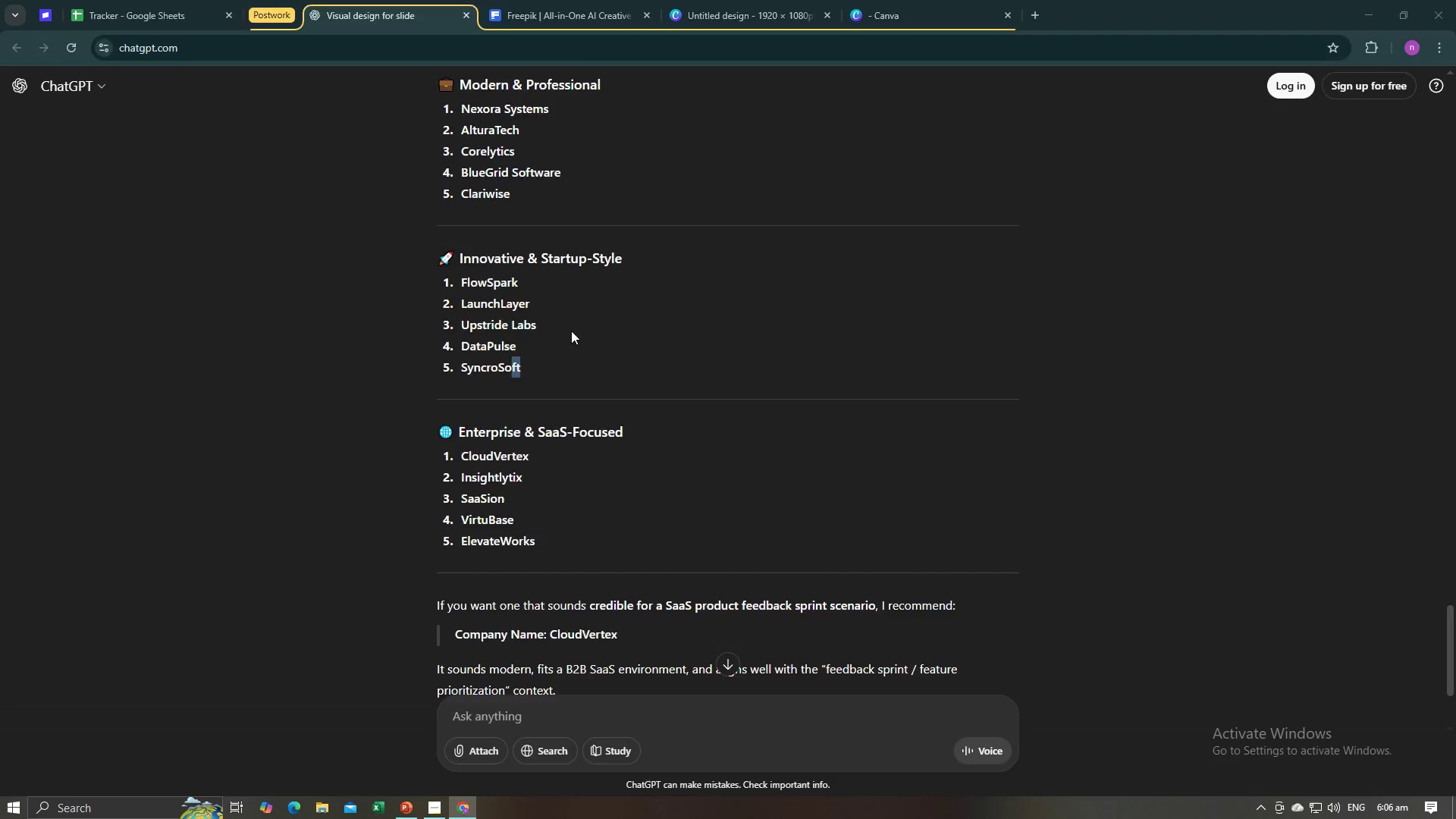 
key(Alt+Tab)
 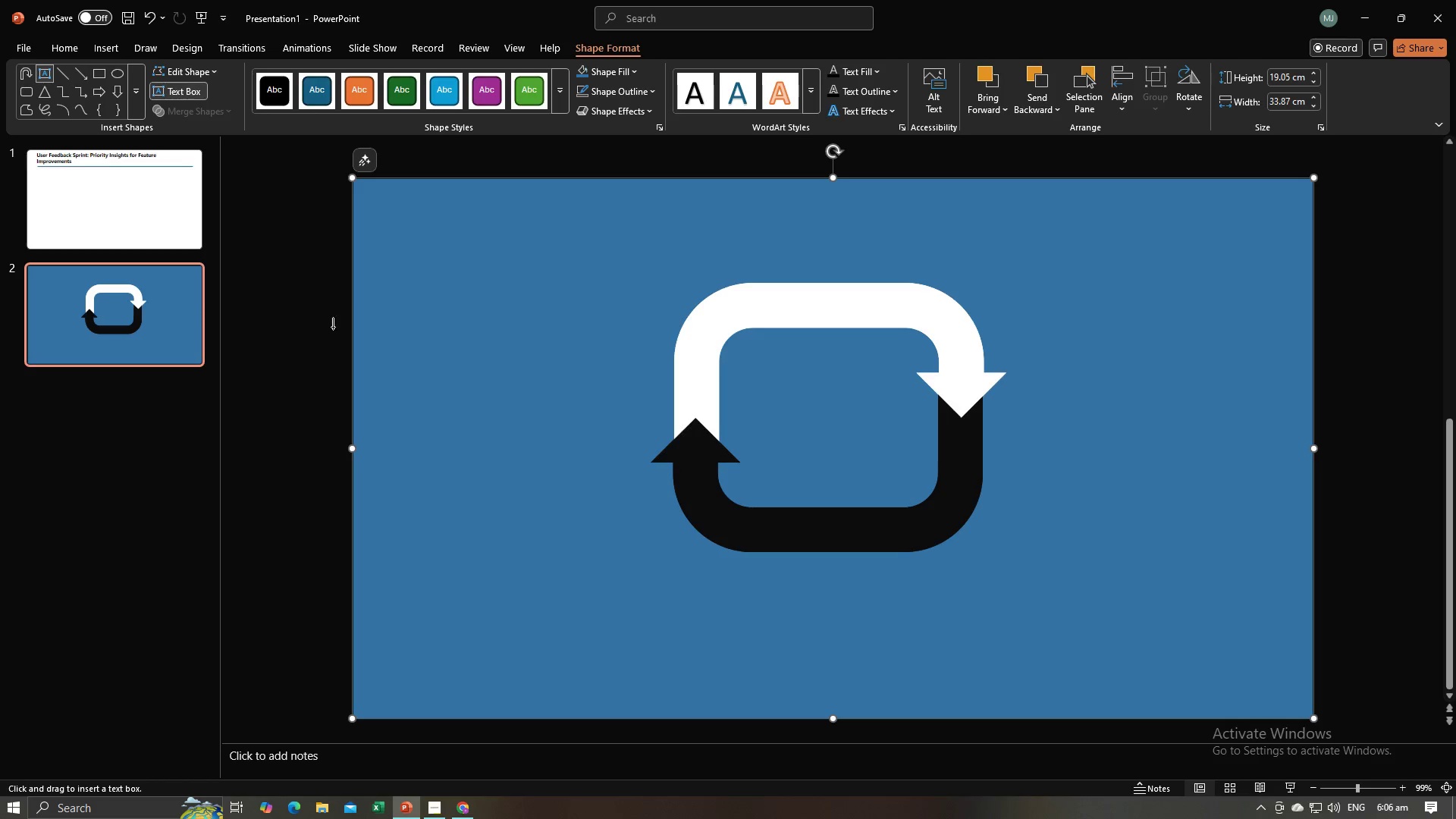 
left_click([322, 347])
 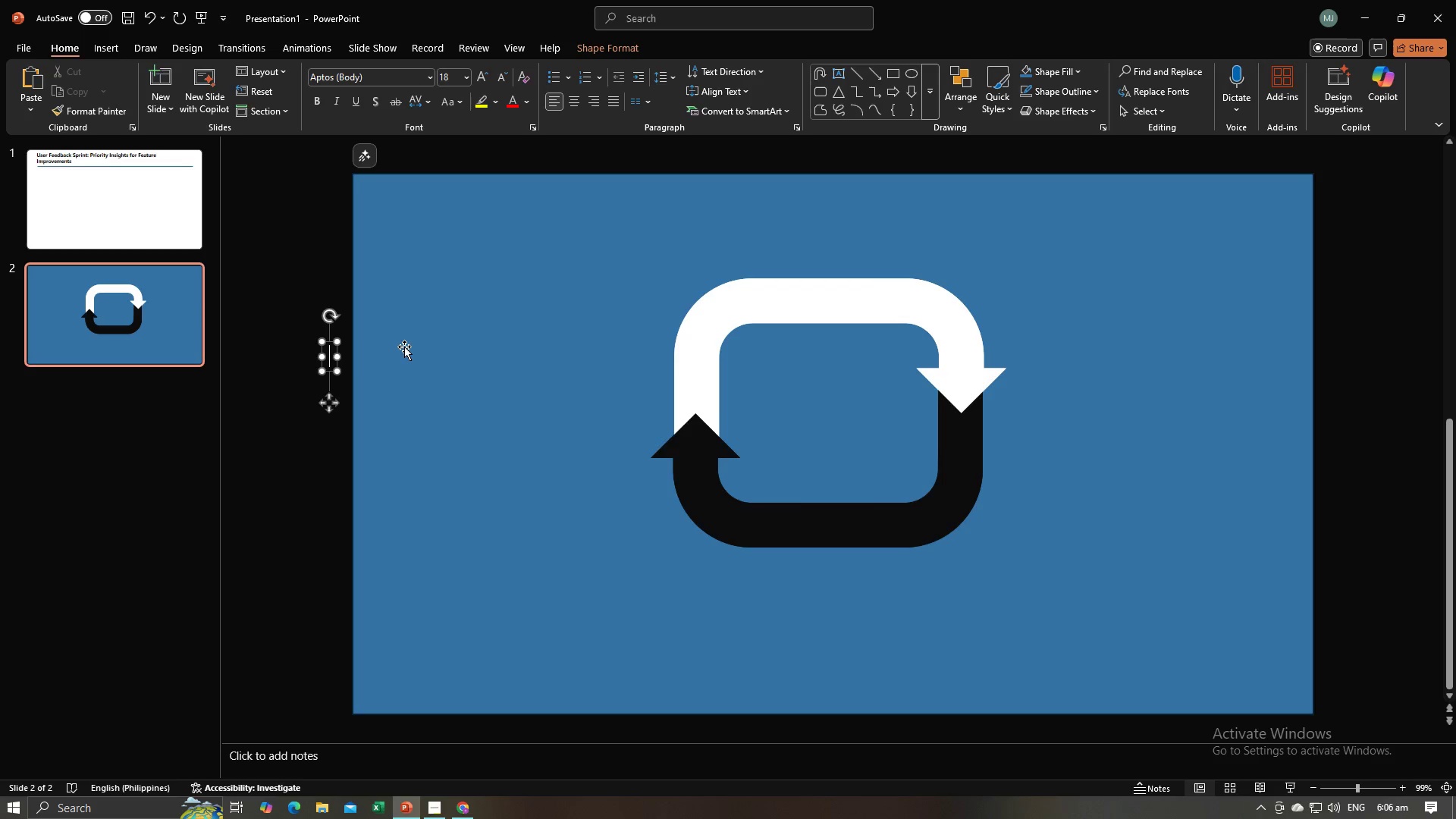 
type(Sycrosoft)
 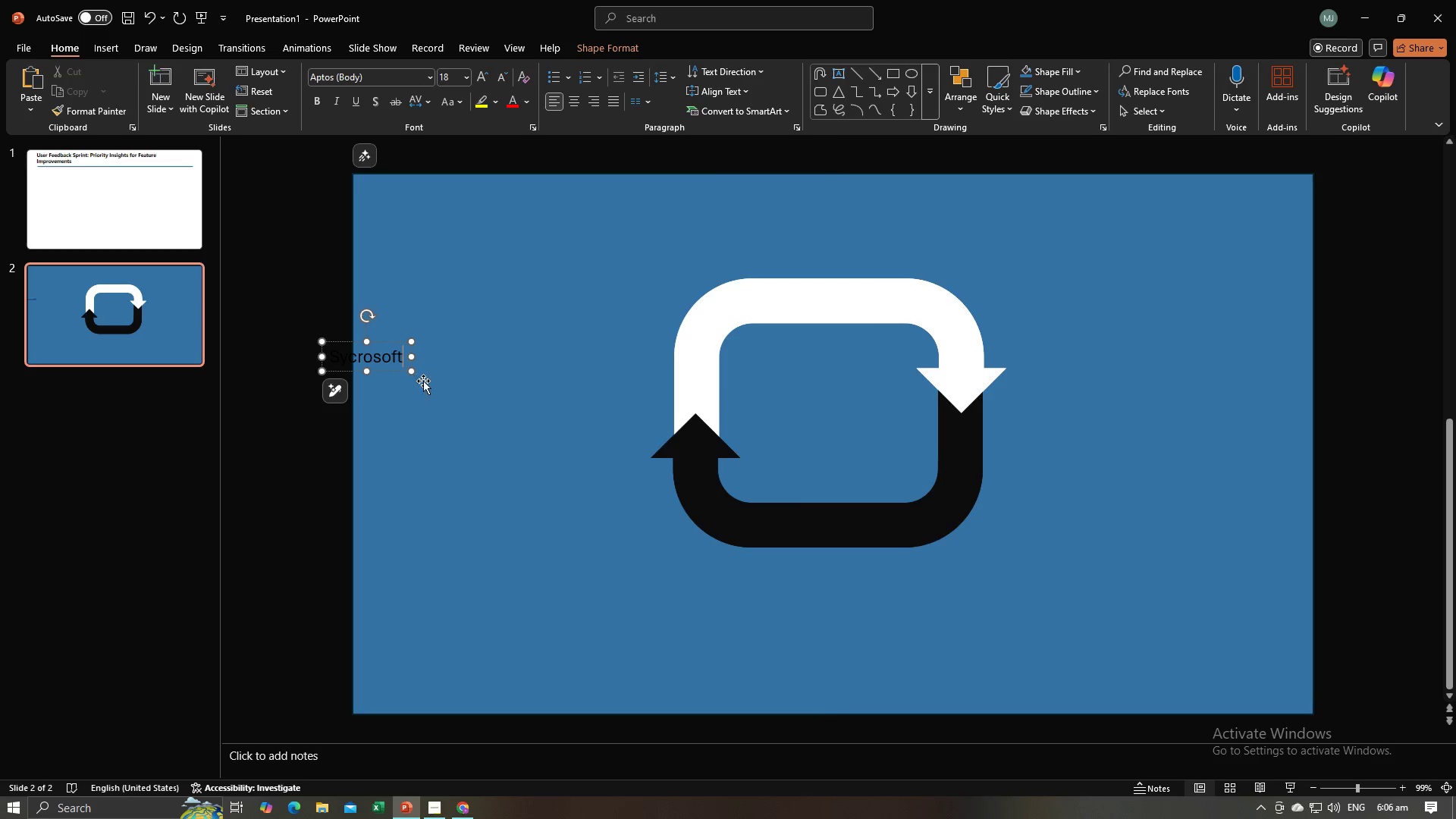 
double_click([366, 354])
 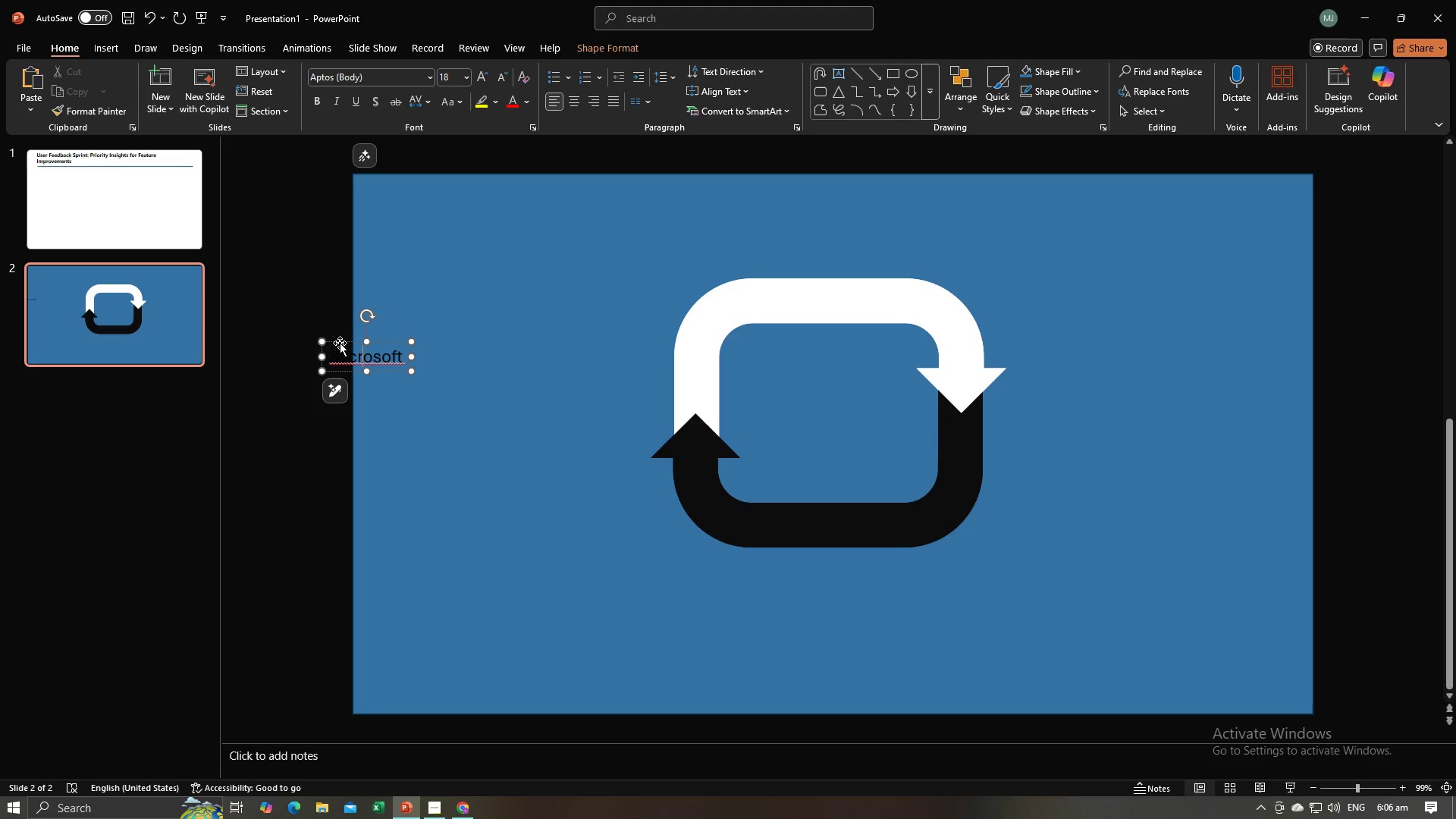 
left_click_drag(start_coordinate=[340, 342], to_coordinate=[529, 362])
 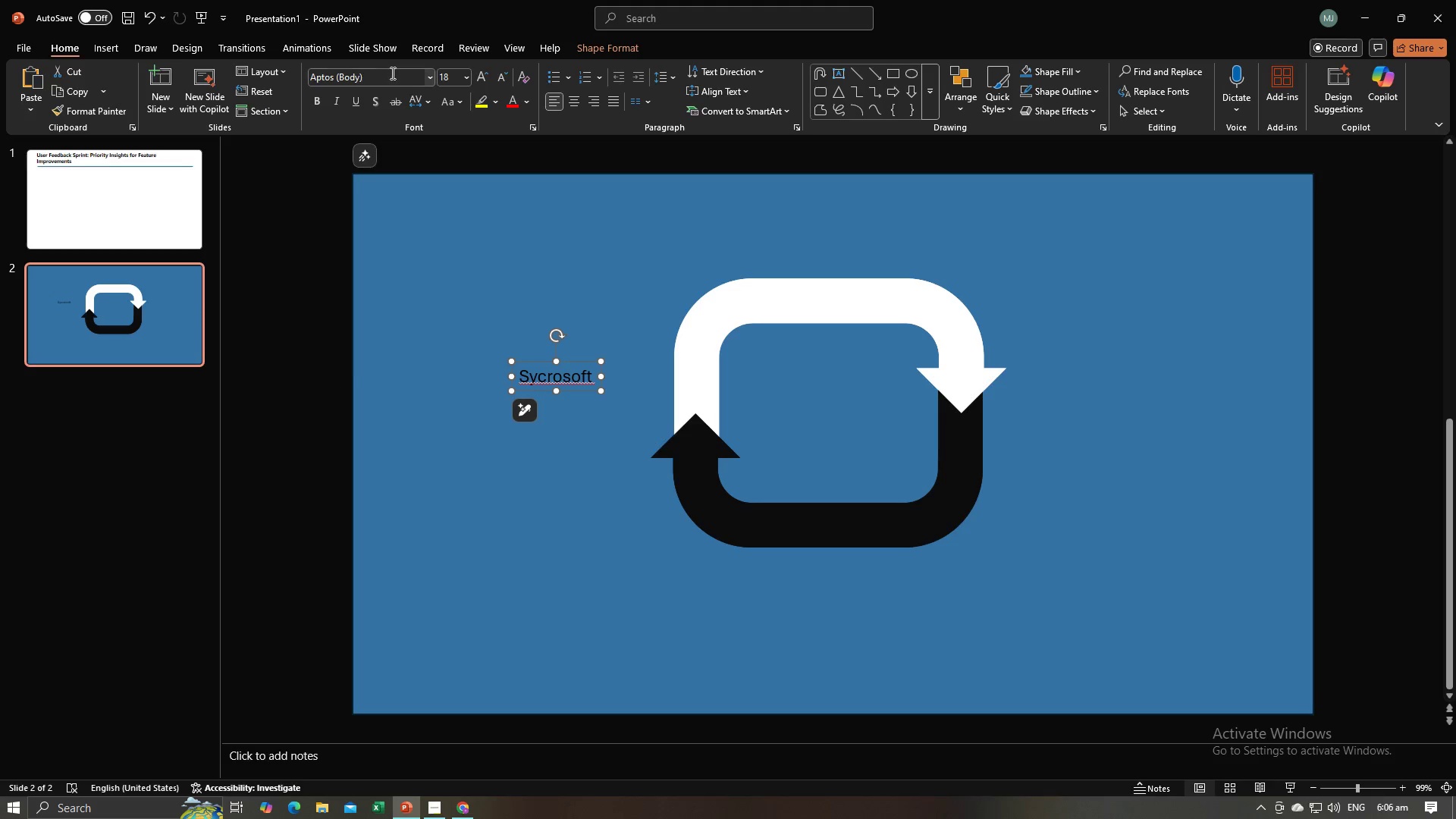 
left_click([391, 81])
 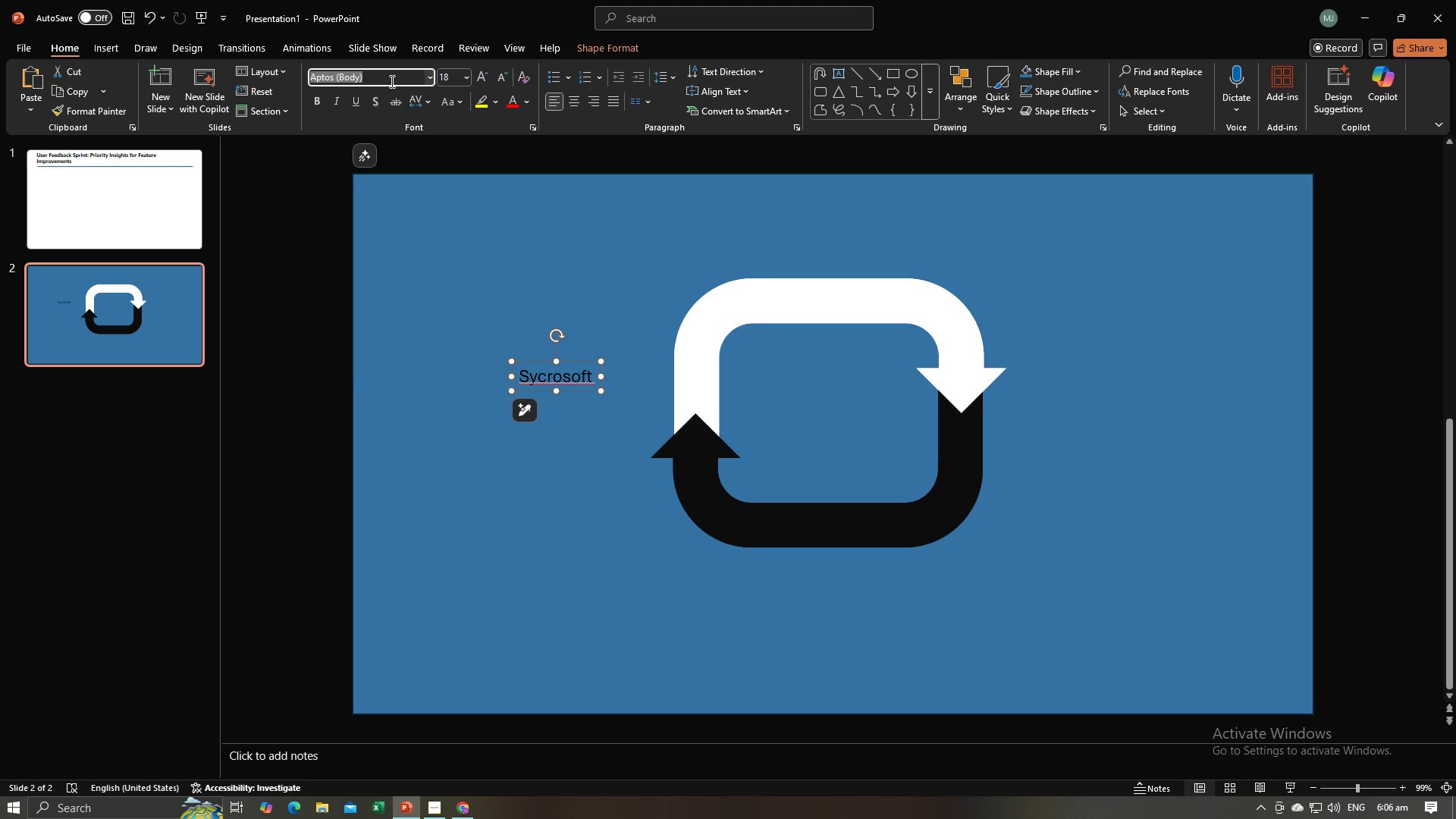 
type(Se)
 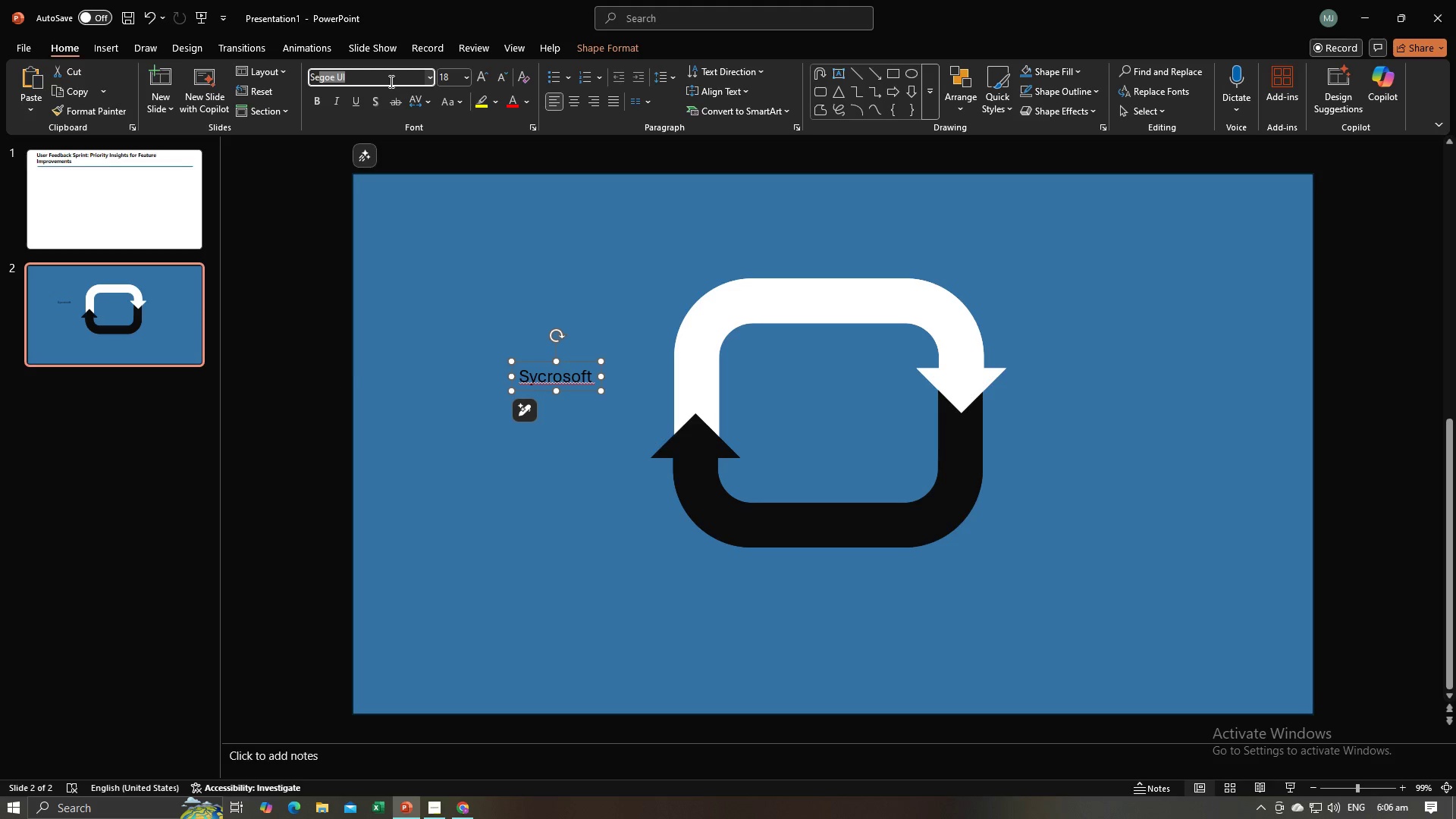 
key(Enter)
 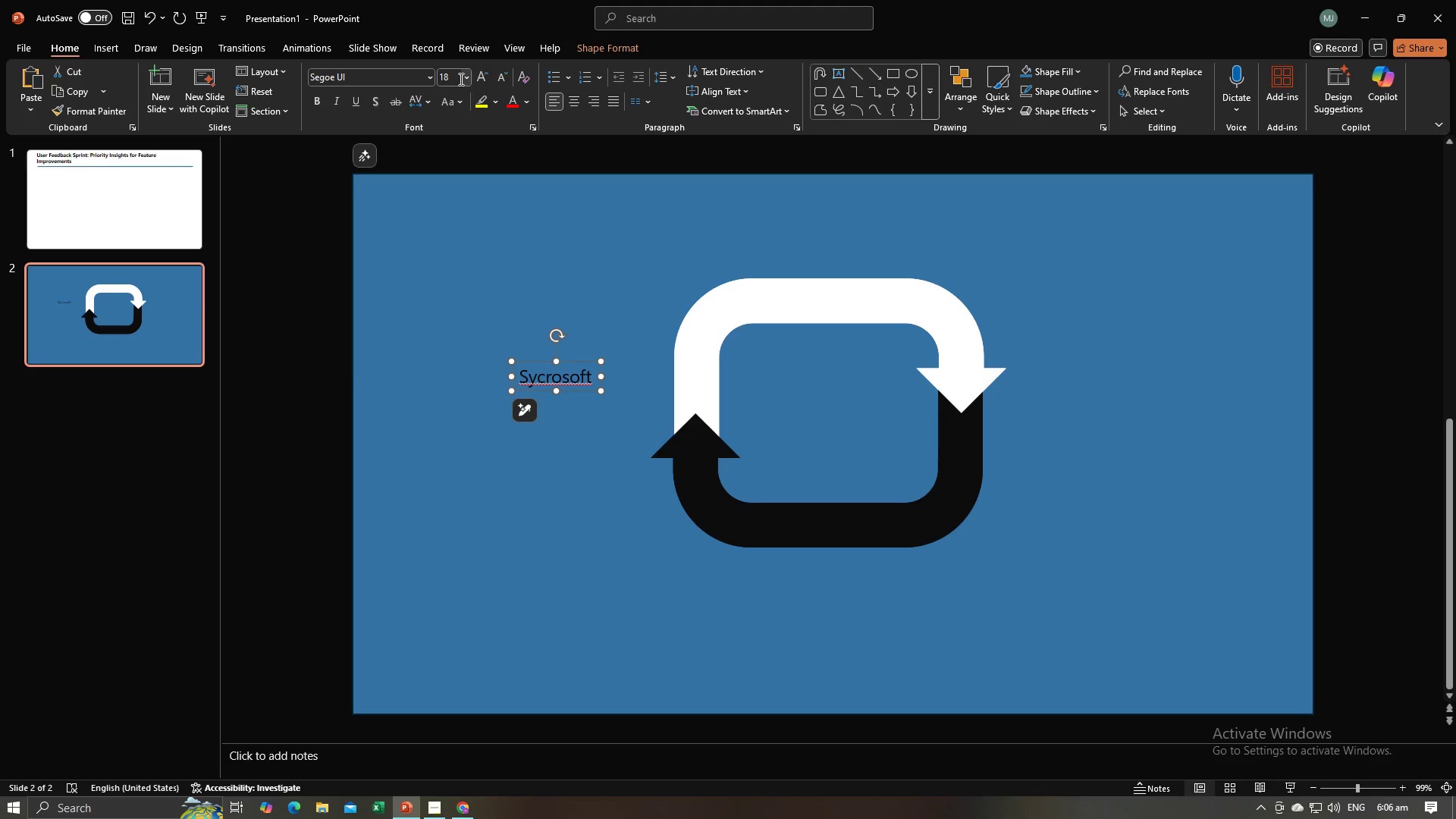 
left_click([462, 79])
 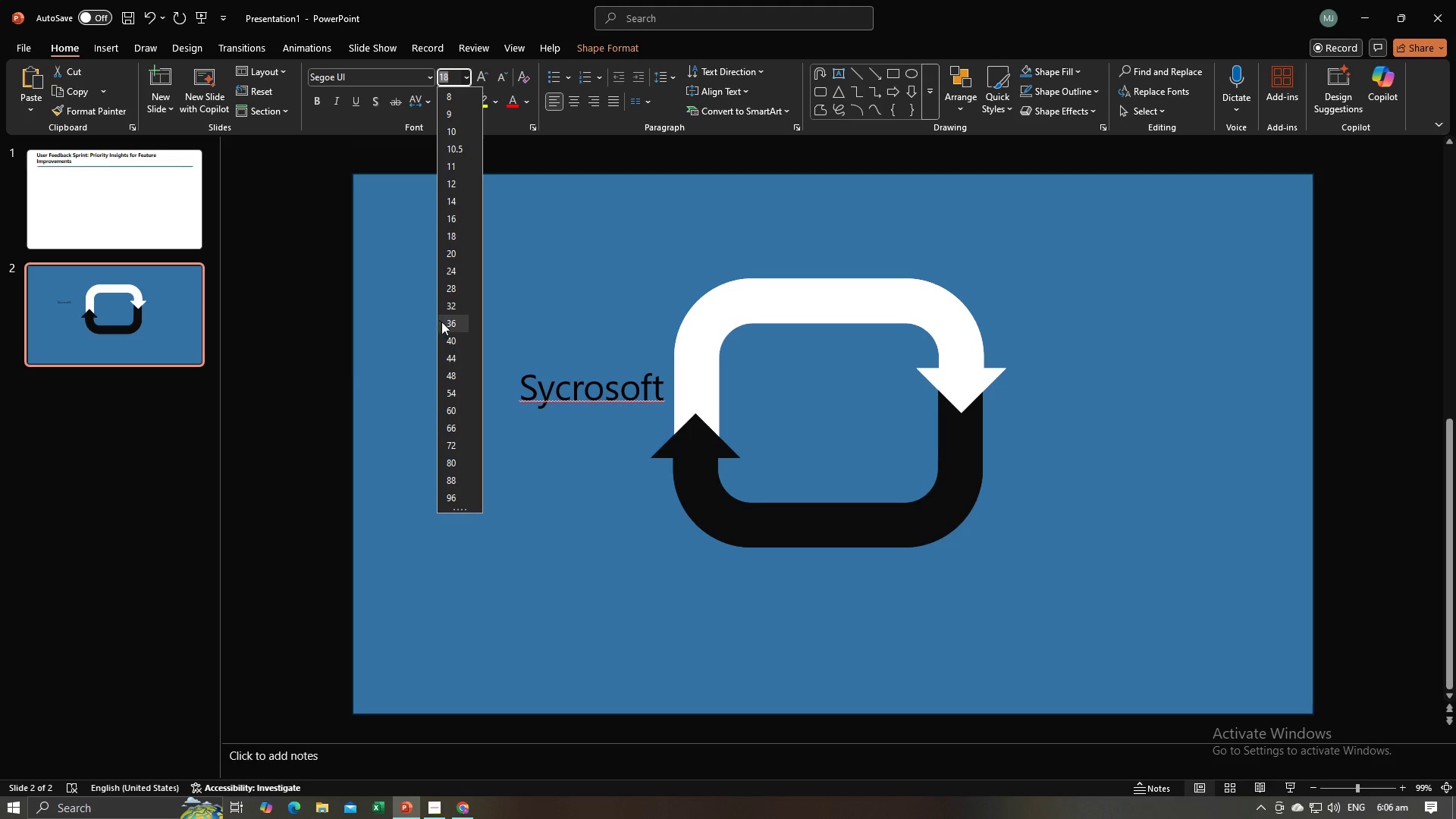 
left_click([452, 336])
 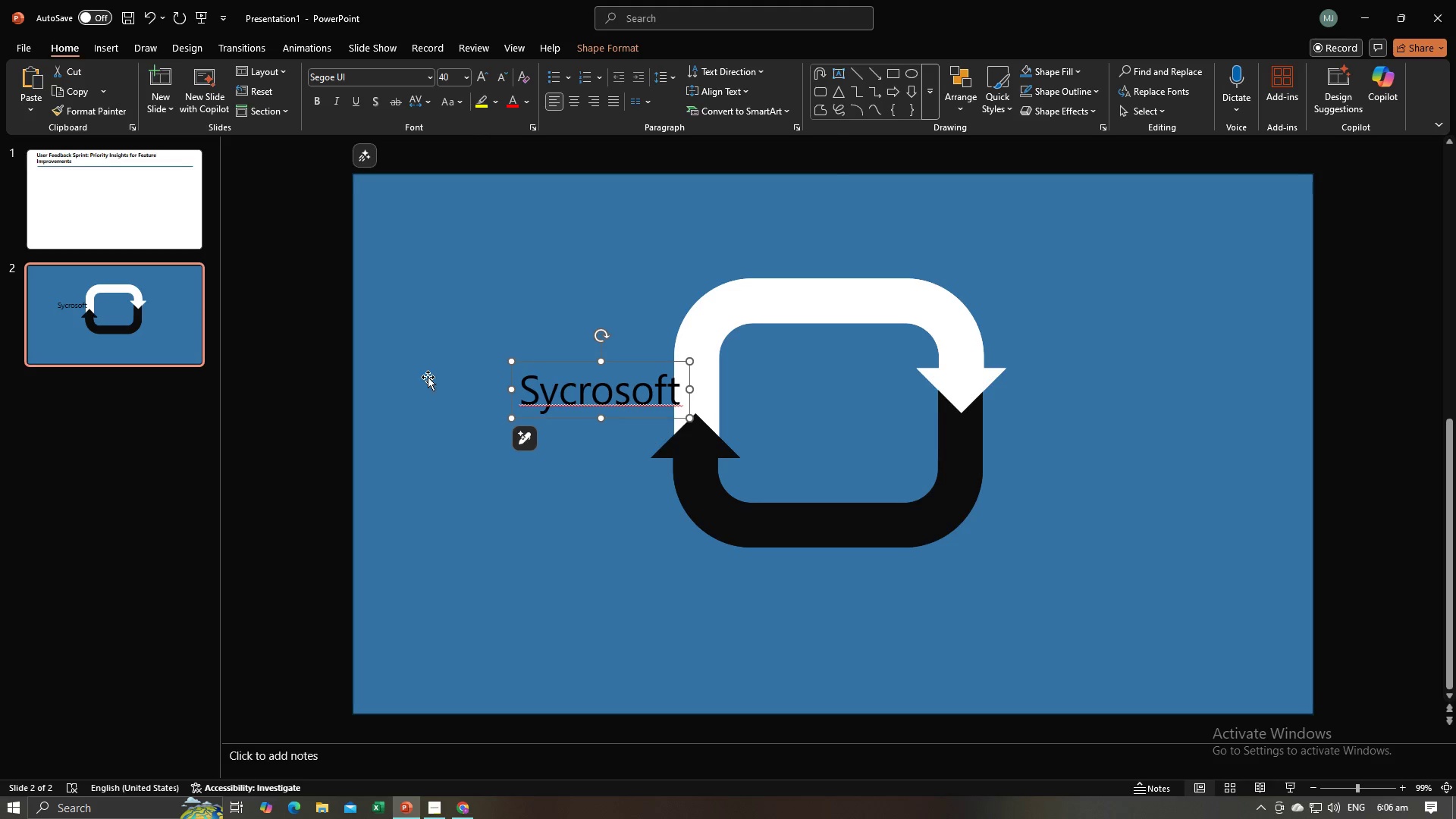 
left_click([427, 377])
 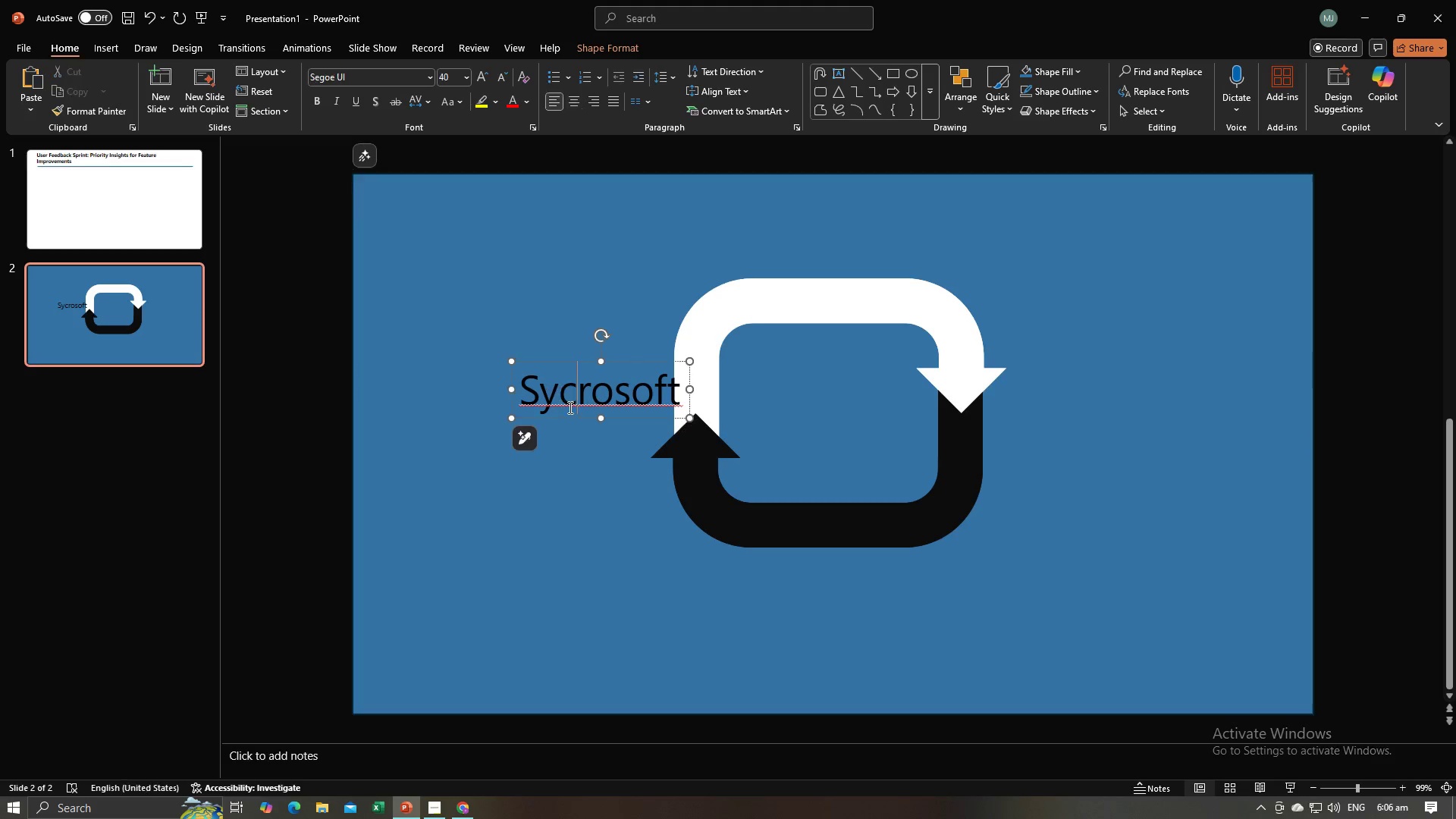 
left_click([569, 407])
 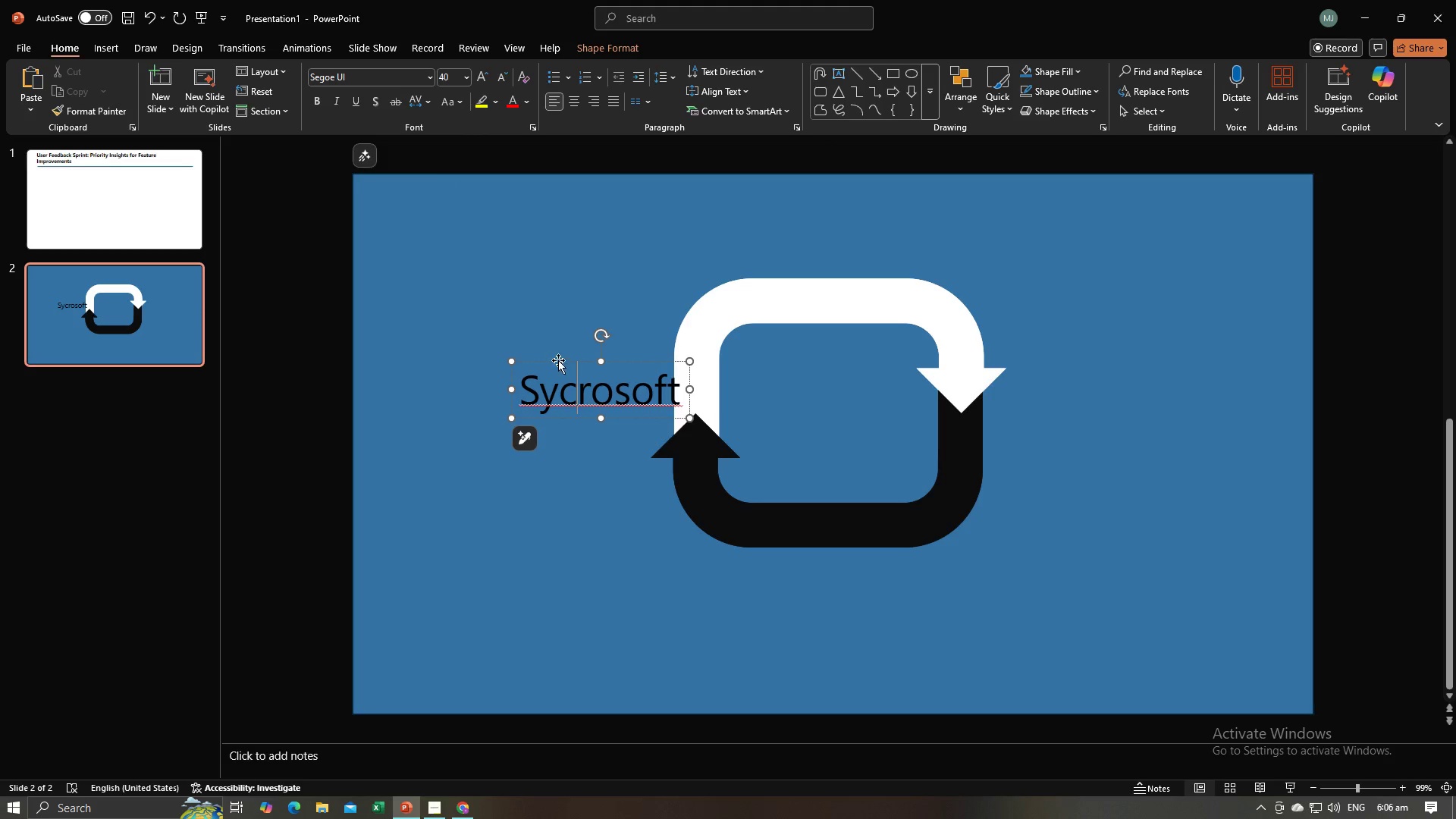 
left_click_drag(start_coordinate=[558, 360], to_coordinate=[787, 382])
 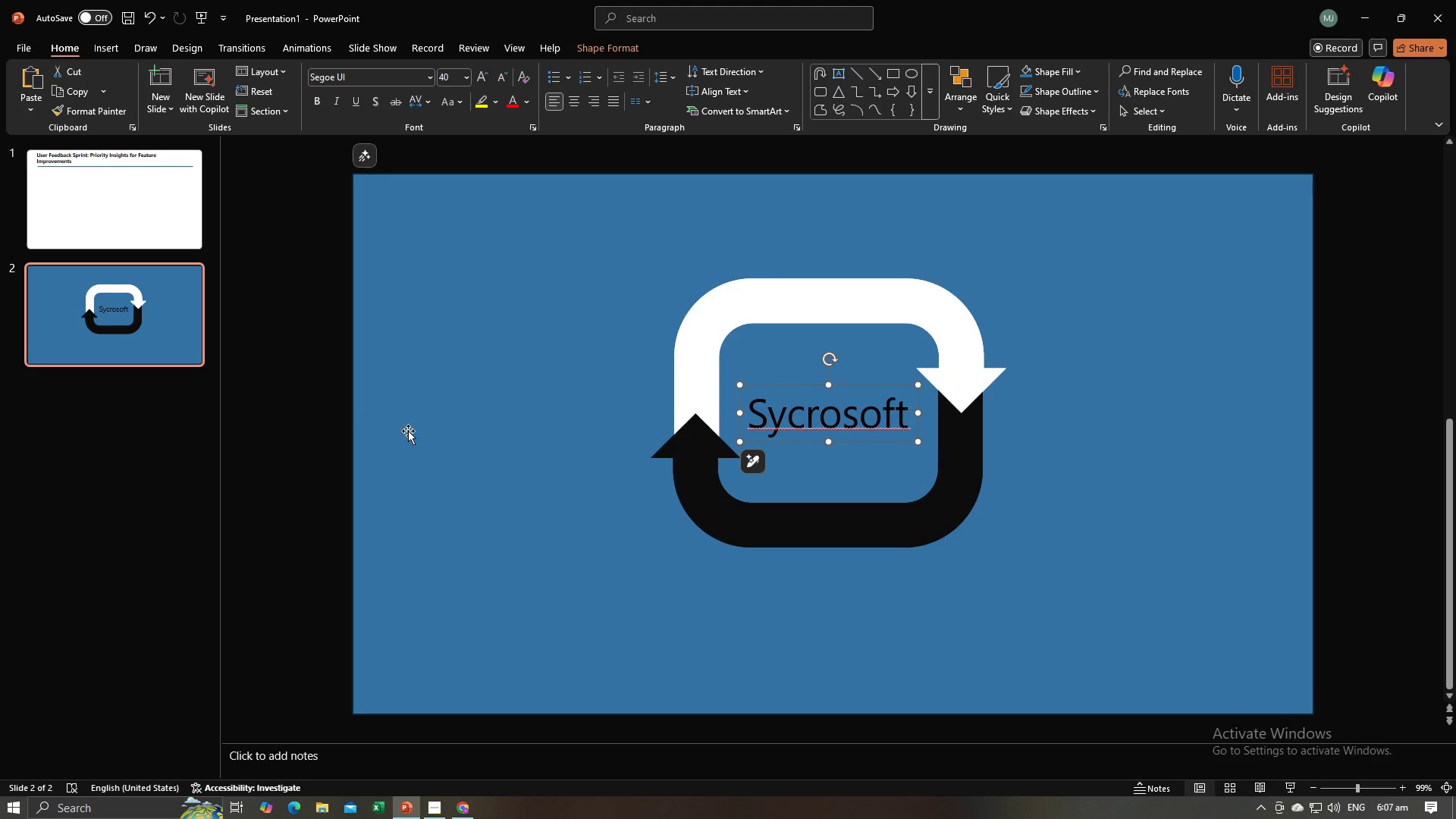 
left_click([408, 431])
 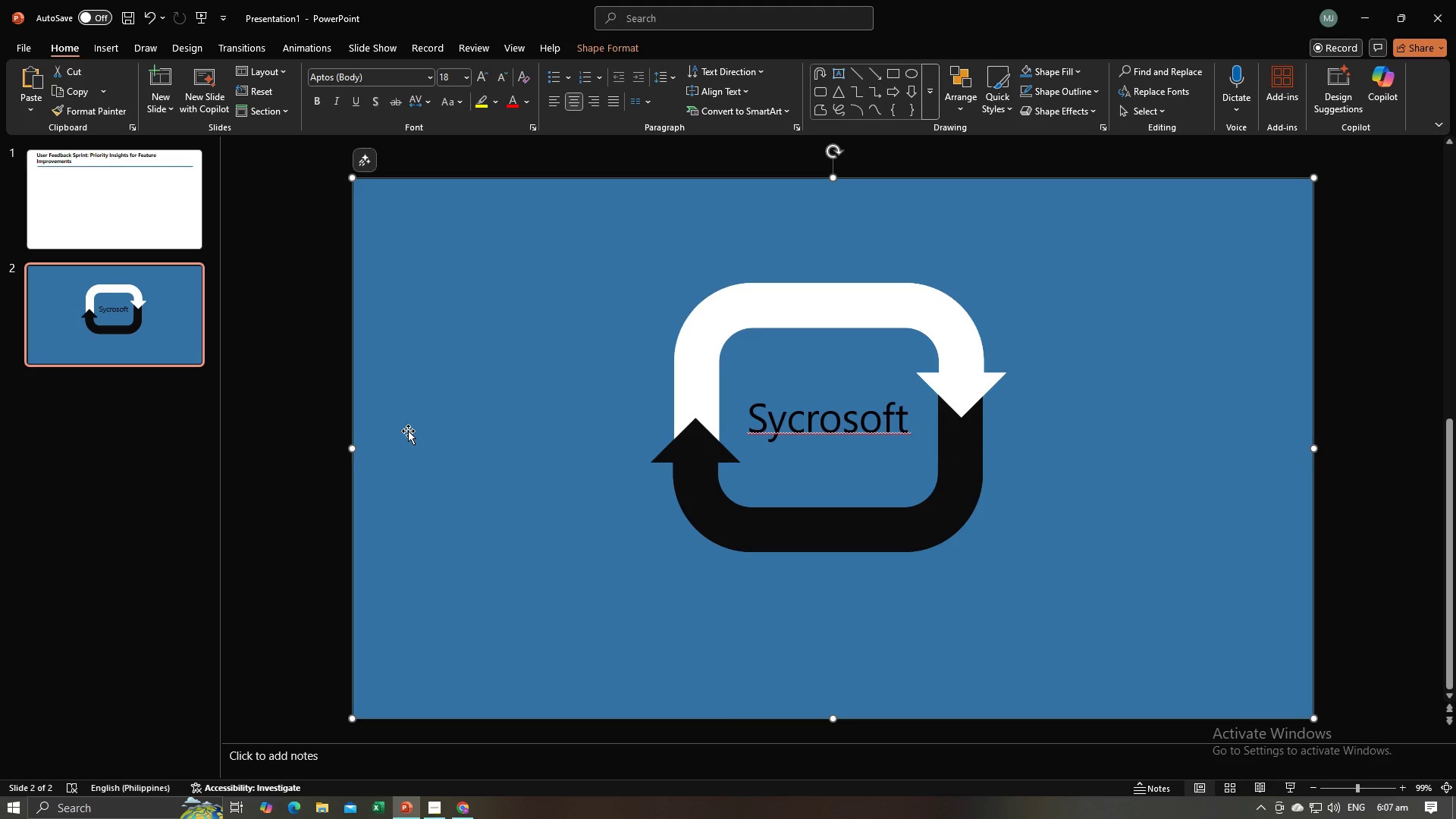 
wait(8.42)
 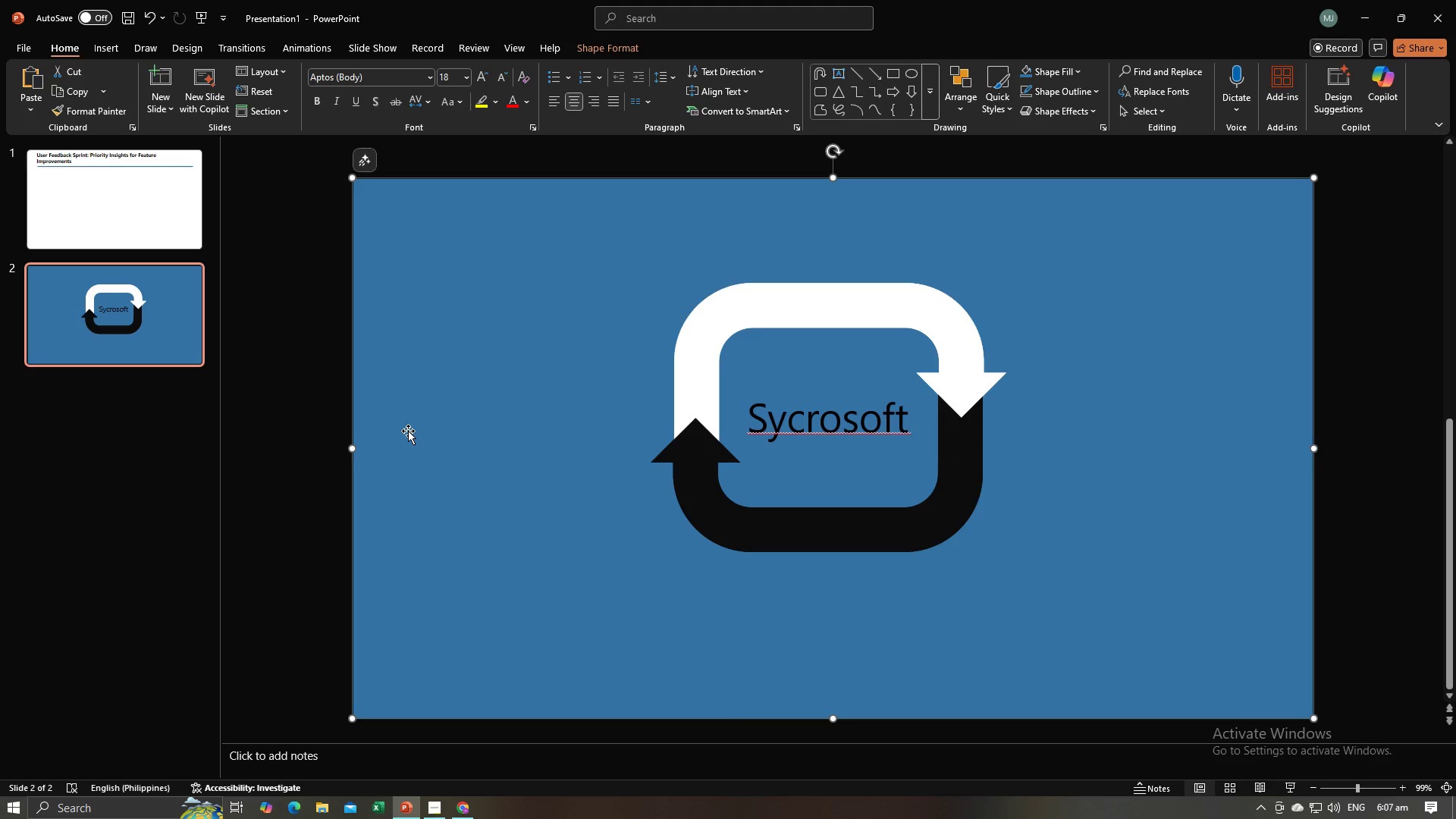 
left_click([792, 413])
 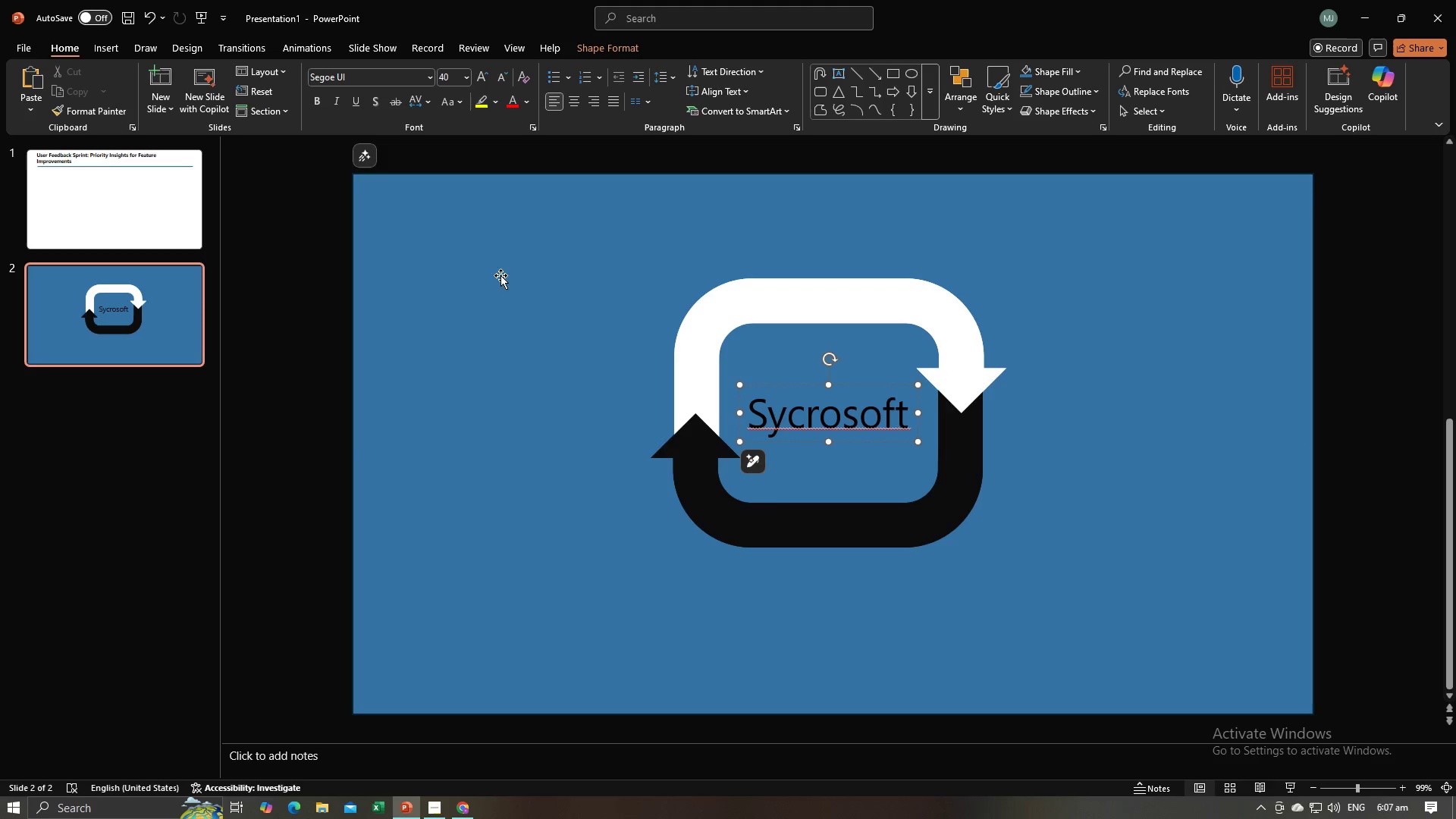 
mouse_move([503, 97])
 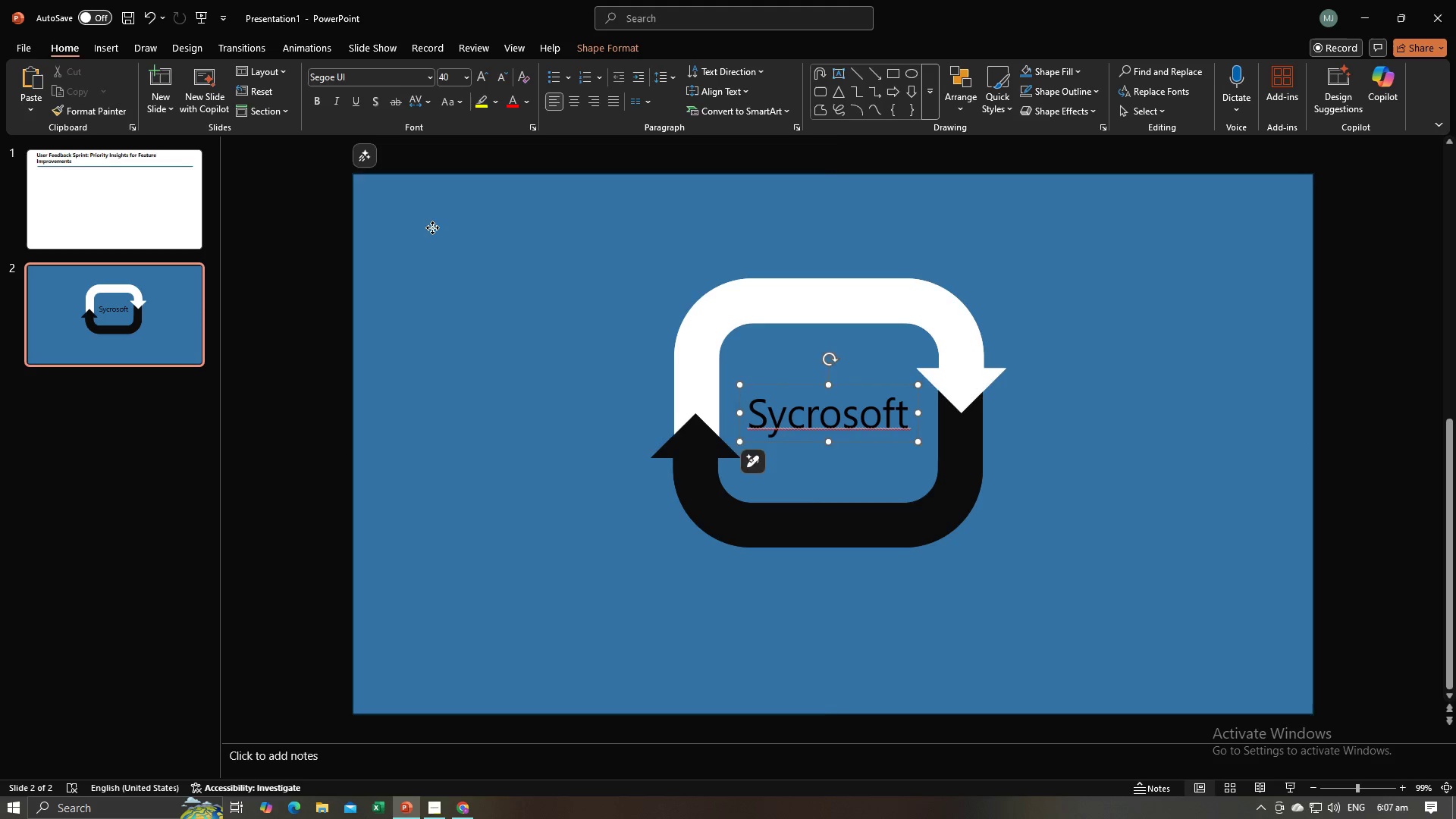 
left_click([432, 228])
 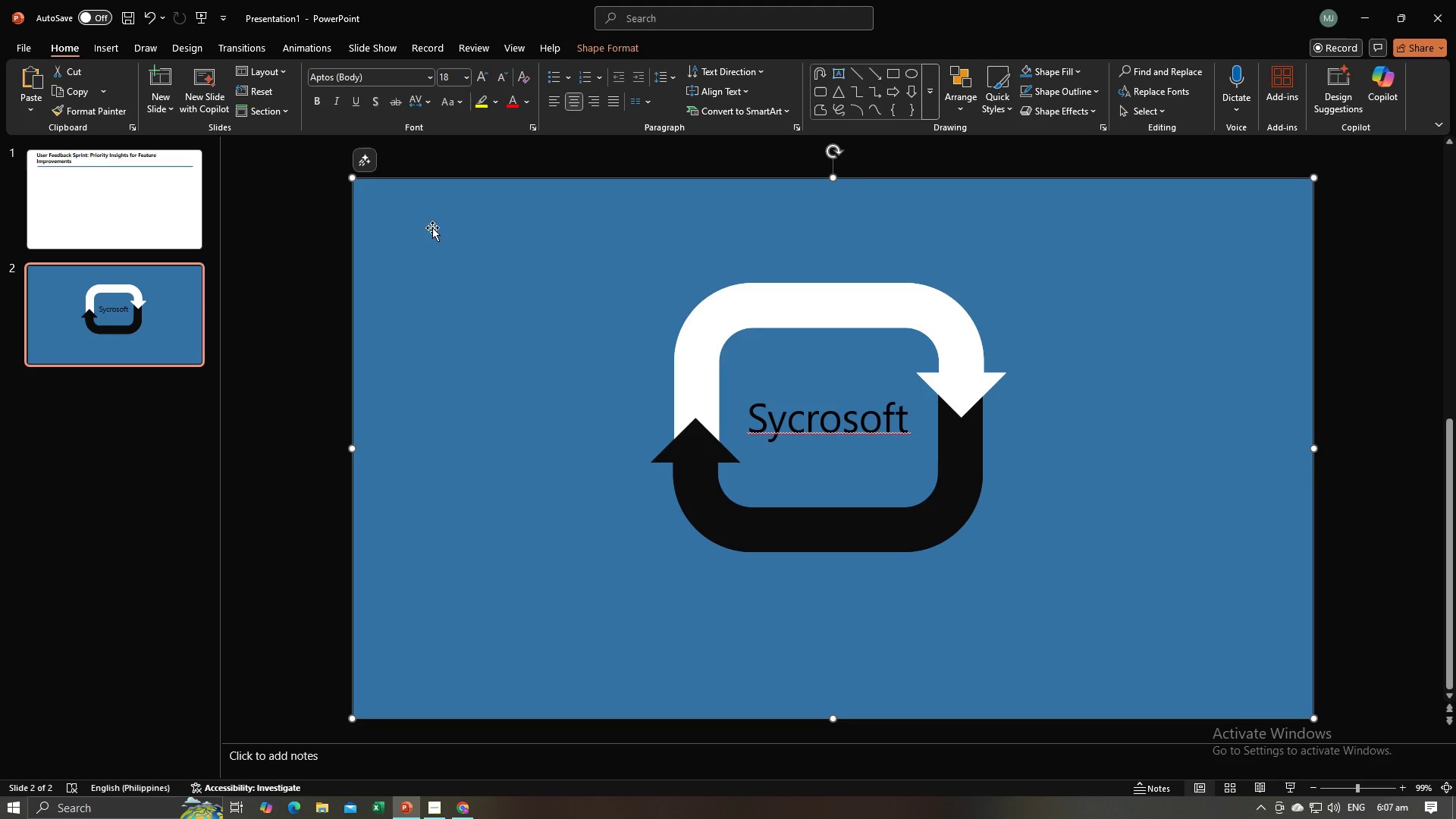 
wait(10.1)
 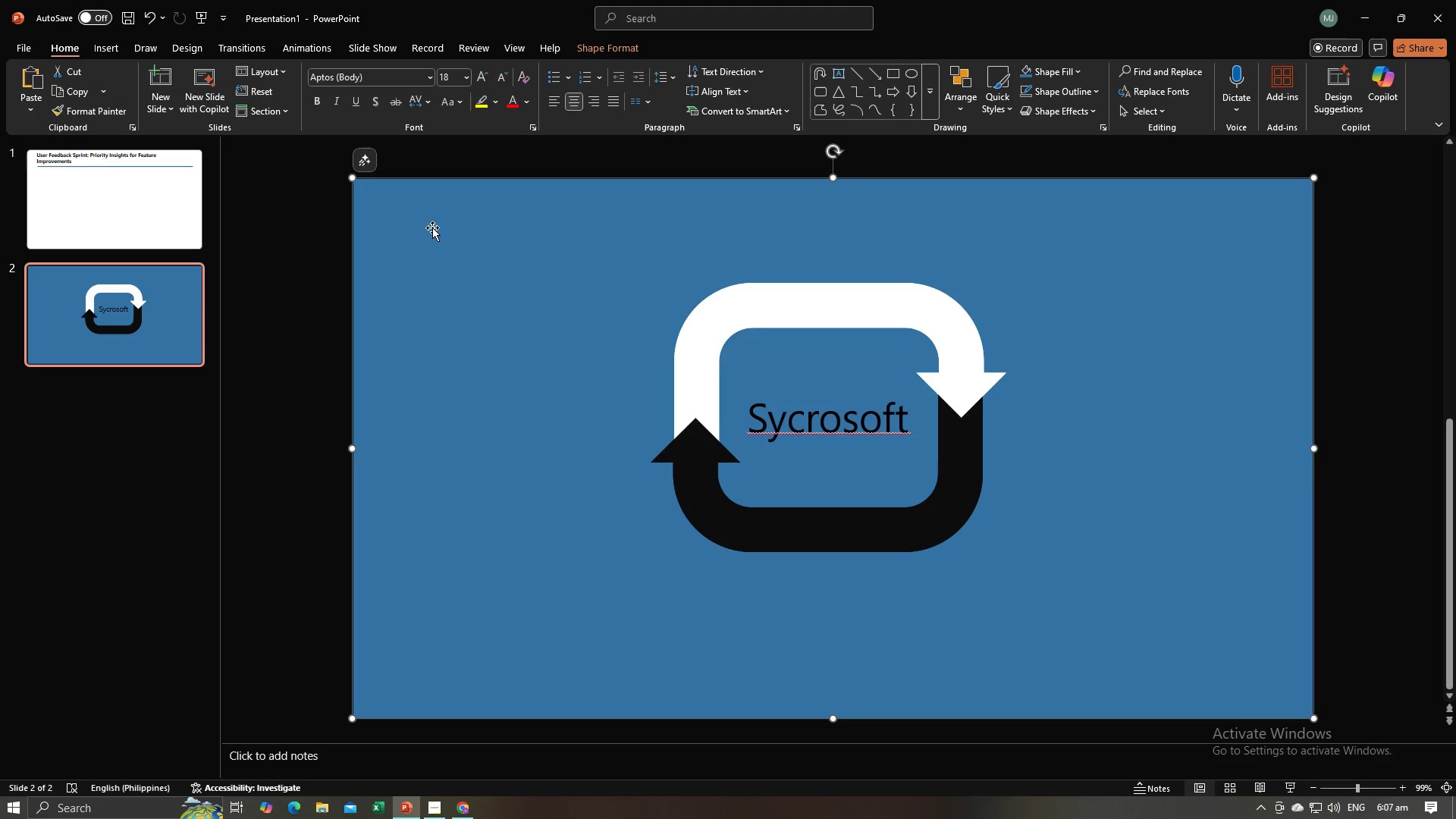 
hold_key(key=ShiftLeft, duration=1.5)
left_click([705, 328])
 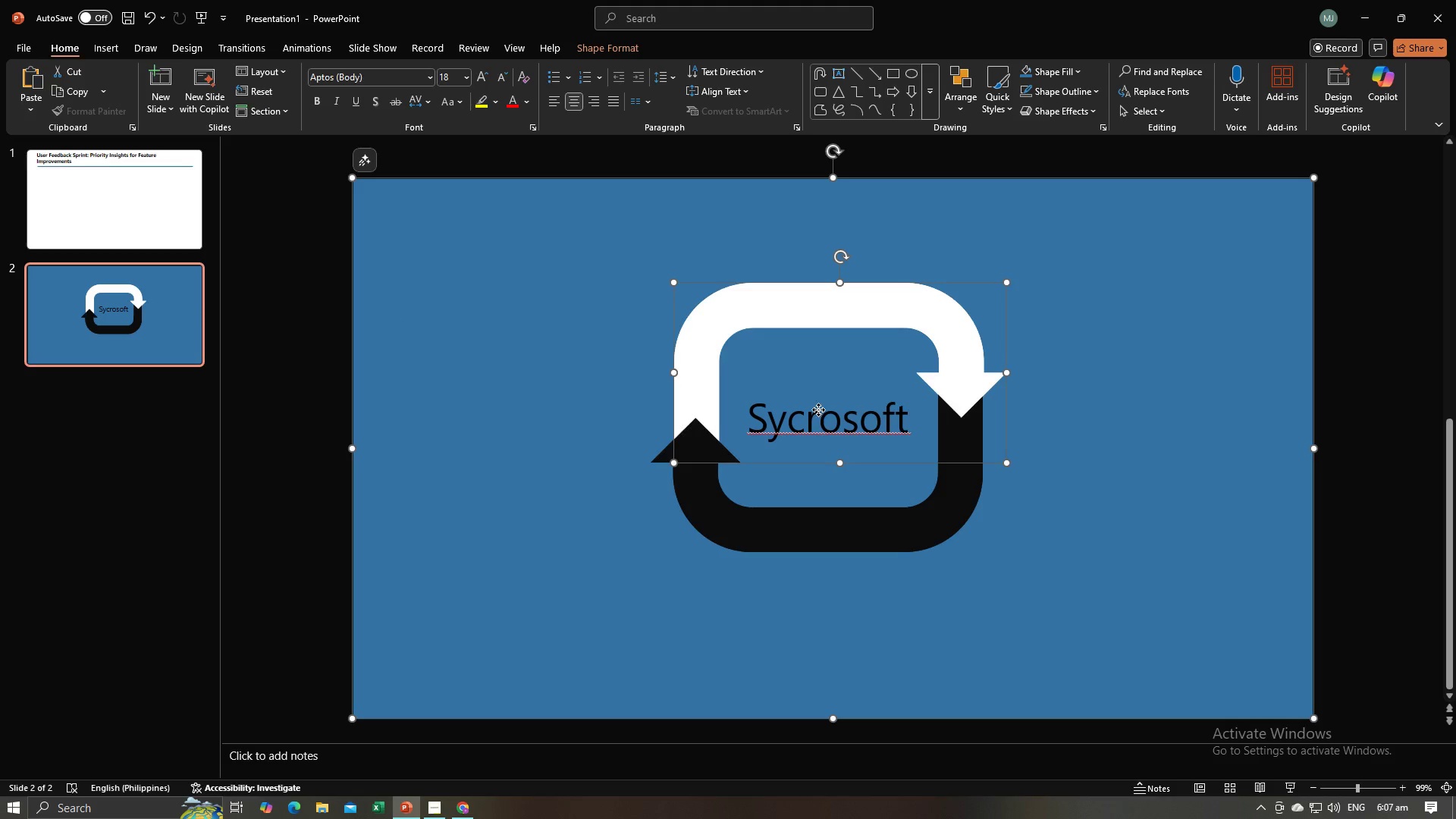 
left_click([818, 410])
 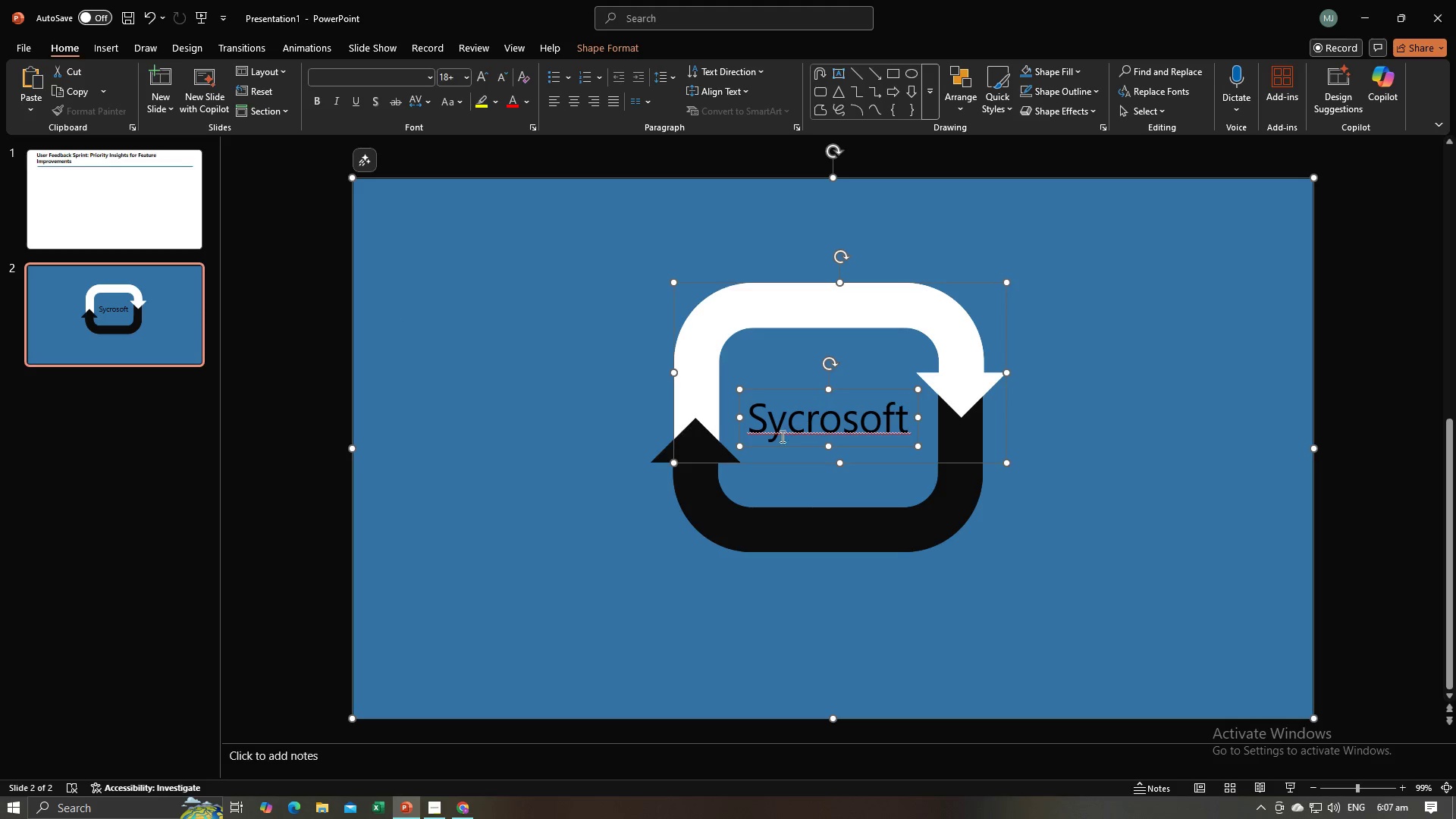 
hold_key(key=ShiftLeft, duration=1.52)
left_click([810, 523])
 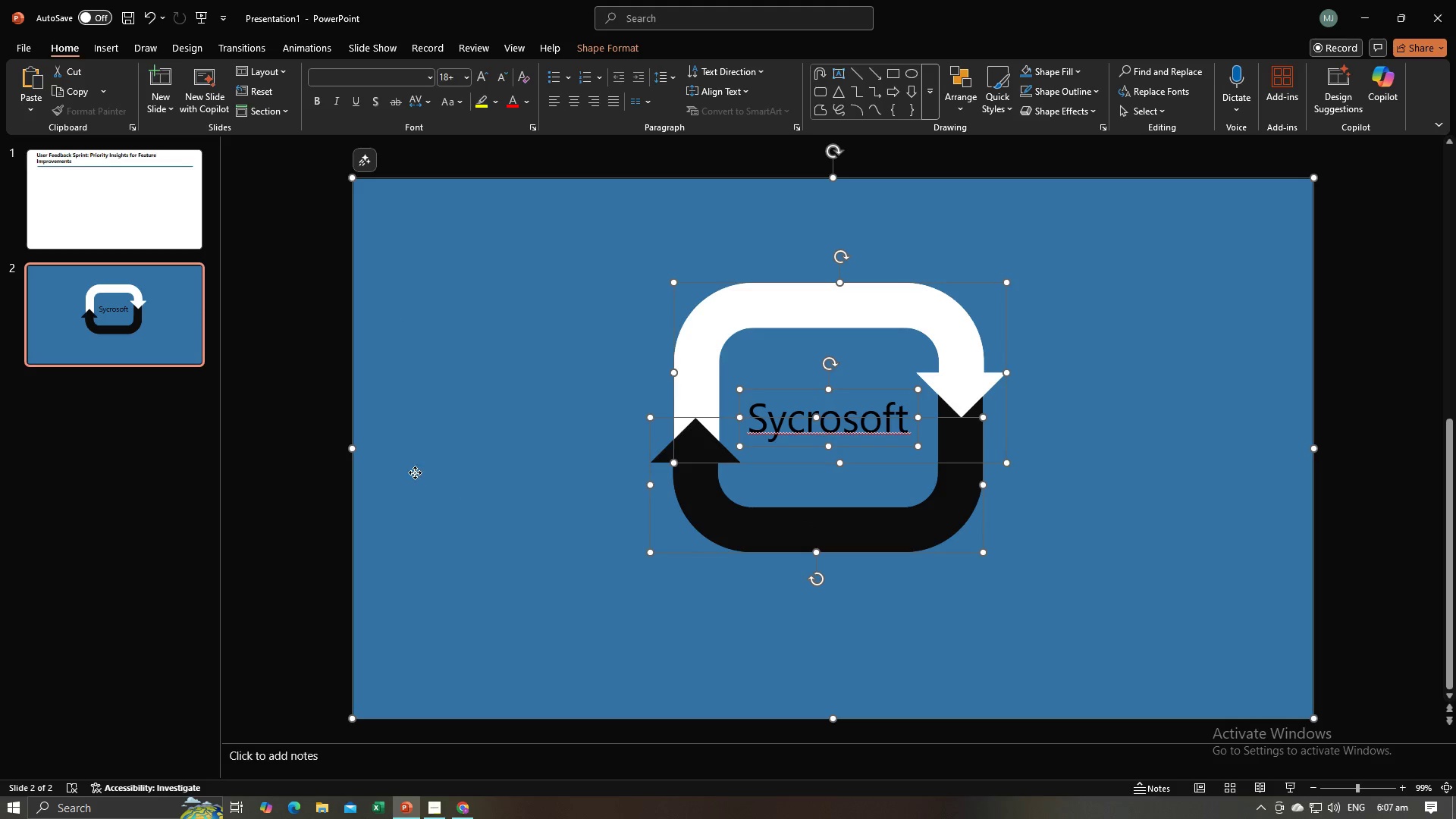 
double_click([415, 472])
 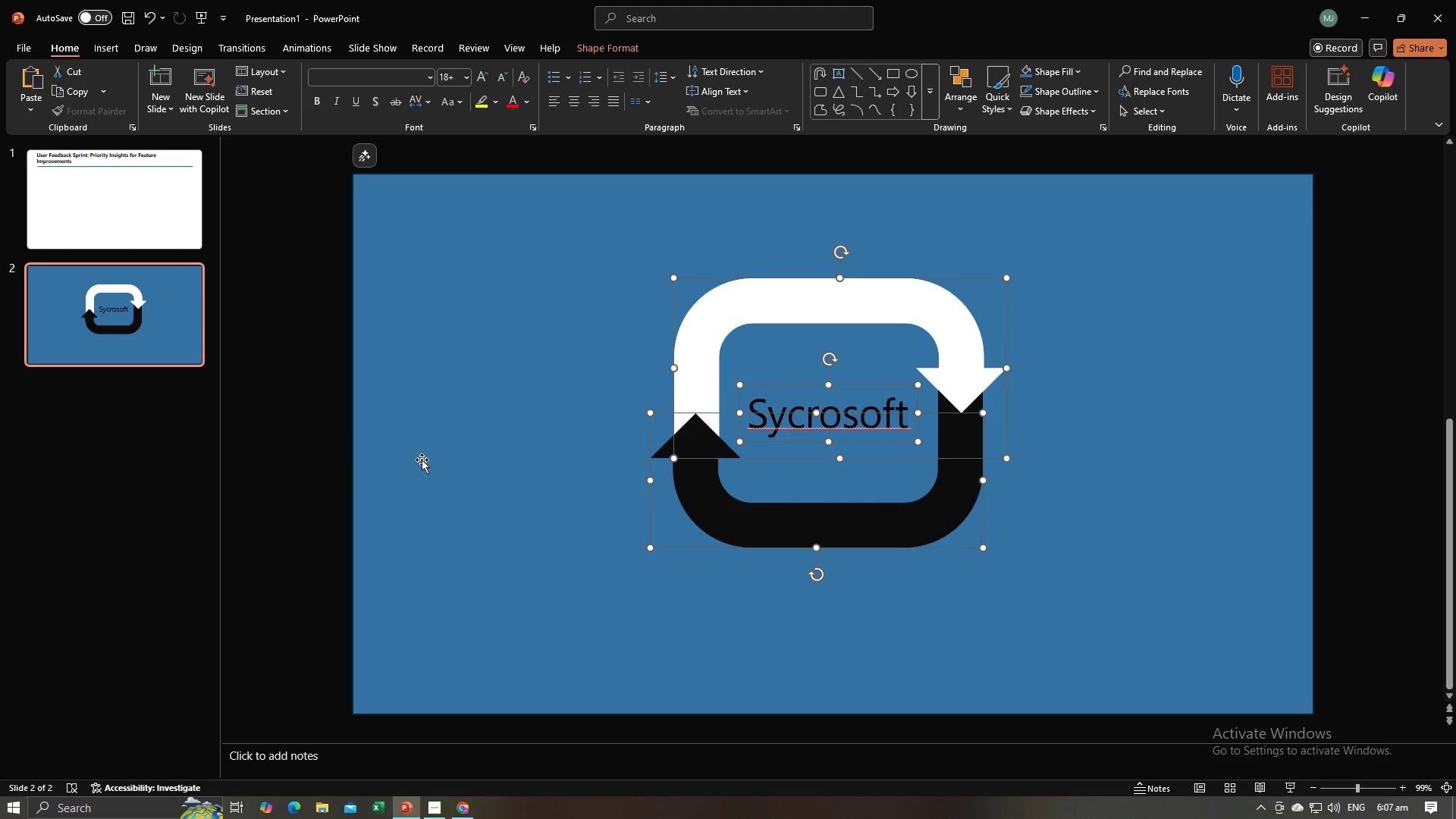 
hold_key(key=ShiftLeft, duration=0.95)
 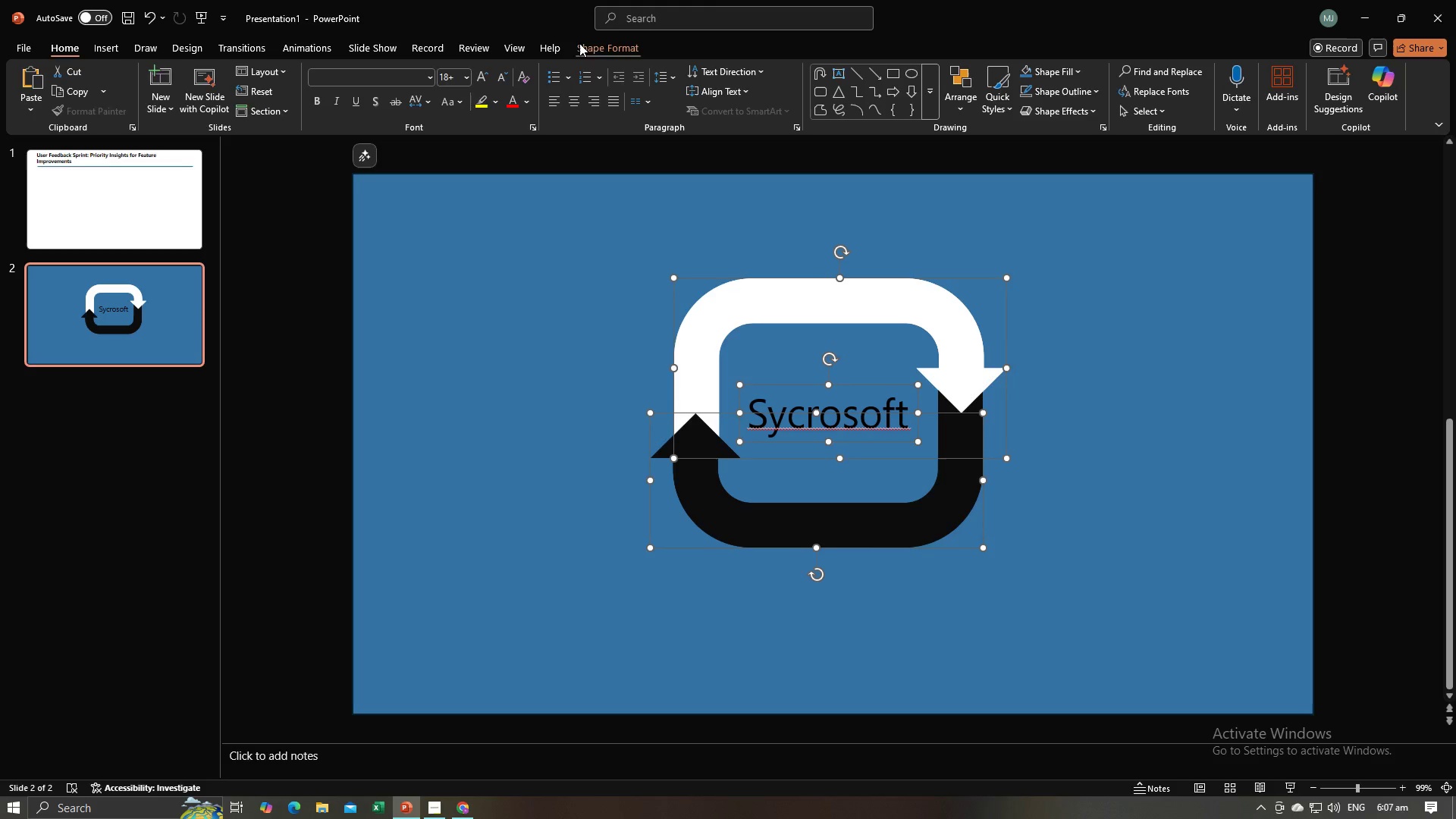 
left_click([587, 40])
 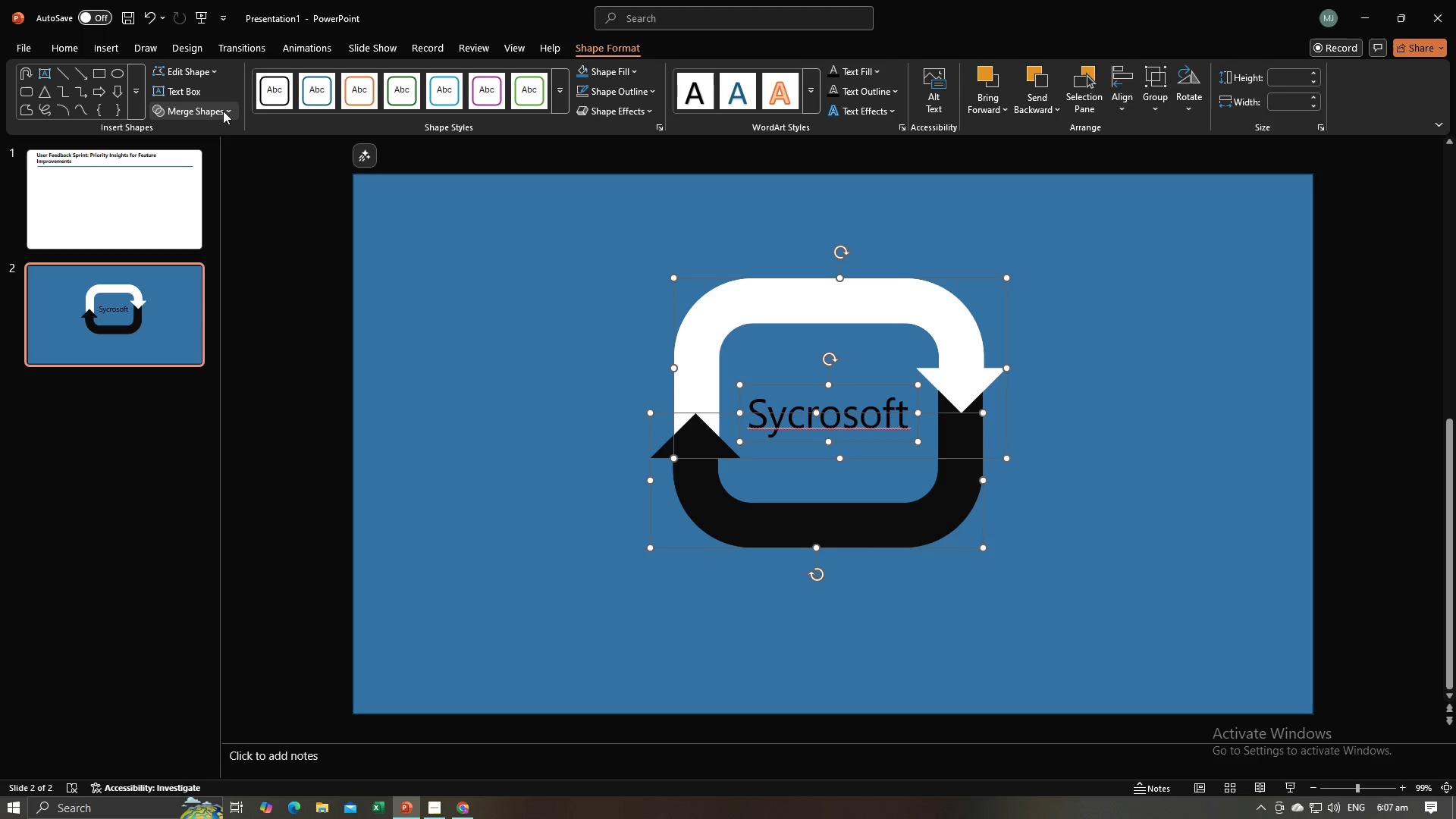 
left_click([218, 111])
 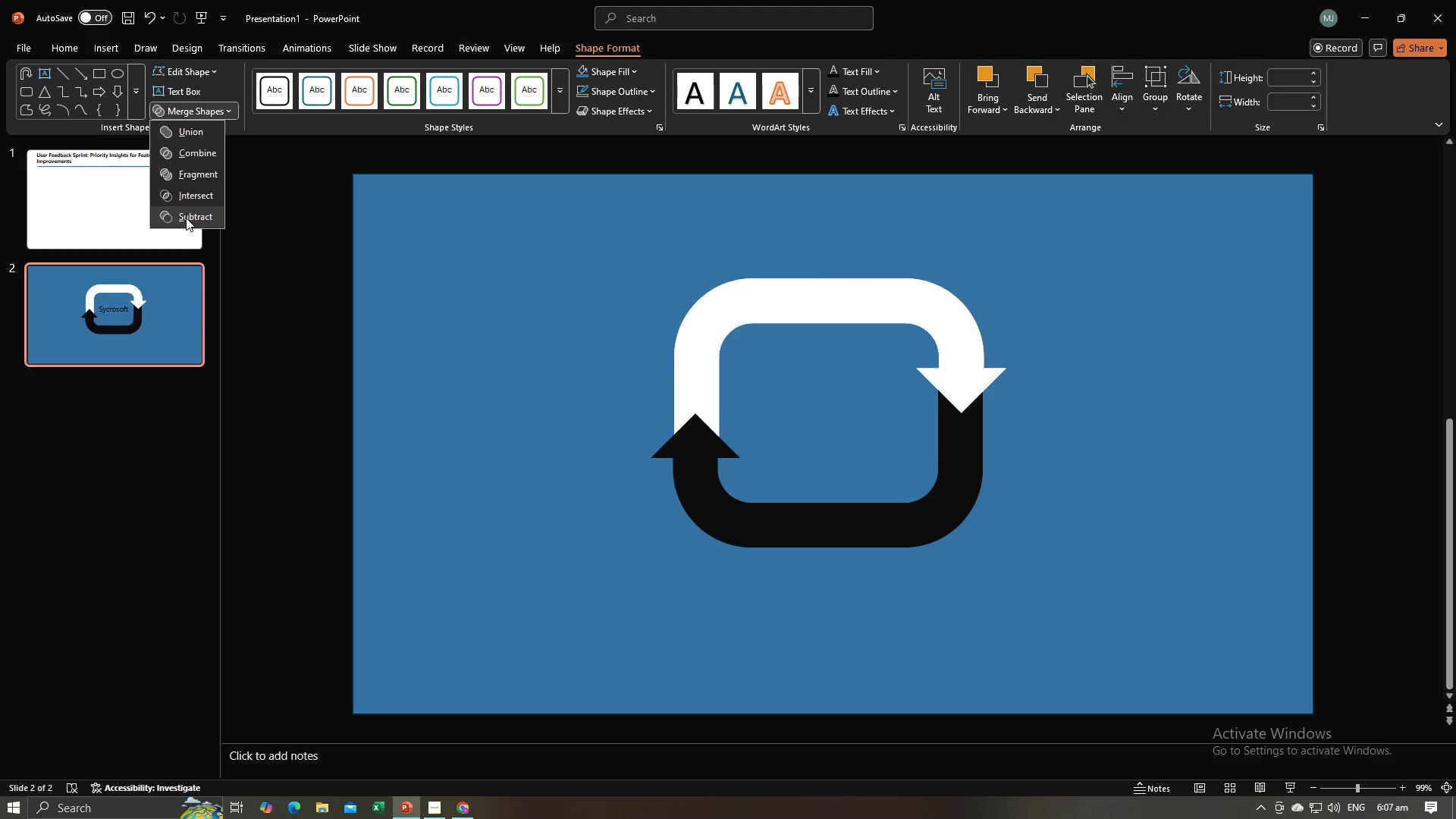 
wait(7.02)
 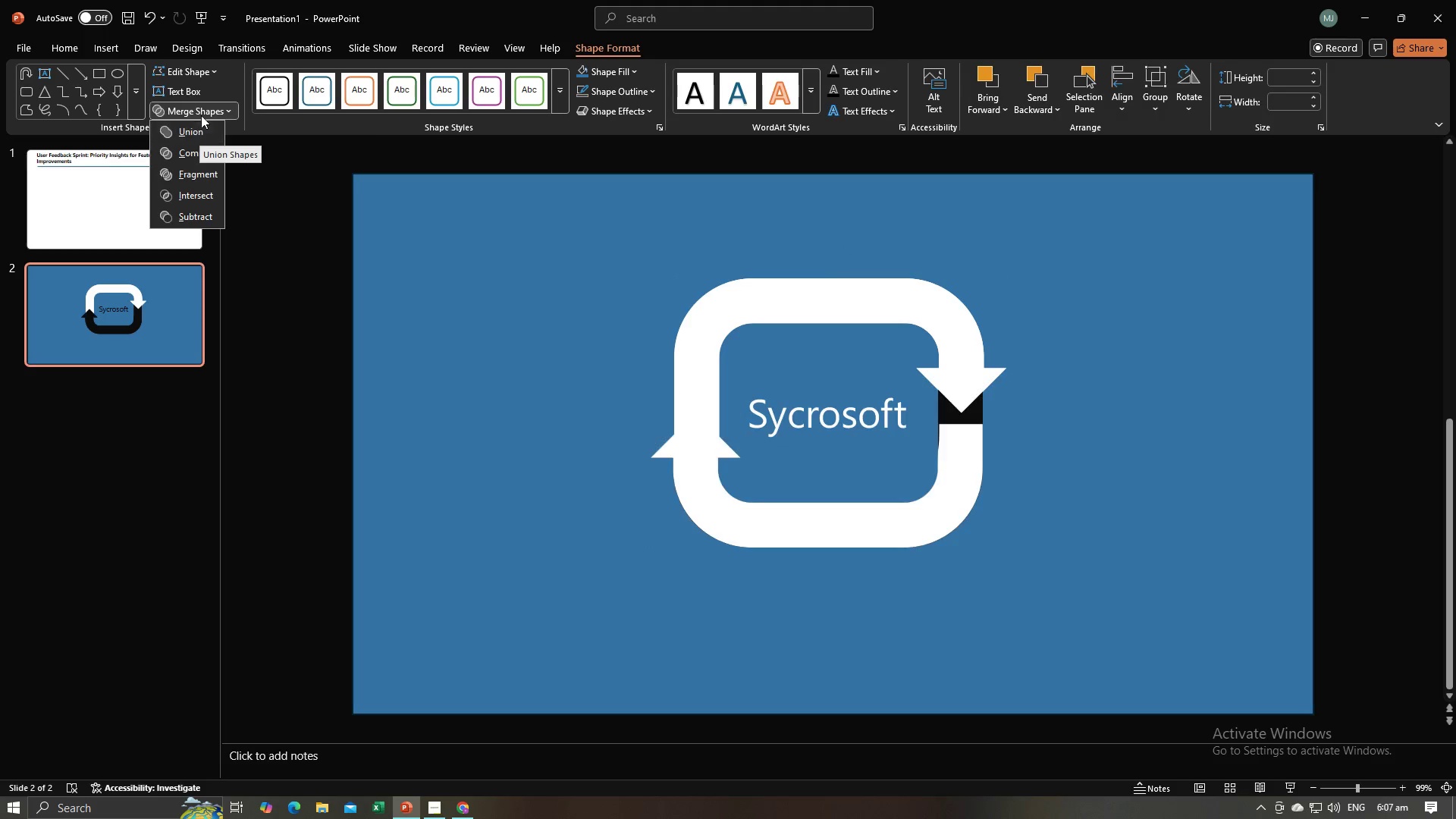 
left_click([186, 218])
 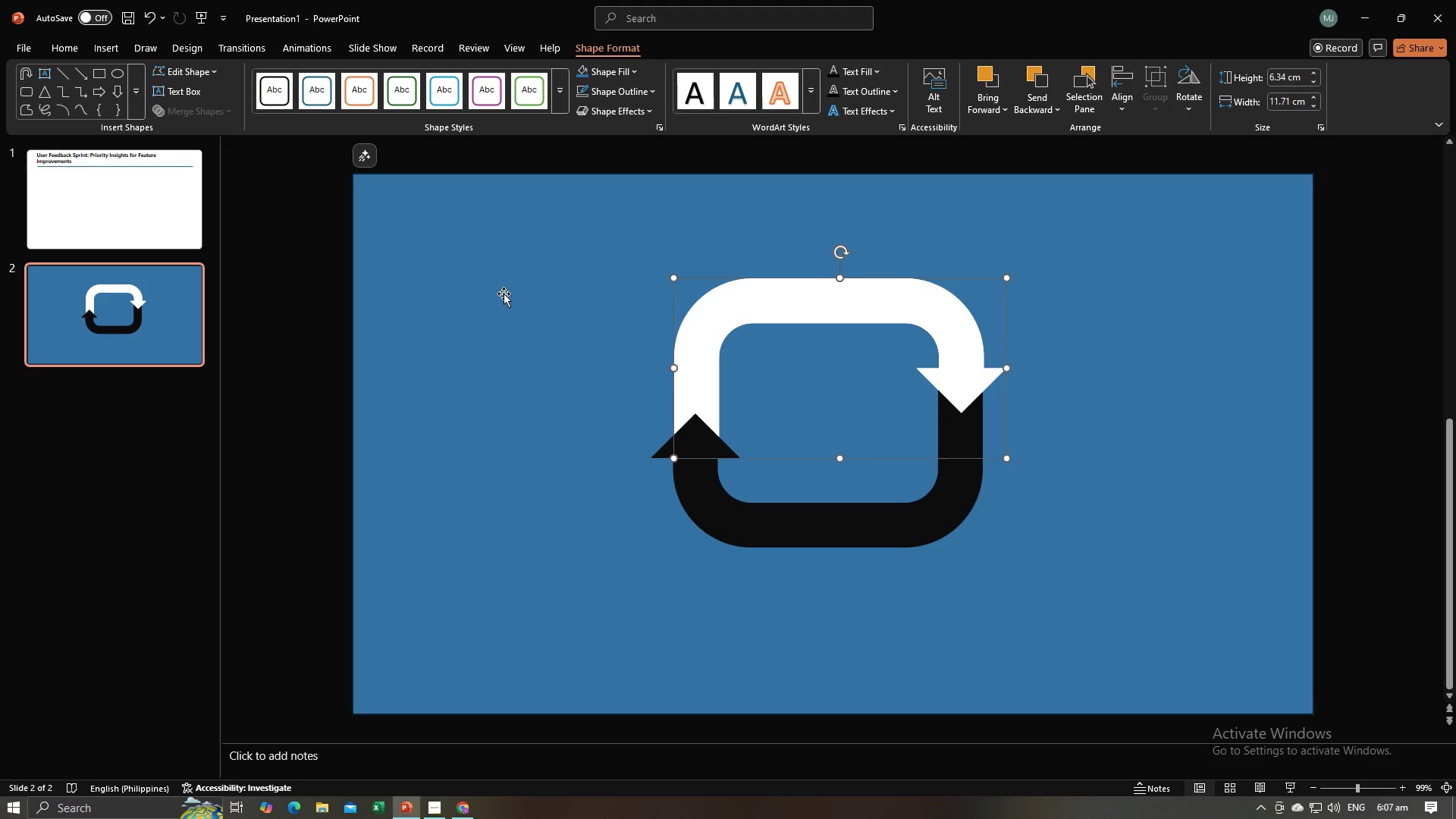 
left_click([457, 305])
 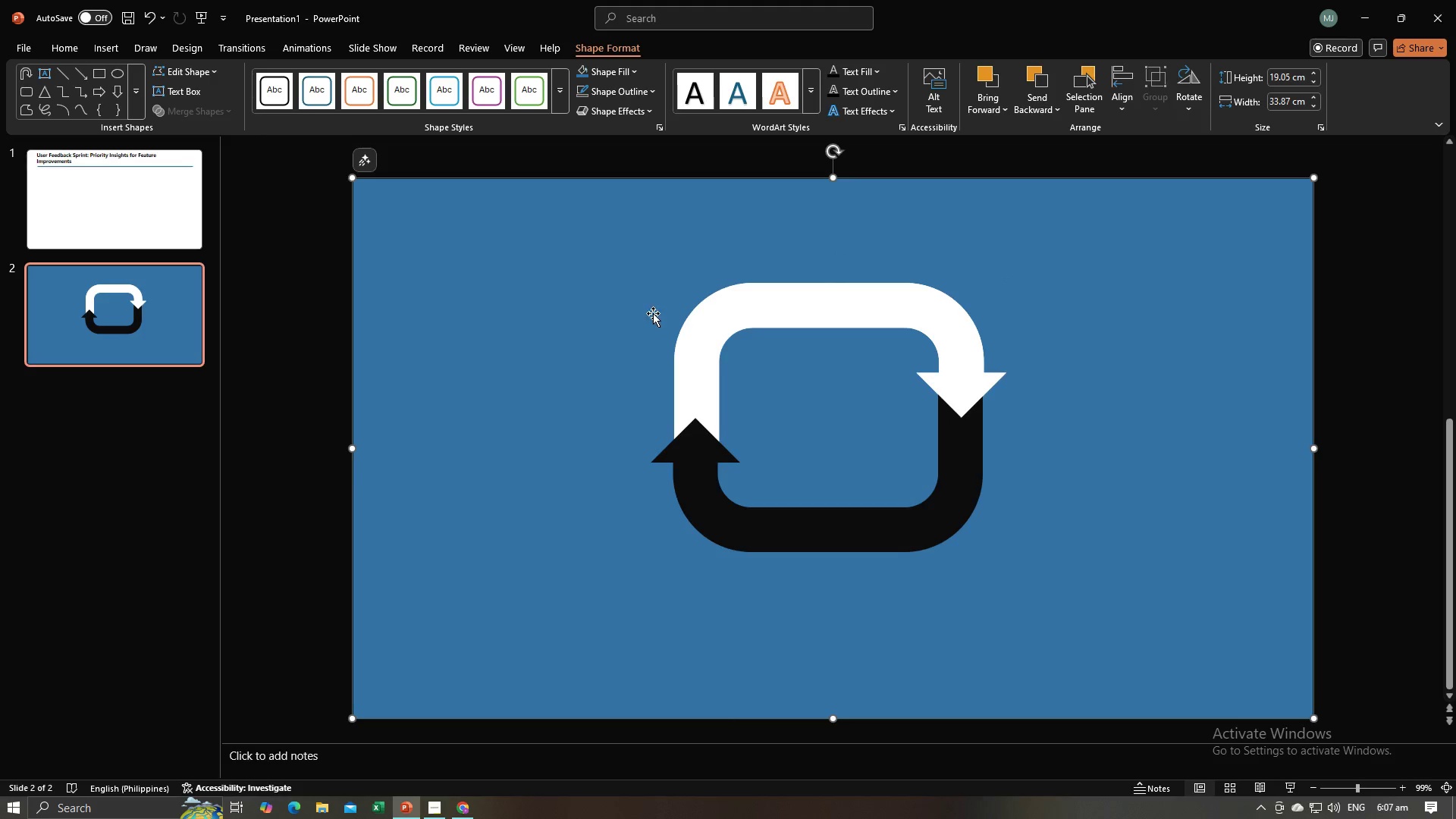 
left_click([726, 331])
 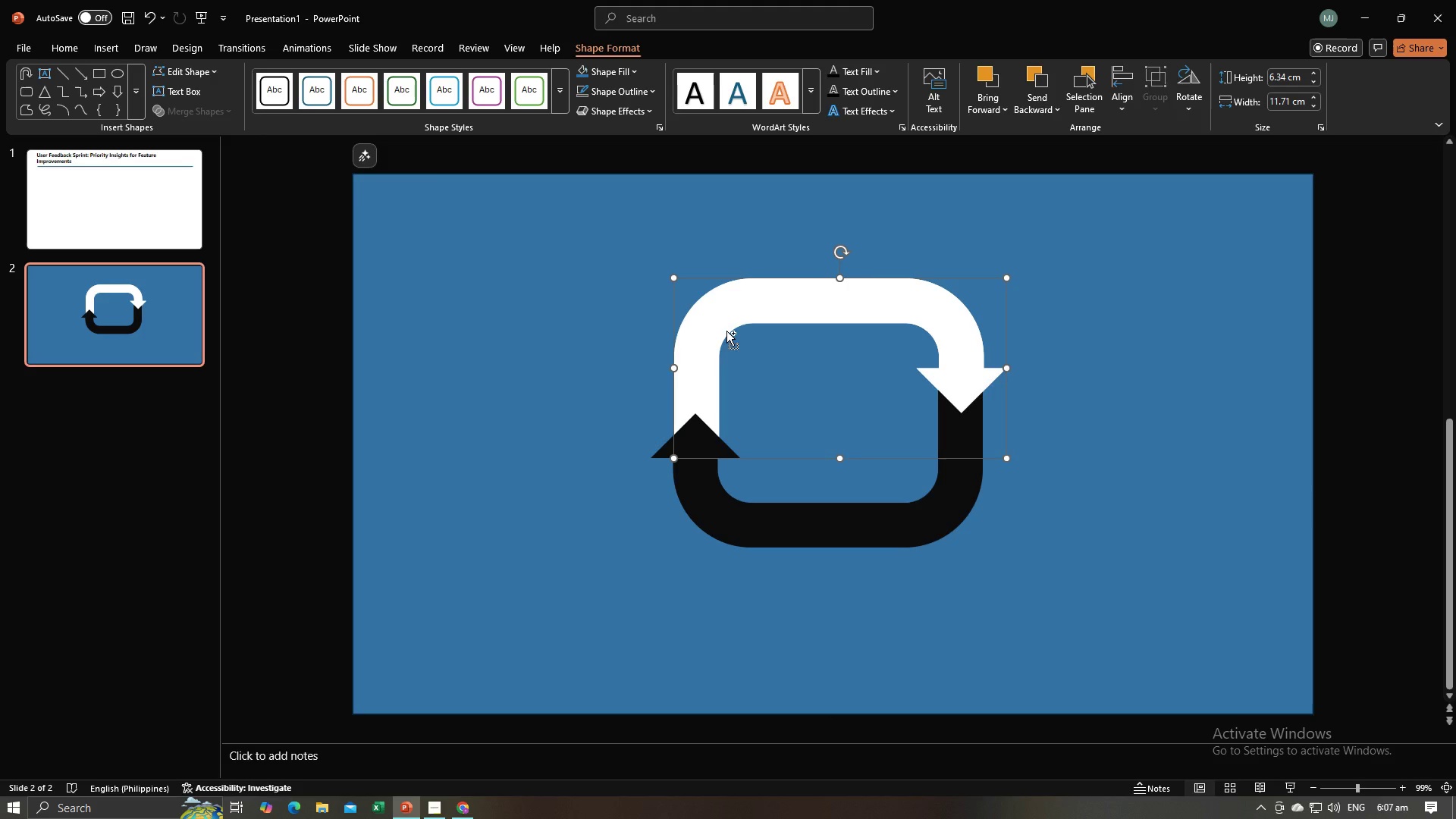 
key(Control+Z)
 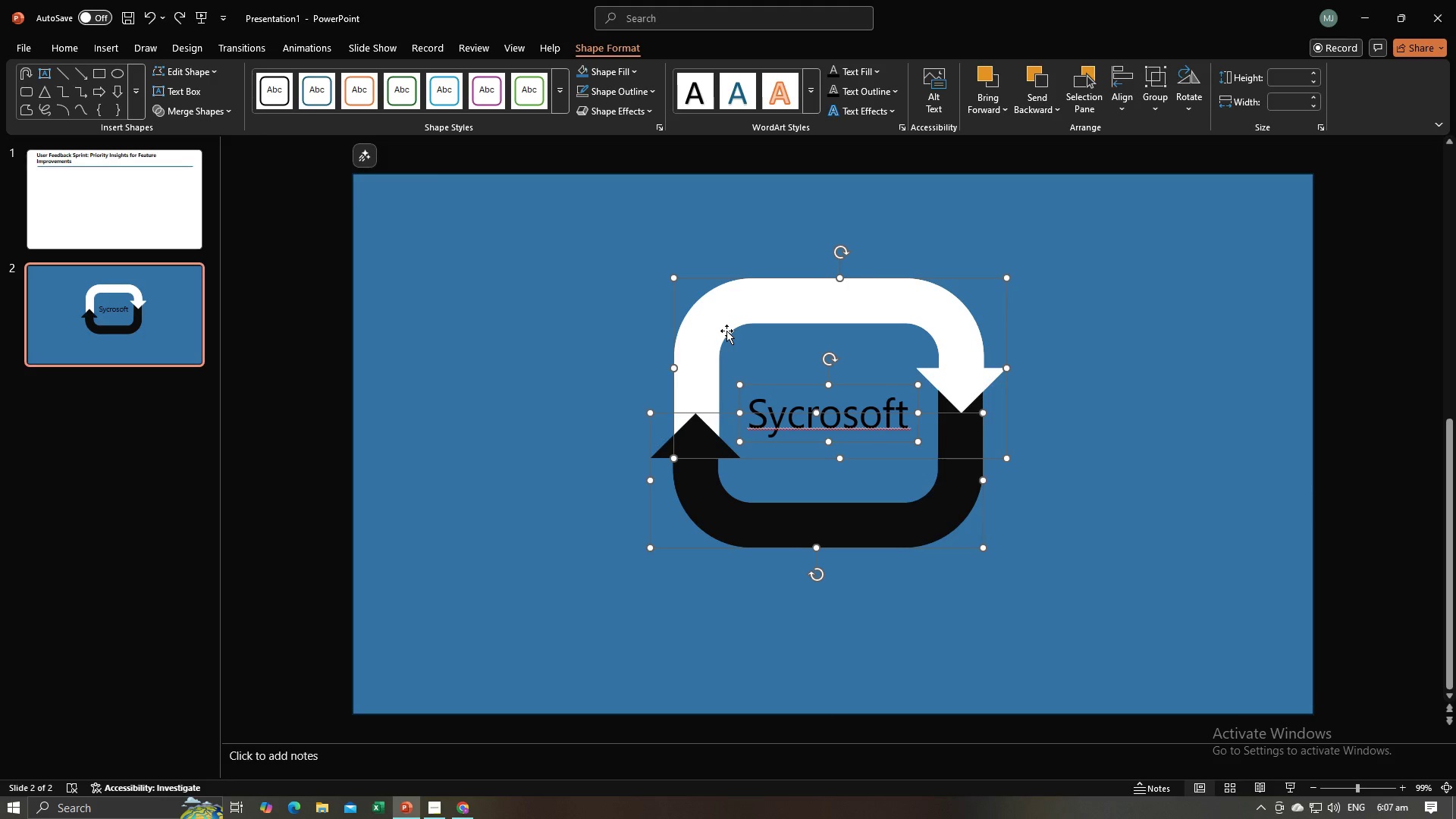 
right_click([726, 331])
 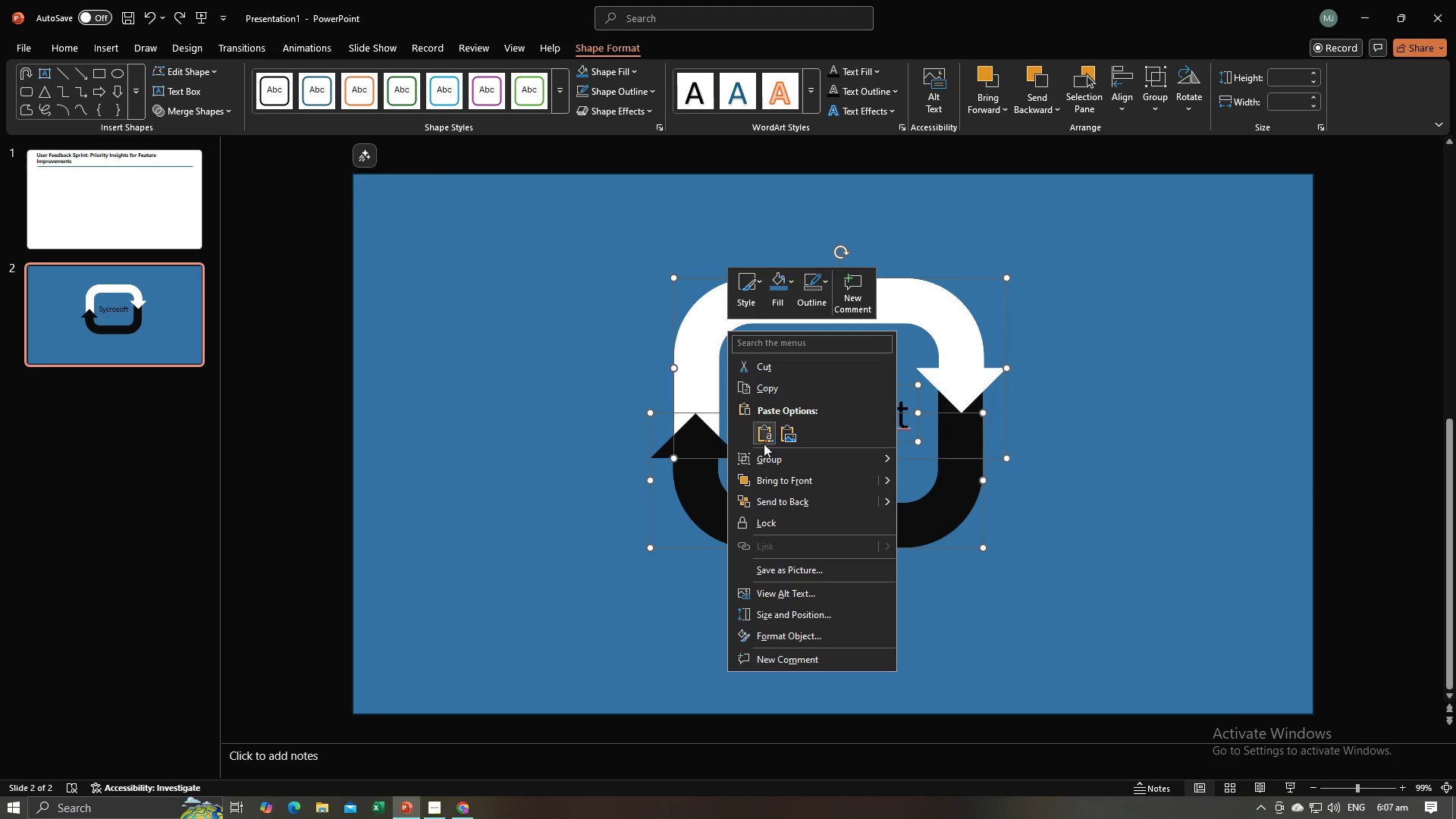 
left_click([769, 447])
 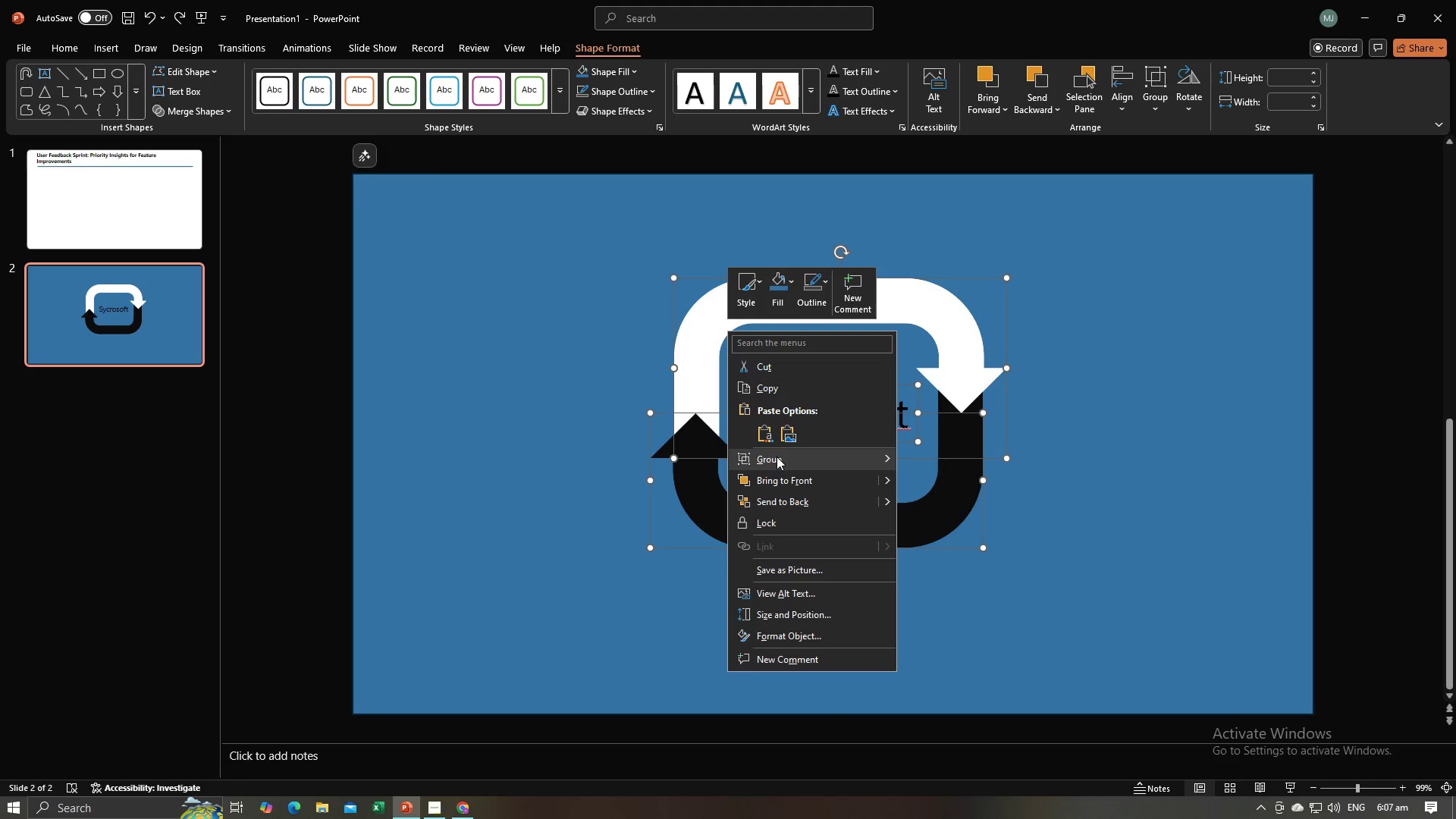 
left_click([777, 457])
 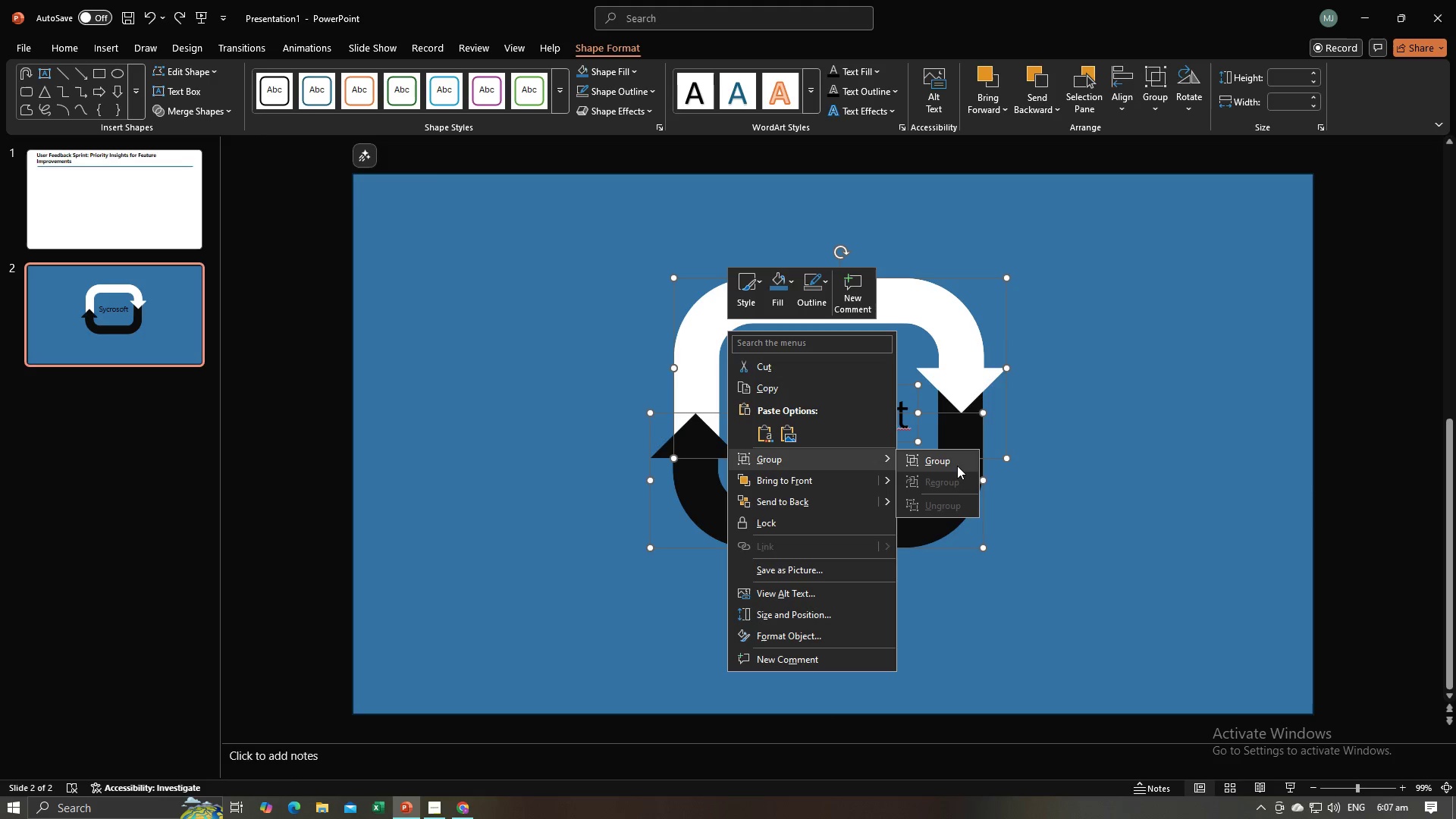 
left_click([957, 466])
 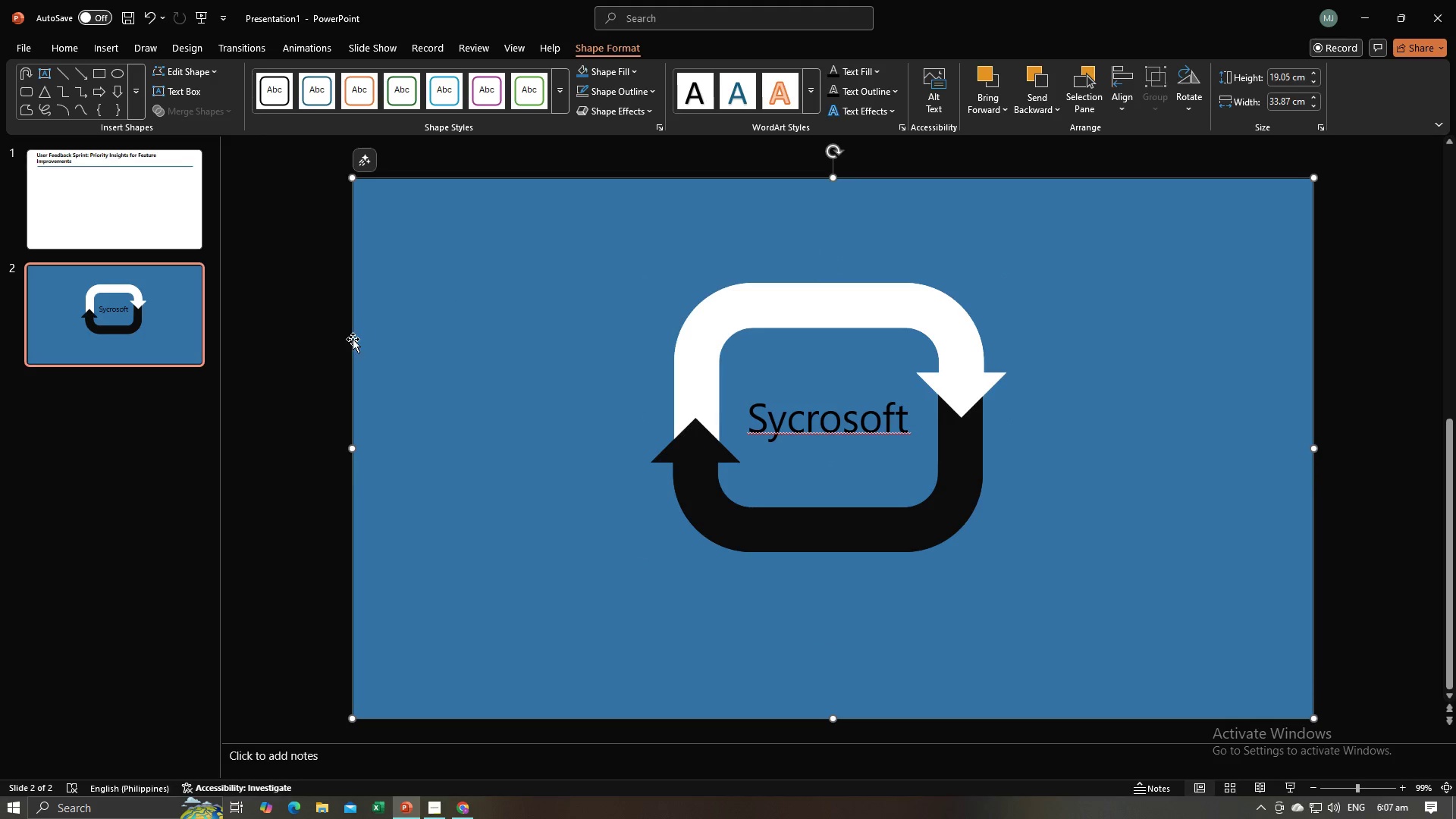 
double_click([351, 340])
 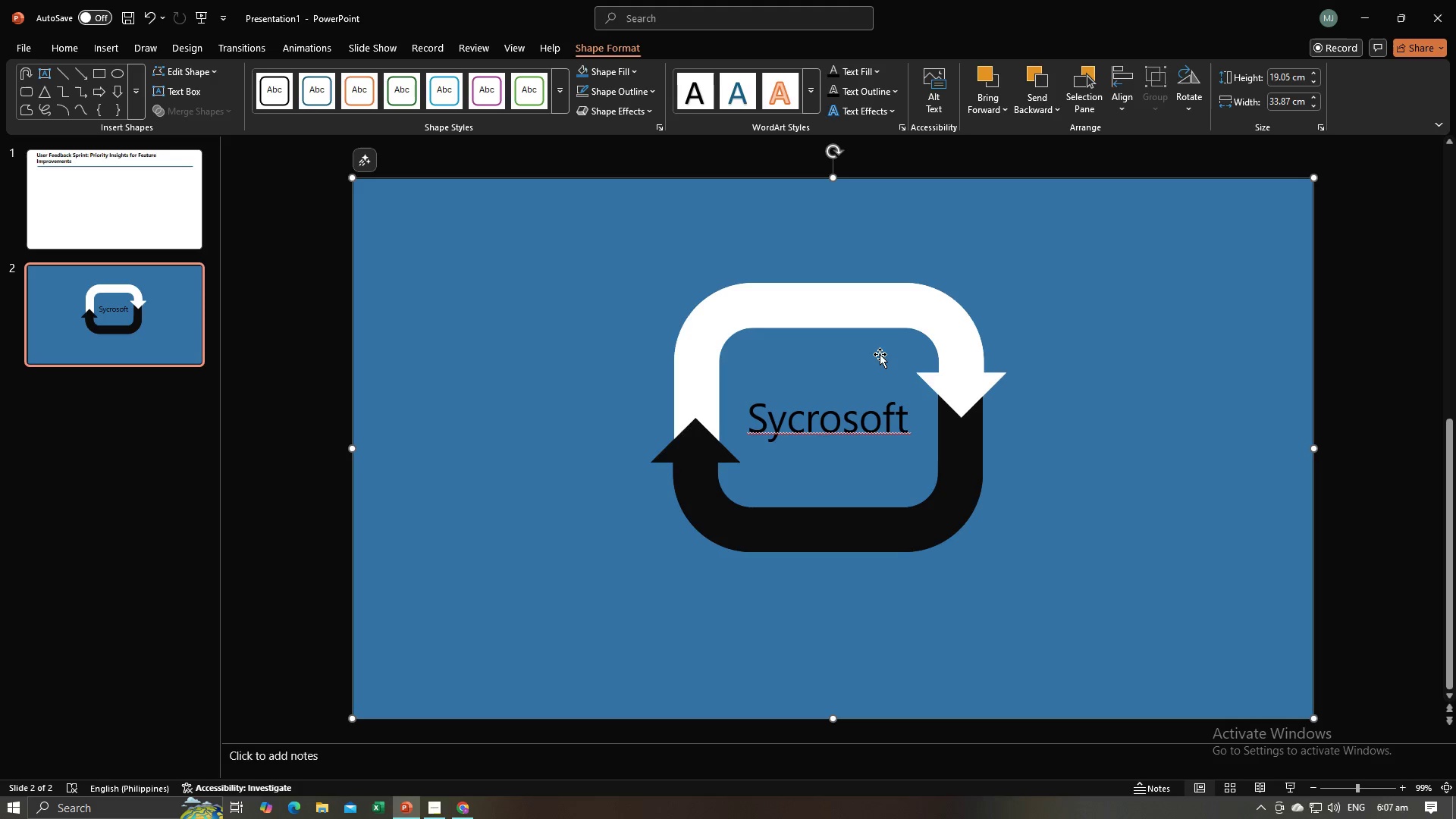 
left_click([880, 353])
 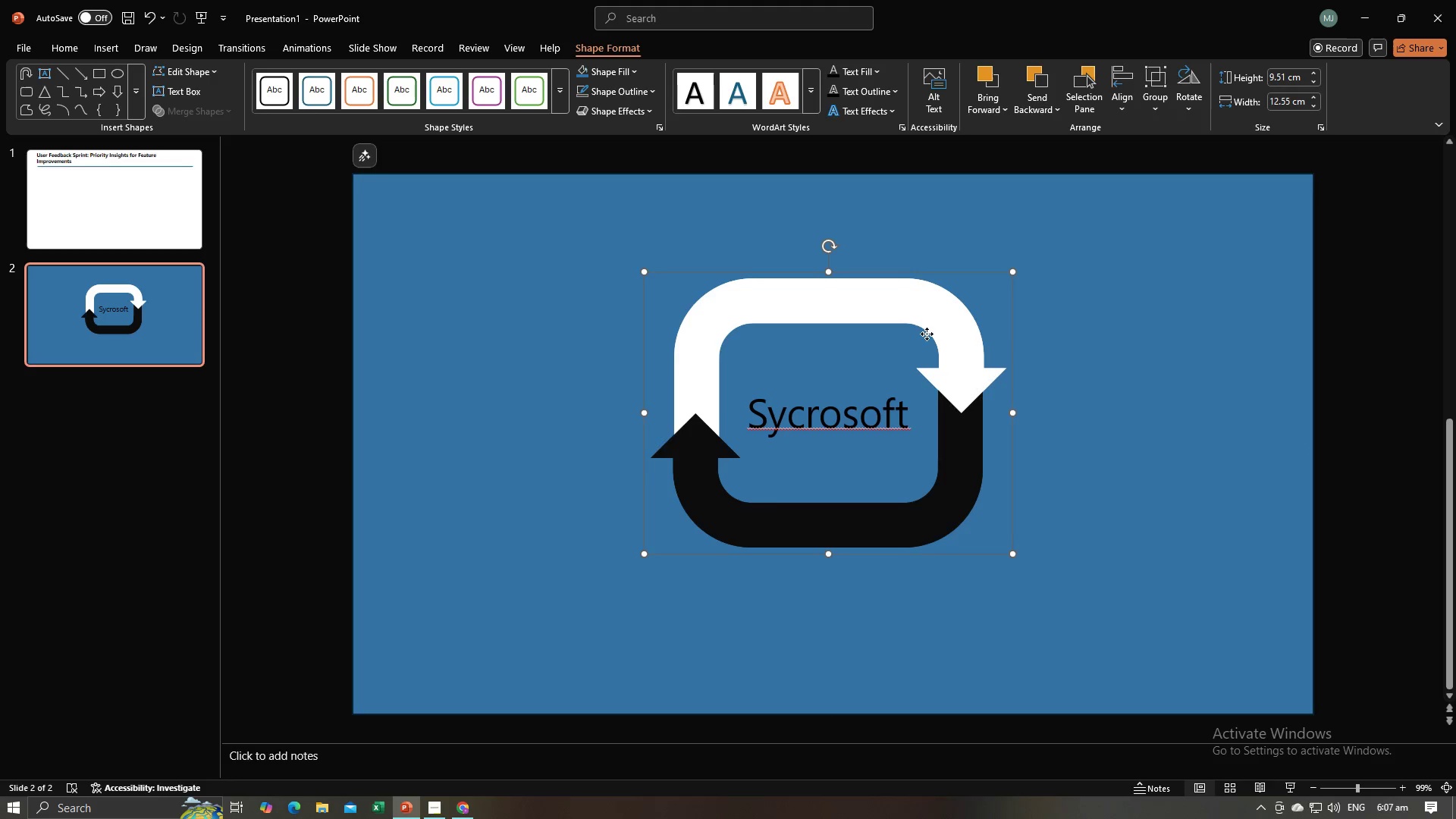 
left_click([927, 334])
 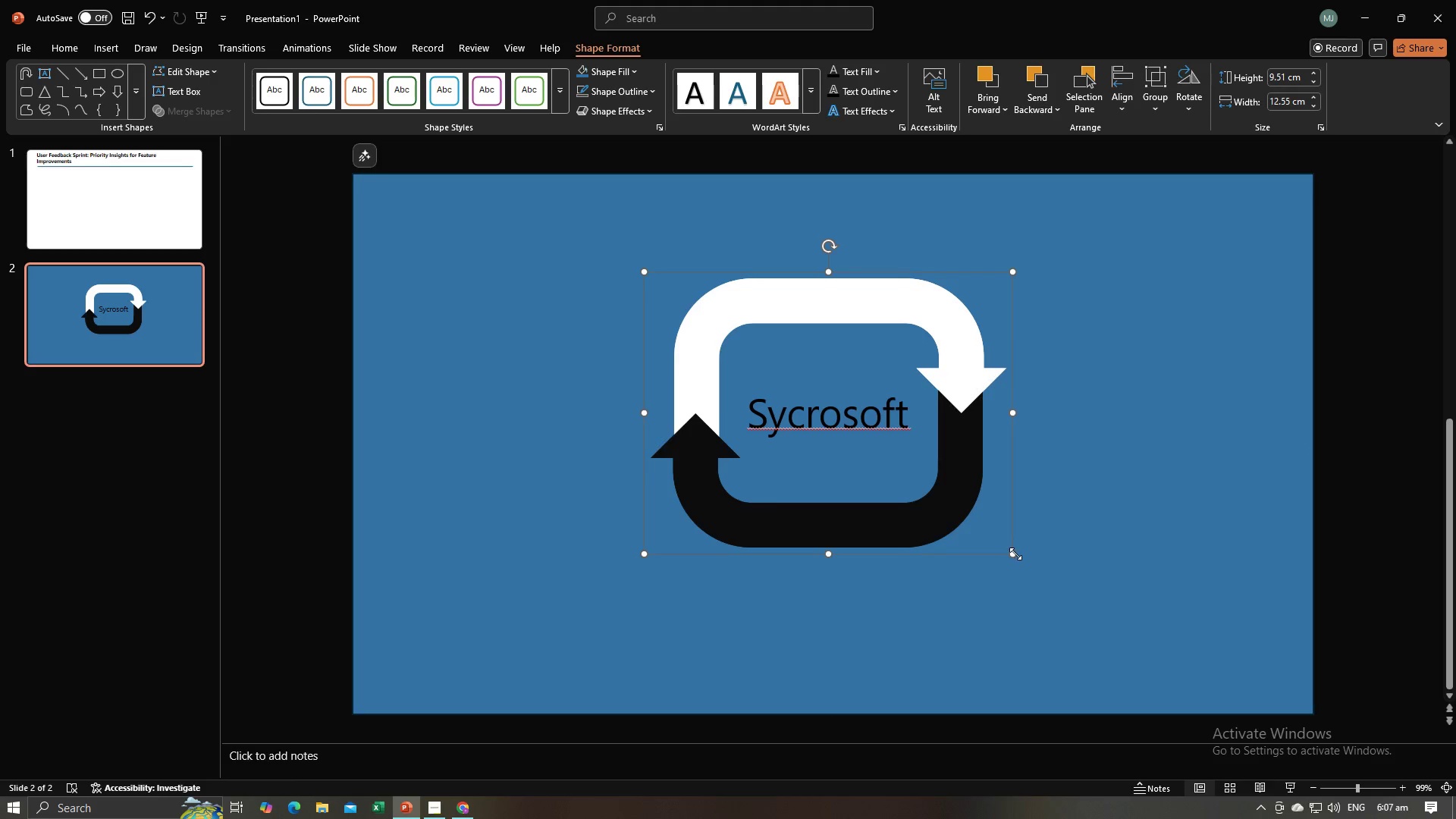 
left_click_drag(start_coordinate=[1015, 554], to_coordinate=[1166, 636])
 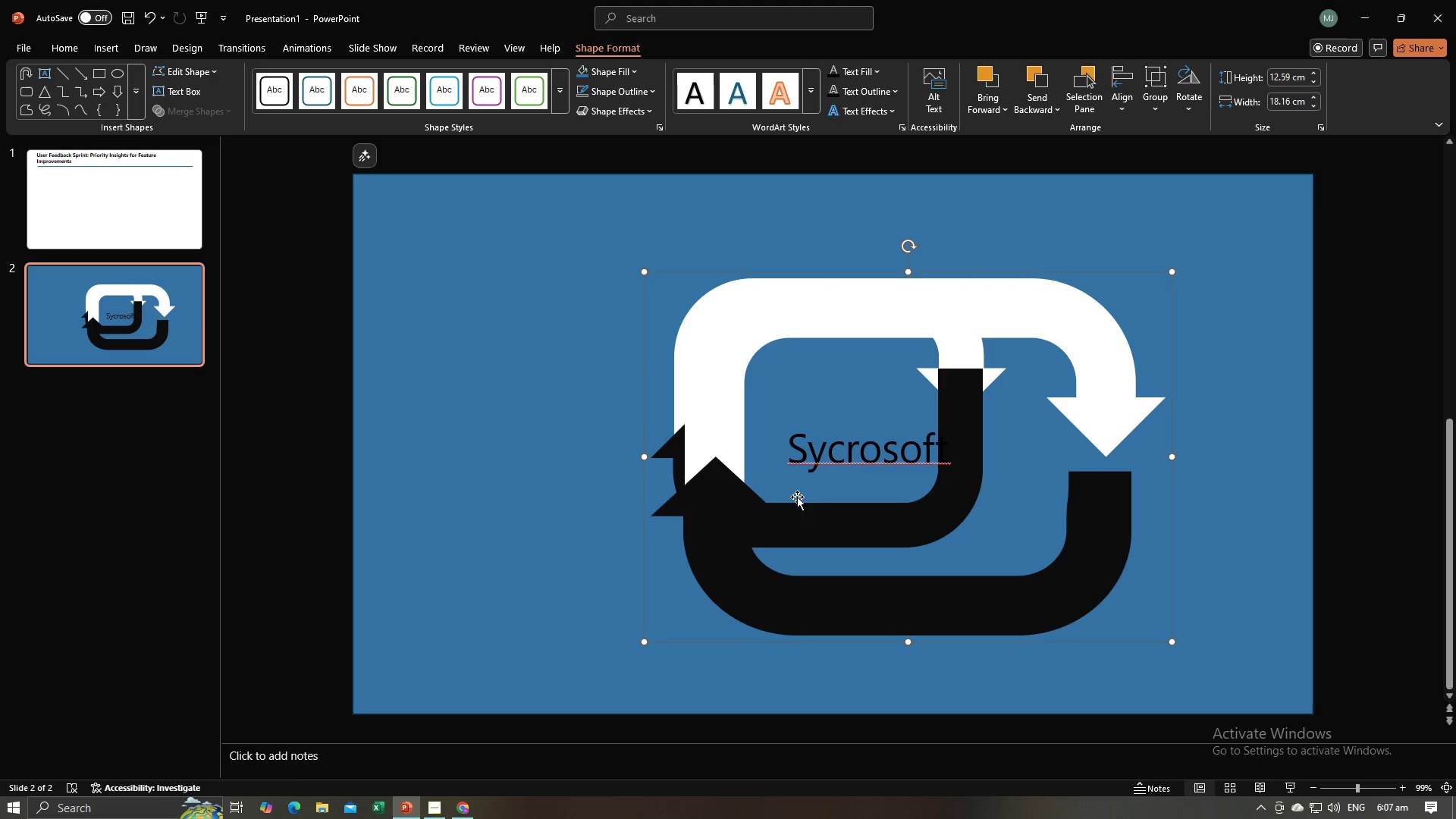 
key(Control+Z)
 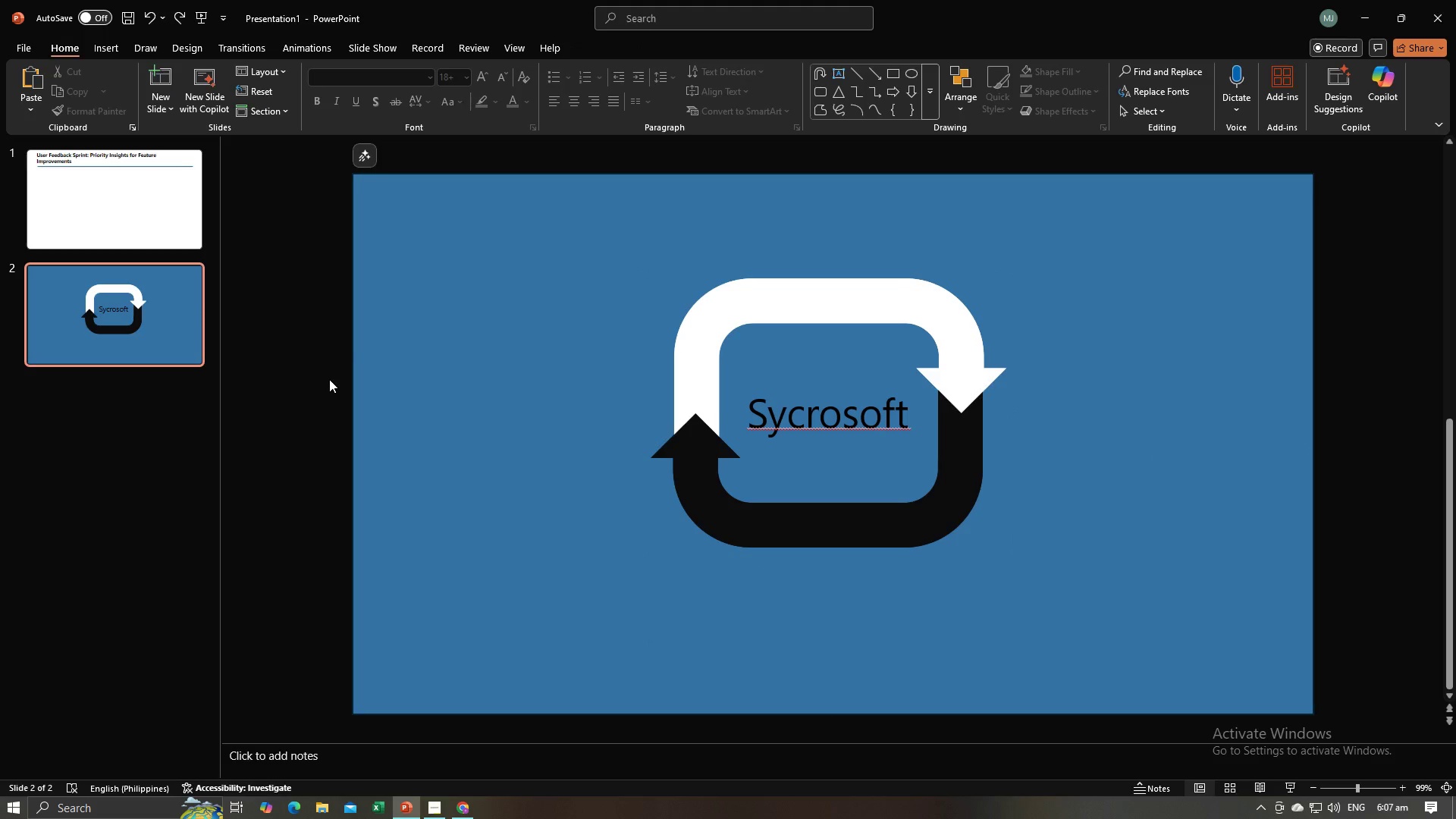 
double_click([413, 317])
 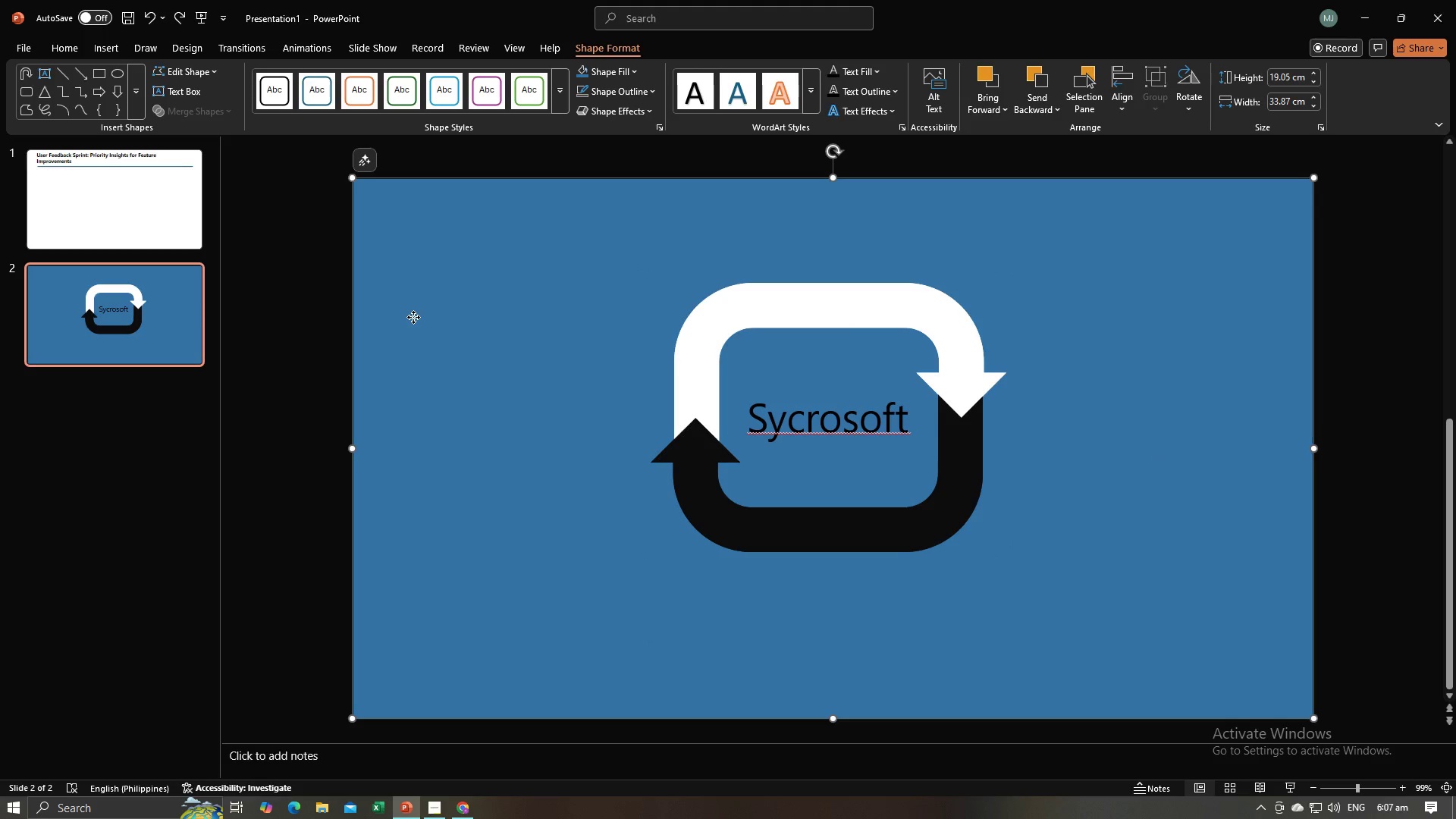 
left_click([413, 317])
 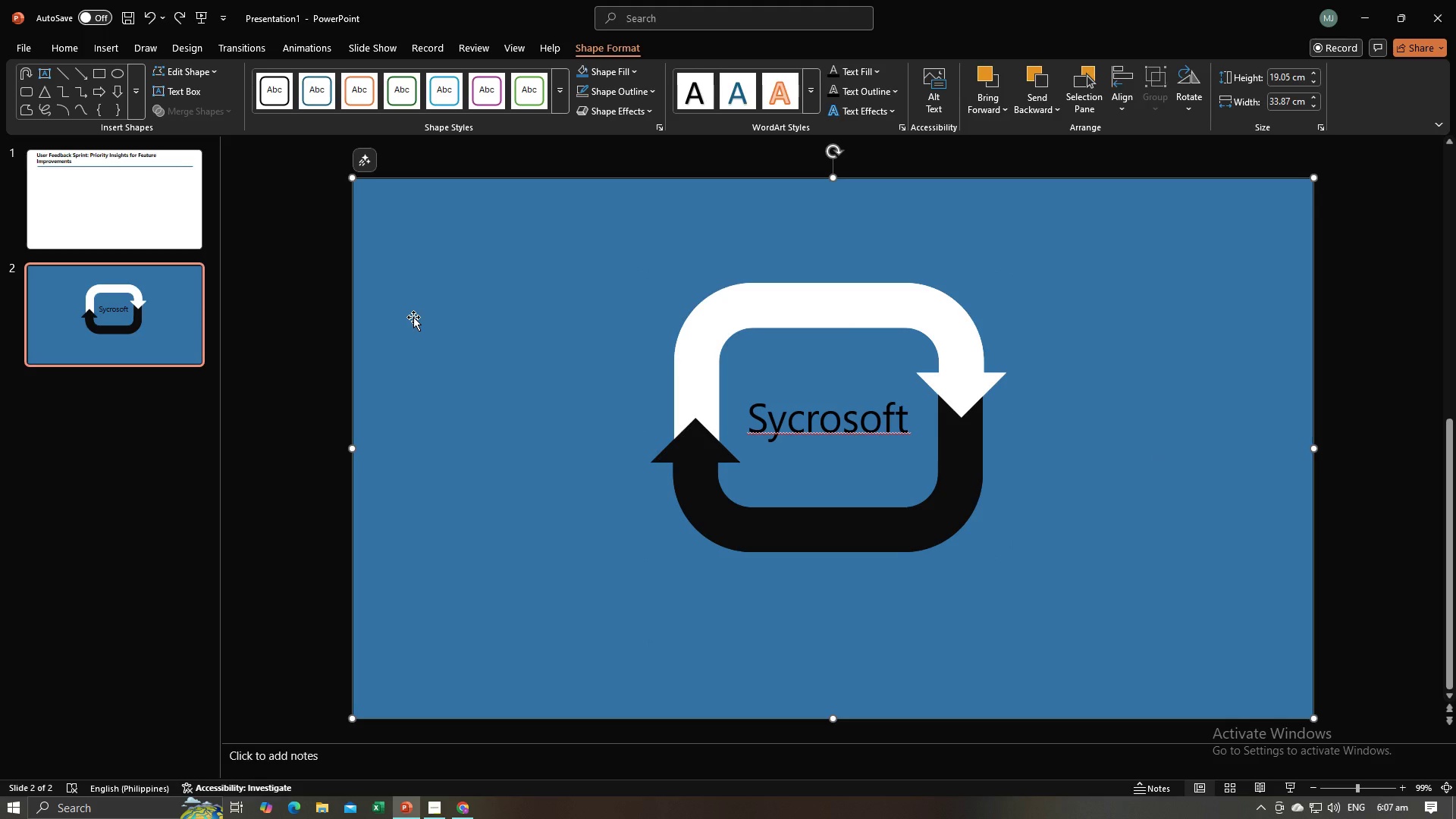 
key(Control+A)
 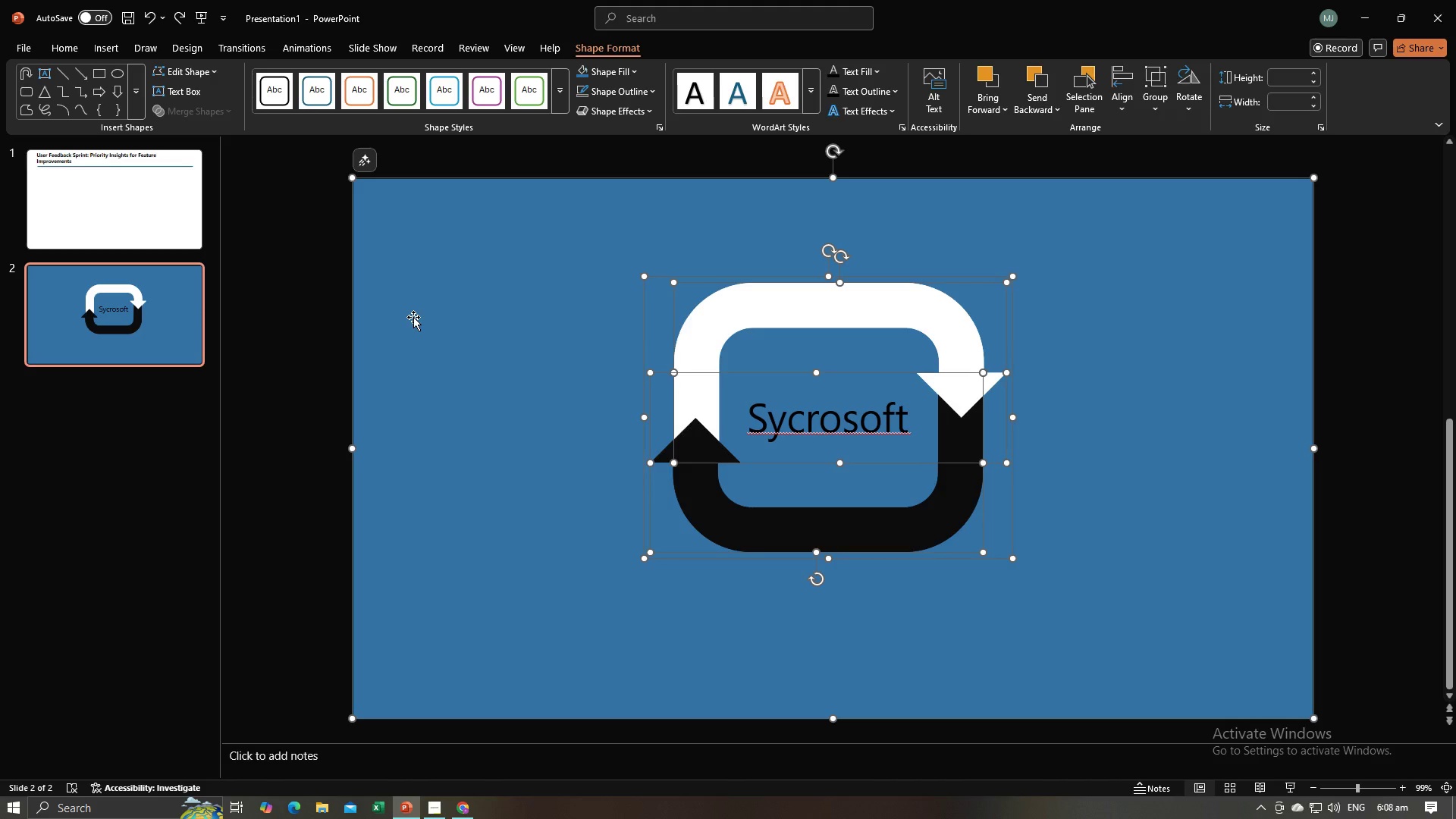 
hold_key(key=ControlLeft, duration=0.61)
 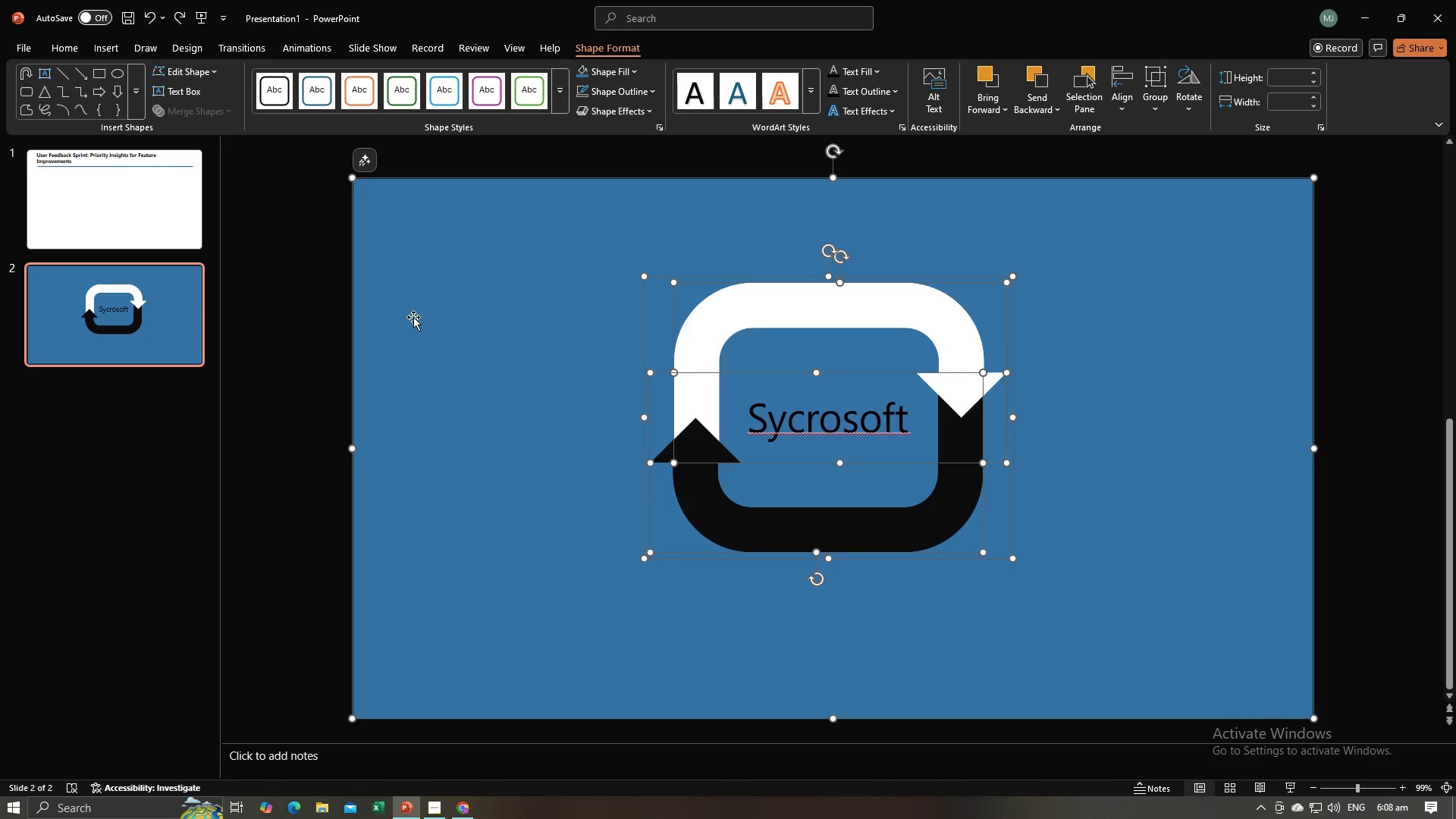 
hold_key(key=ShiftLeft, duration=0.99)
left_click([413, 317])
 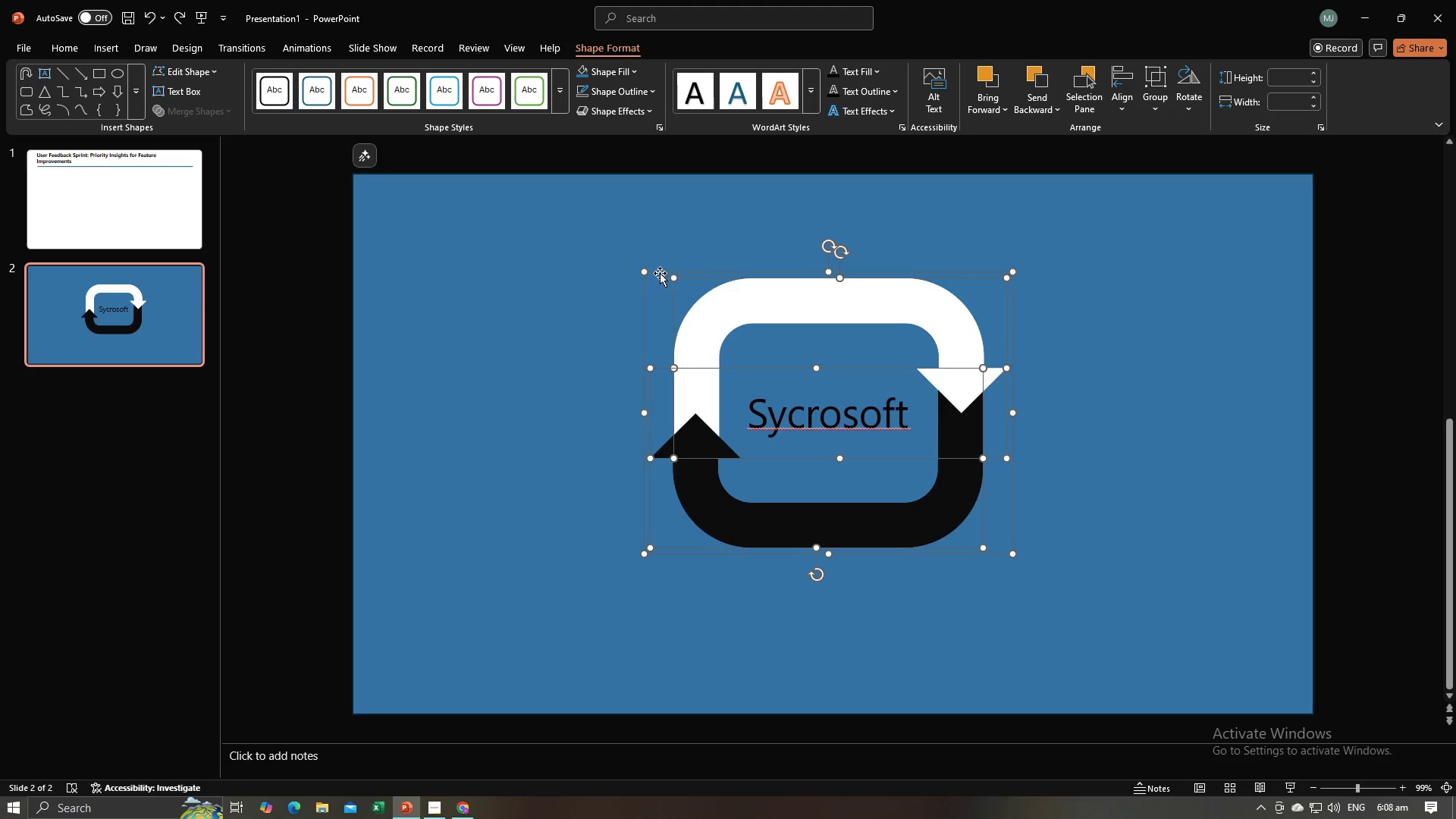 
right_click([733, 312])
 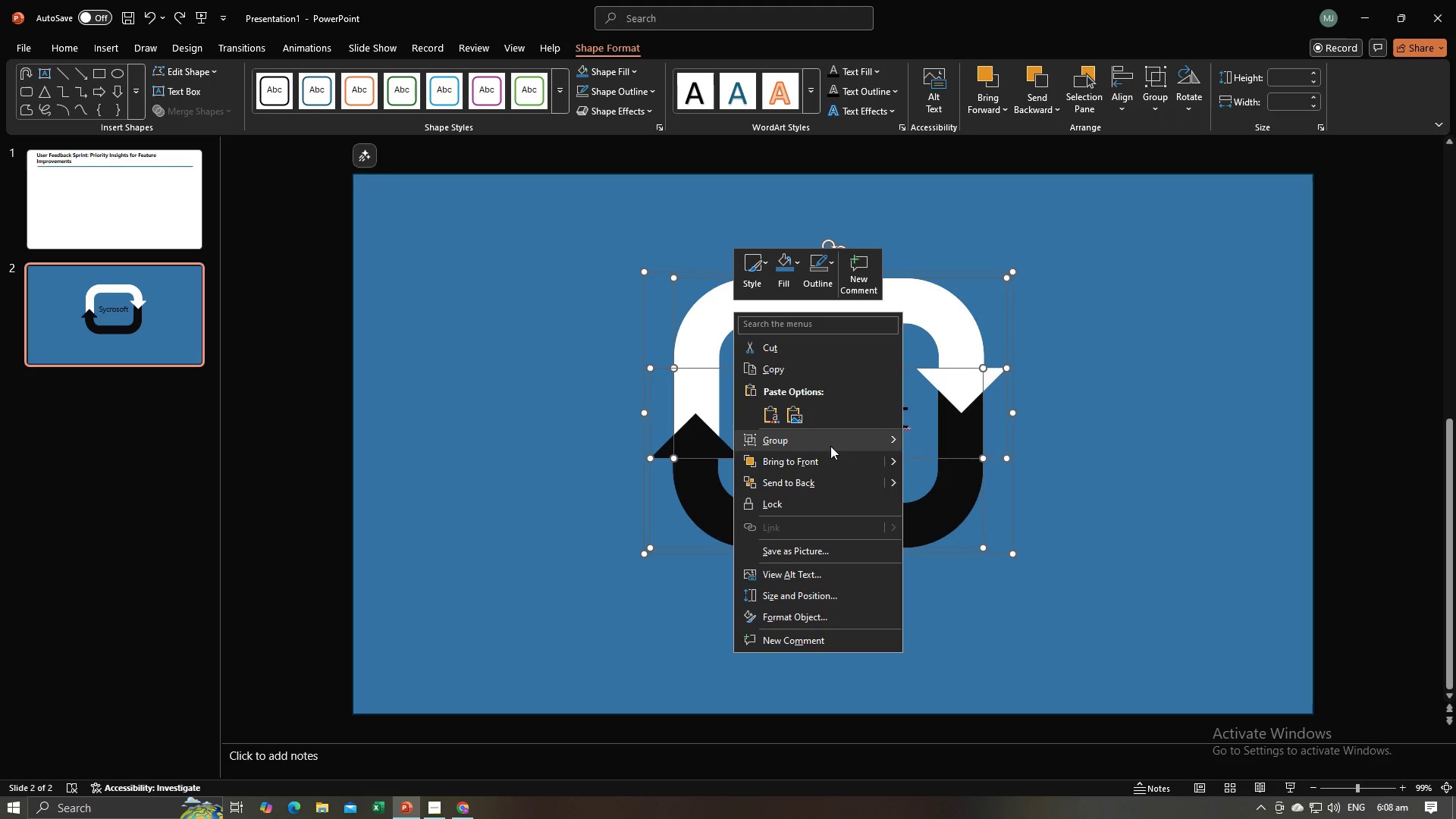 
left_click([830, 445])
 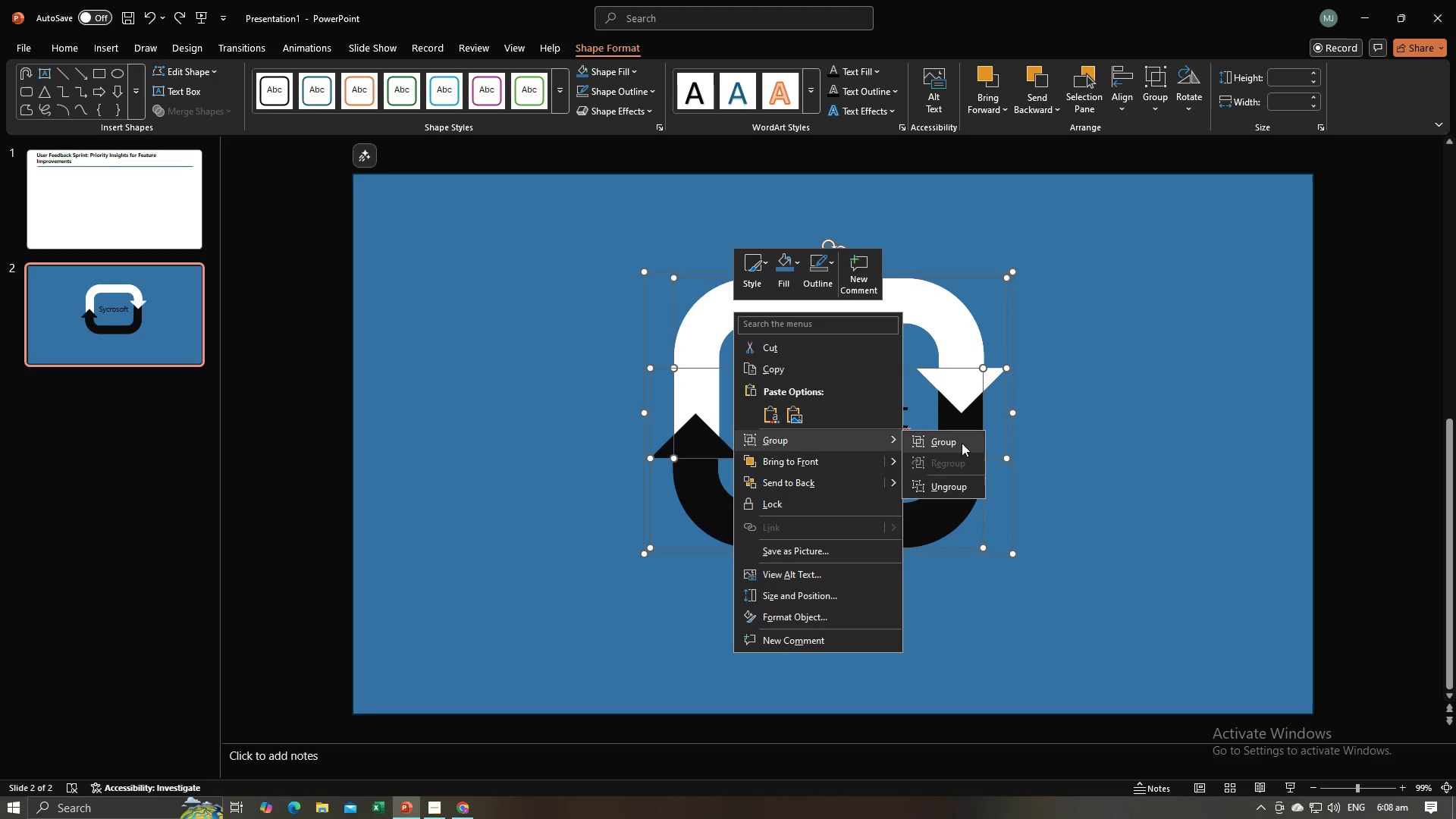 
left_click([962, 443])
 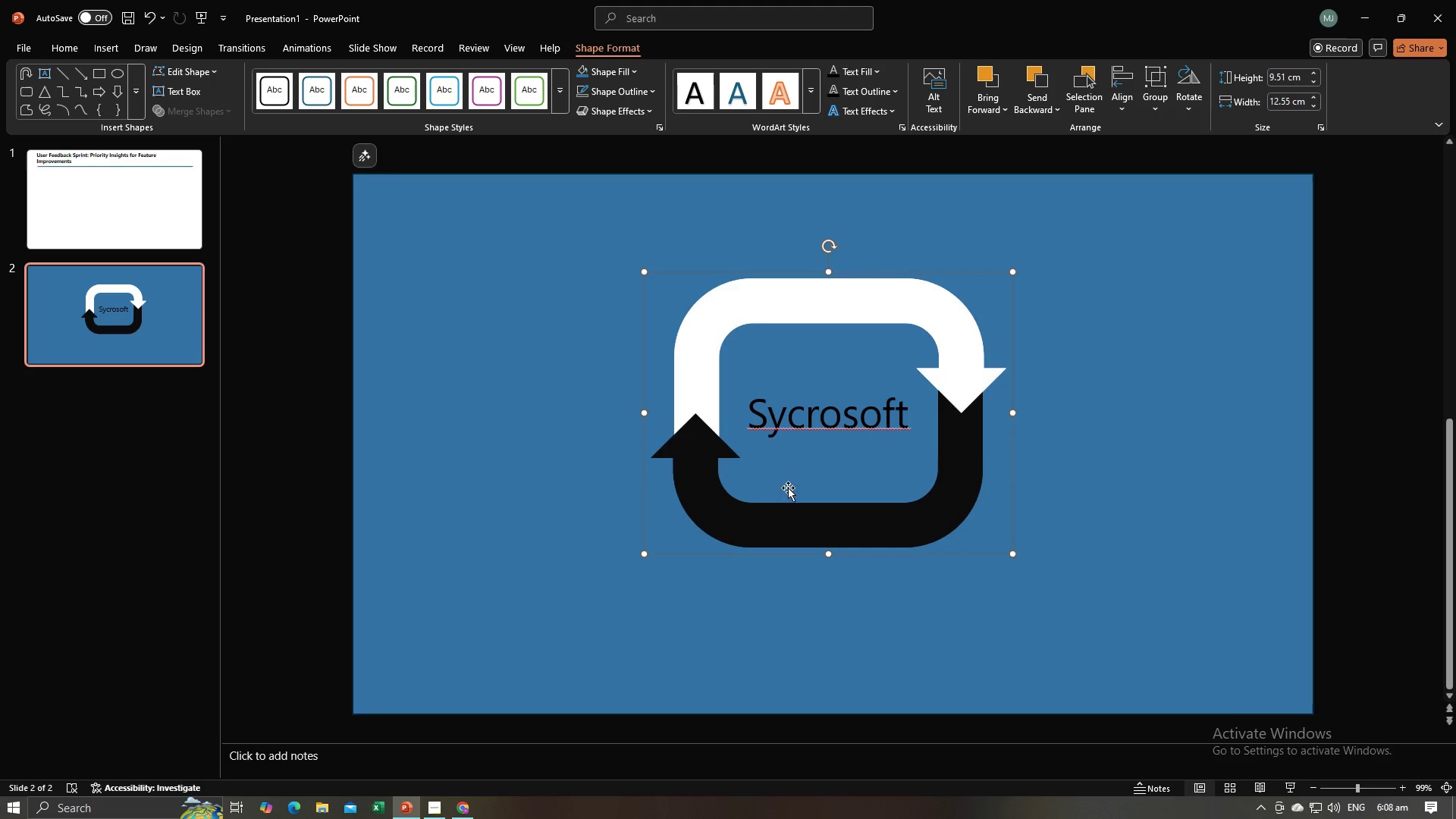 
left_click_drag(start_coordinate=[729, 513], to_coordinate=[598, 494])
 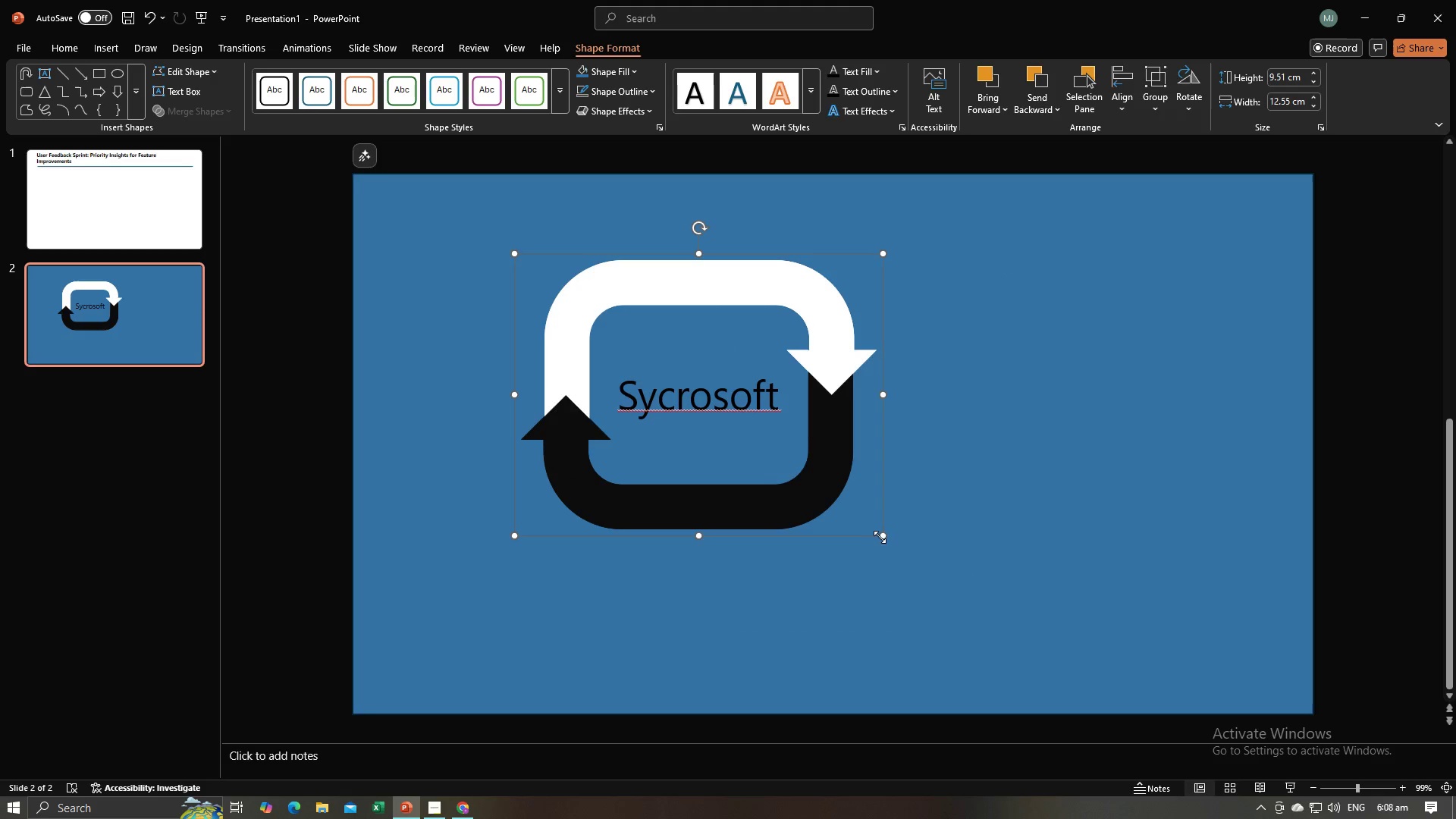 
left_click_drag(start_coordinate=[883, 535], to_coordinate=[1128, 635])
 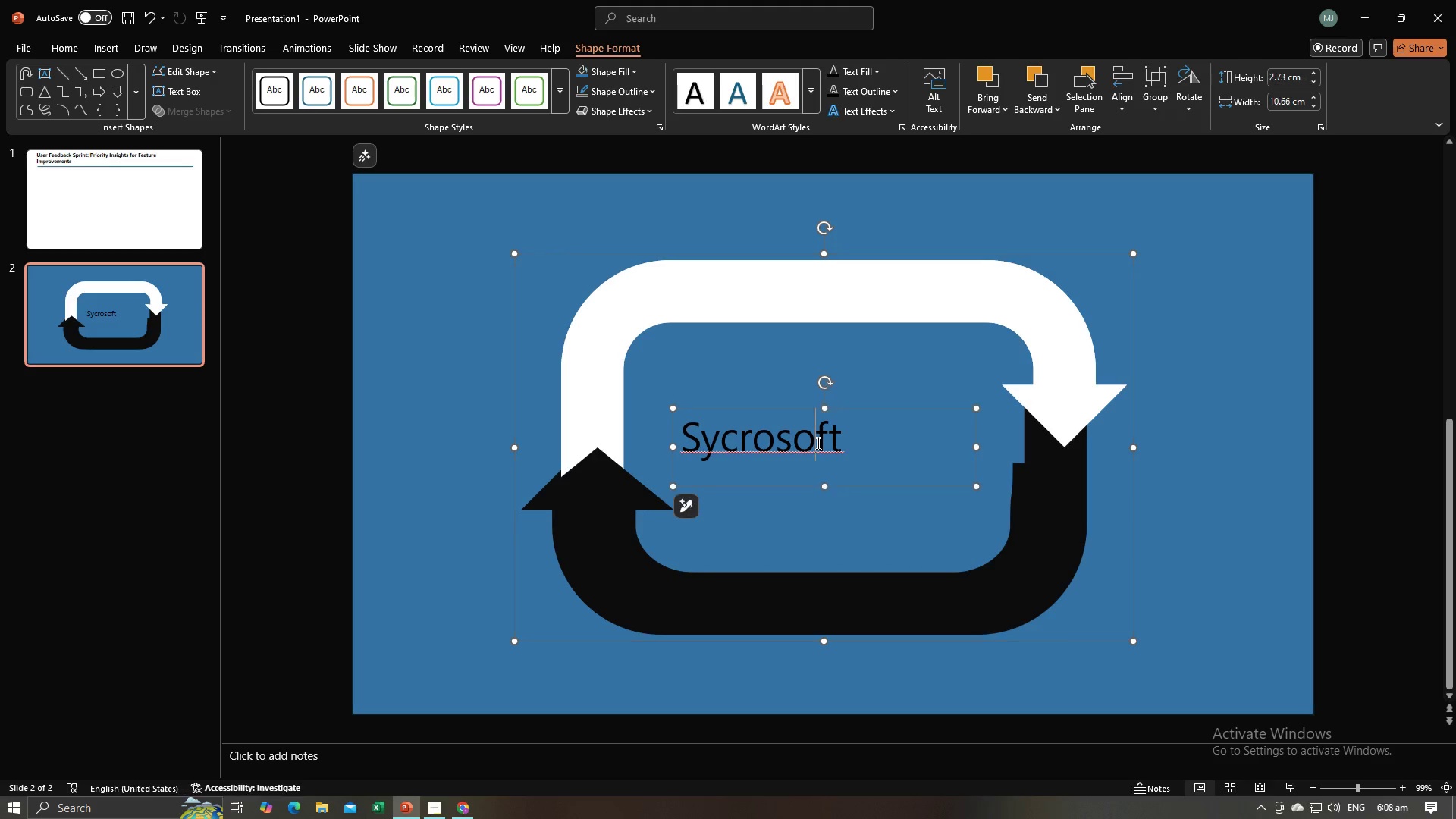 
left_click([817, 443])
 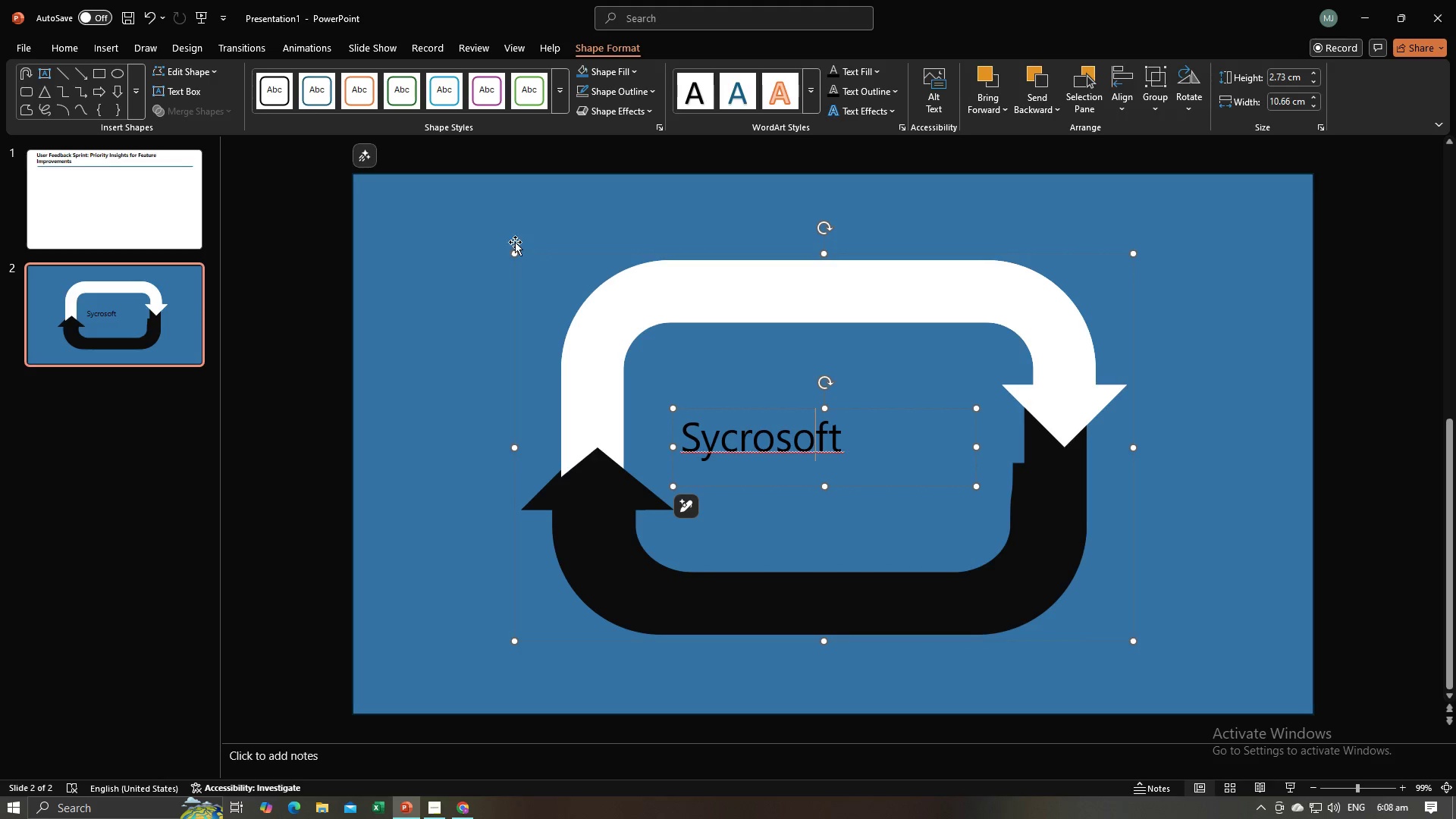 
left_click_drag(start_coordinate=[515, 253], to_coordinate=[485, 208])
 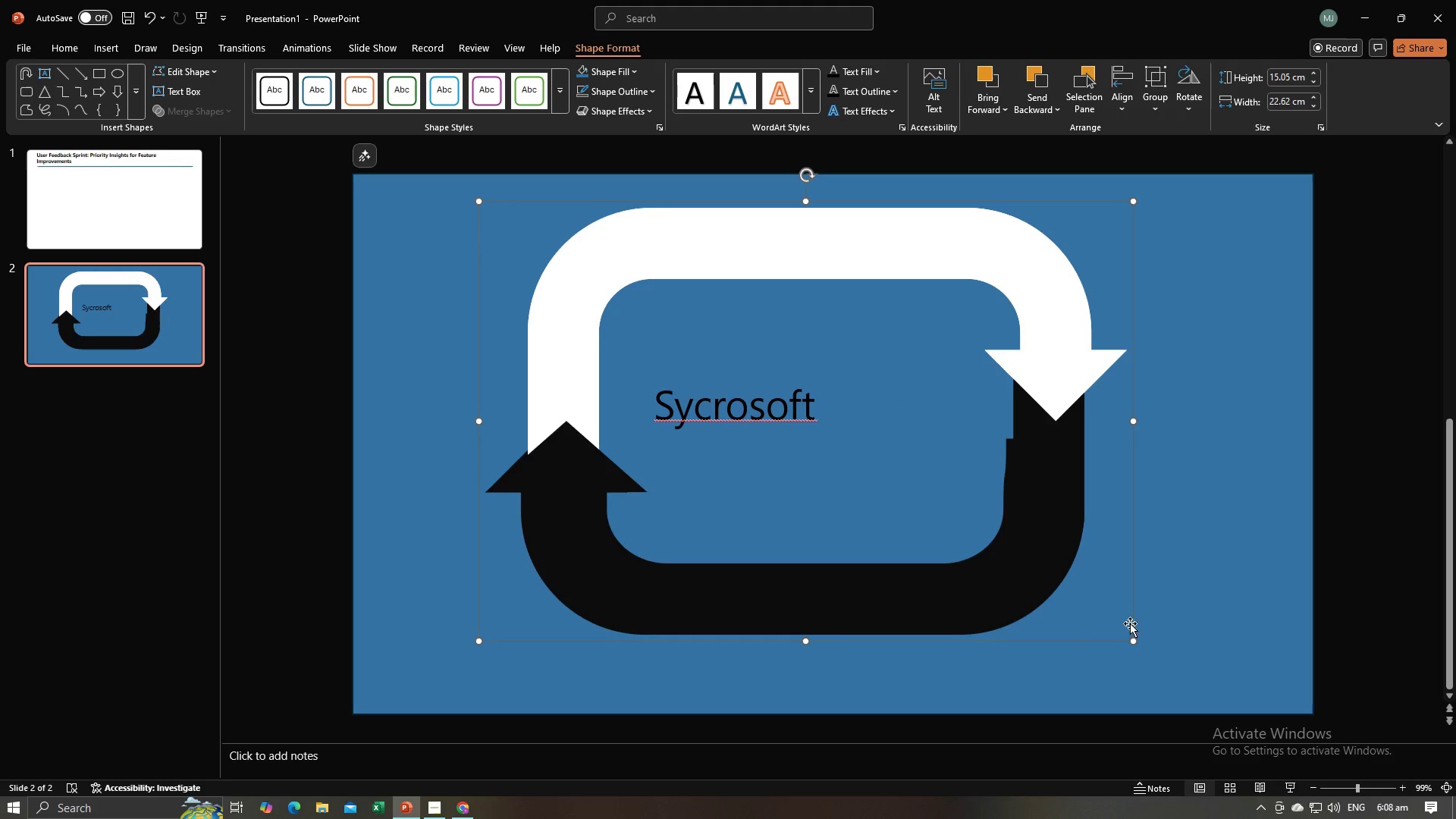 
left_click_drag(start_coordinate=[1135, 642], to_coordinate=[1138, 668])
 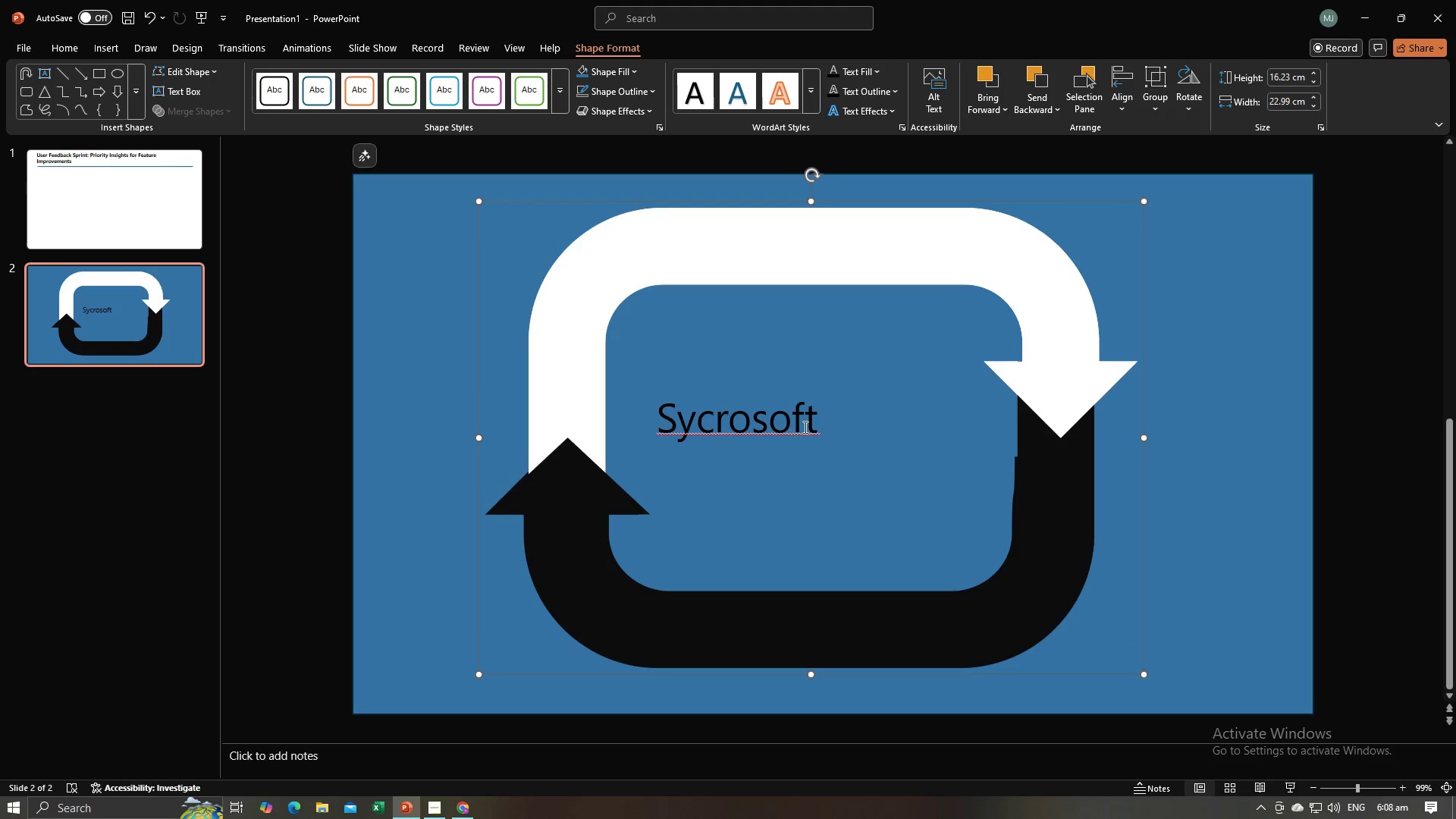 
left_click([804, 427])
 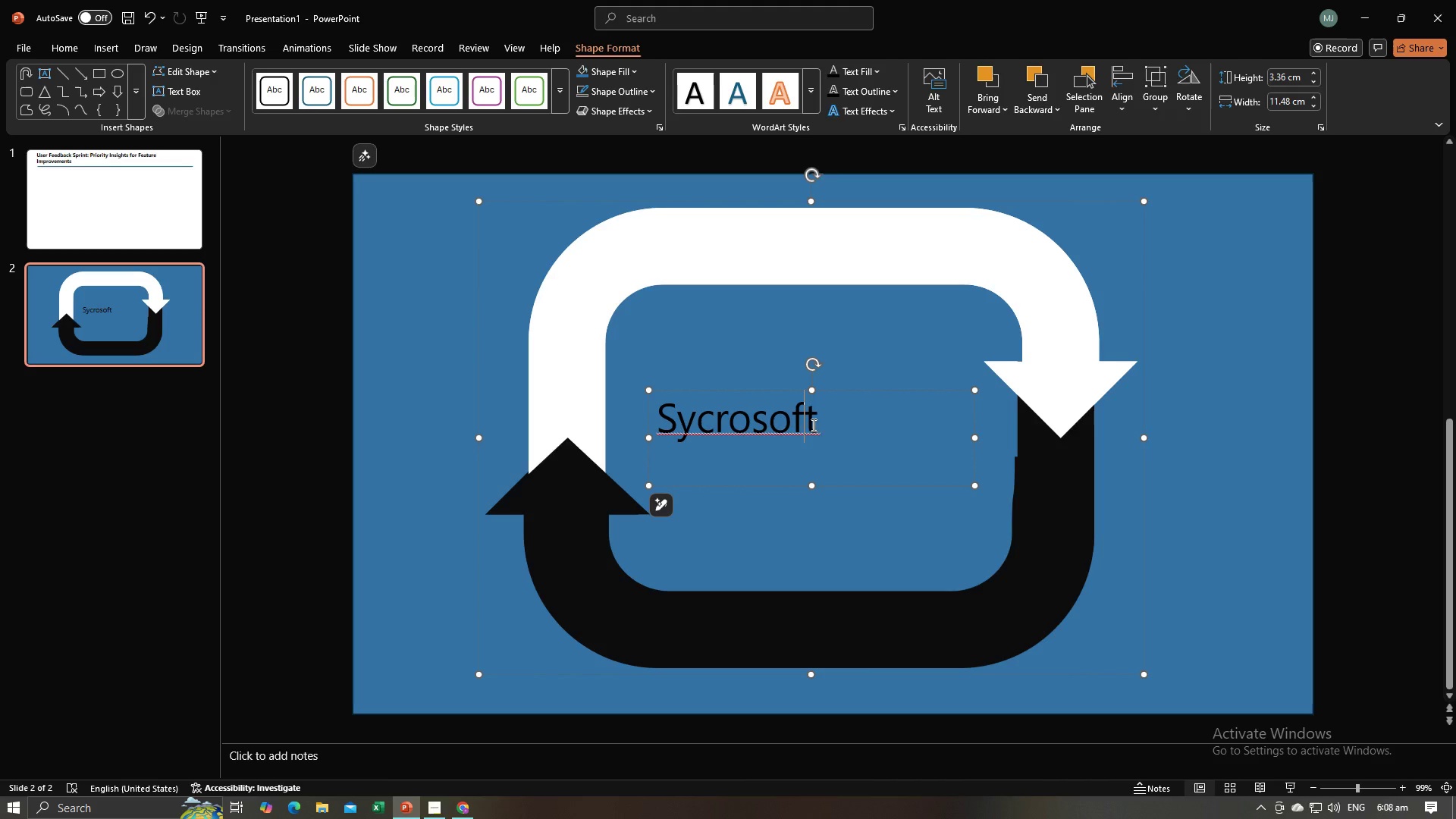 
key(Control+A)
 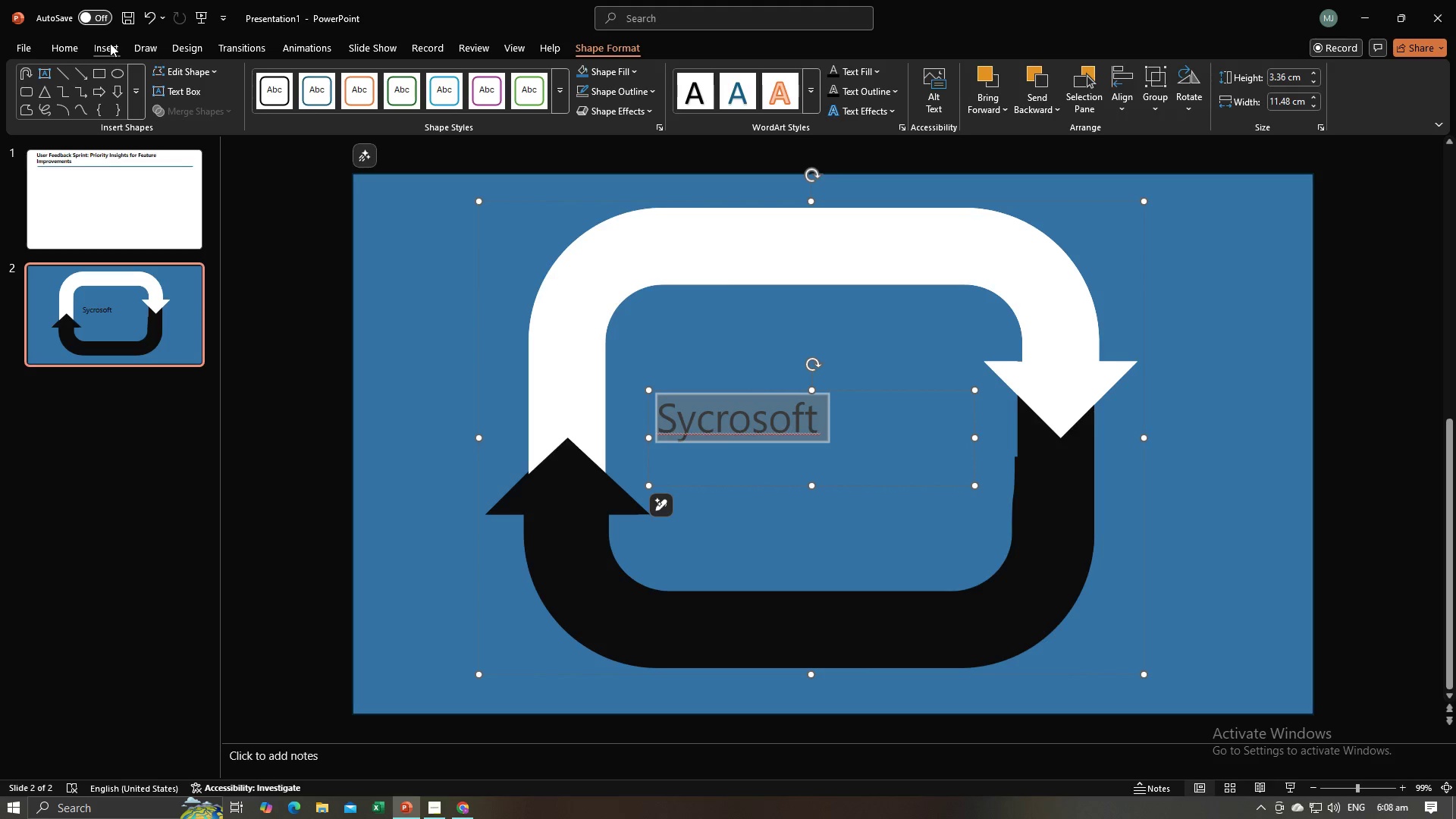 
left_click([70, 49])
 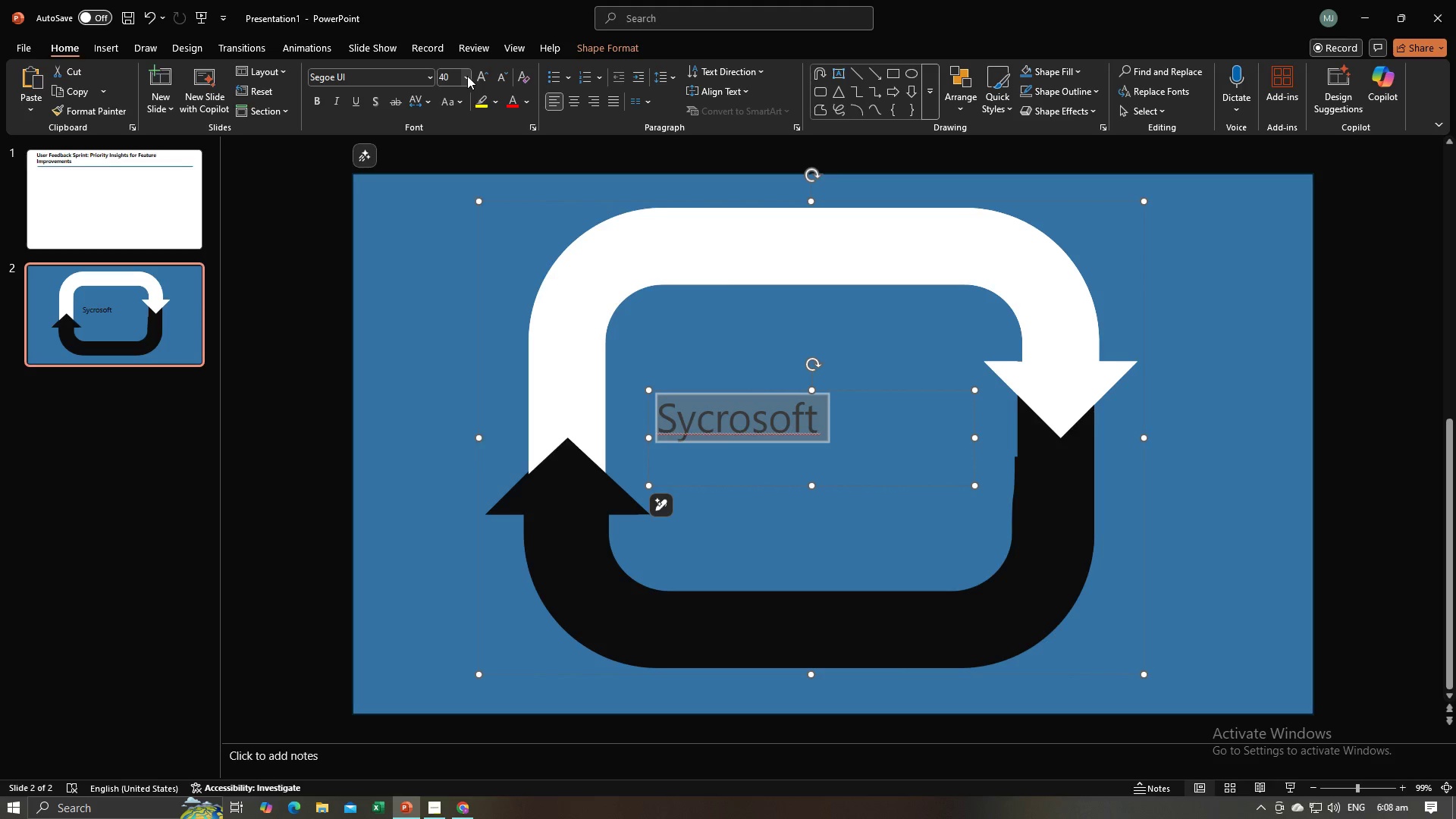 
left_click([467, 76])
 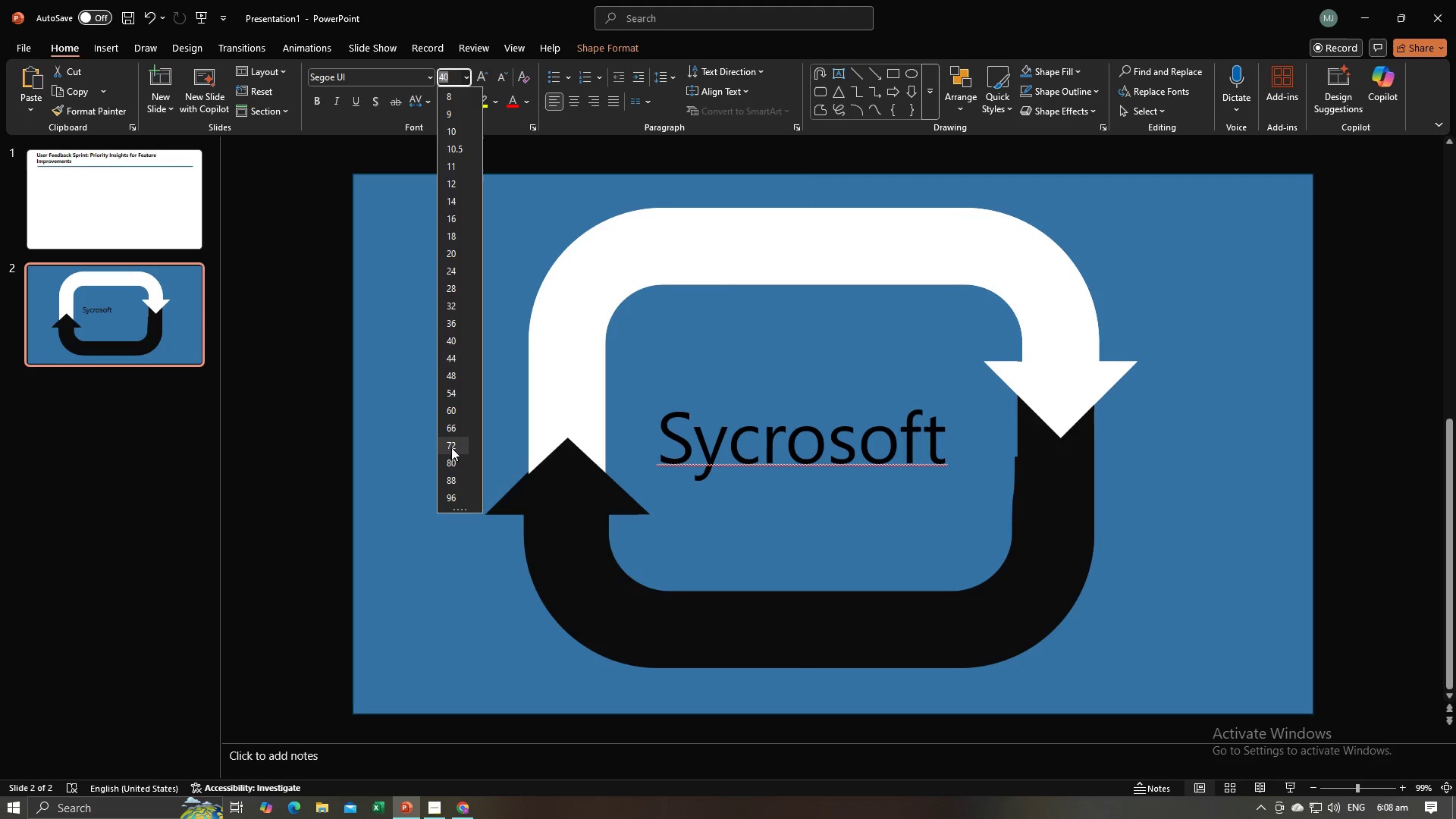 
left_click([451, 462])
 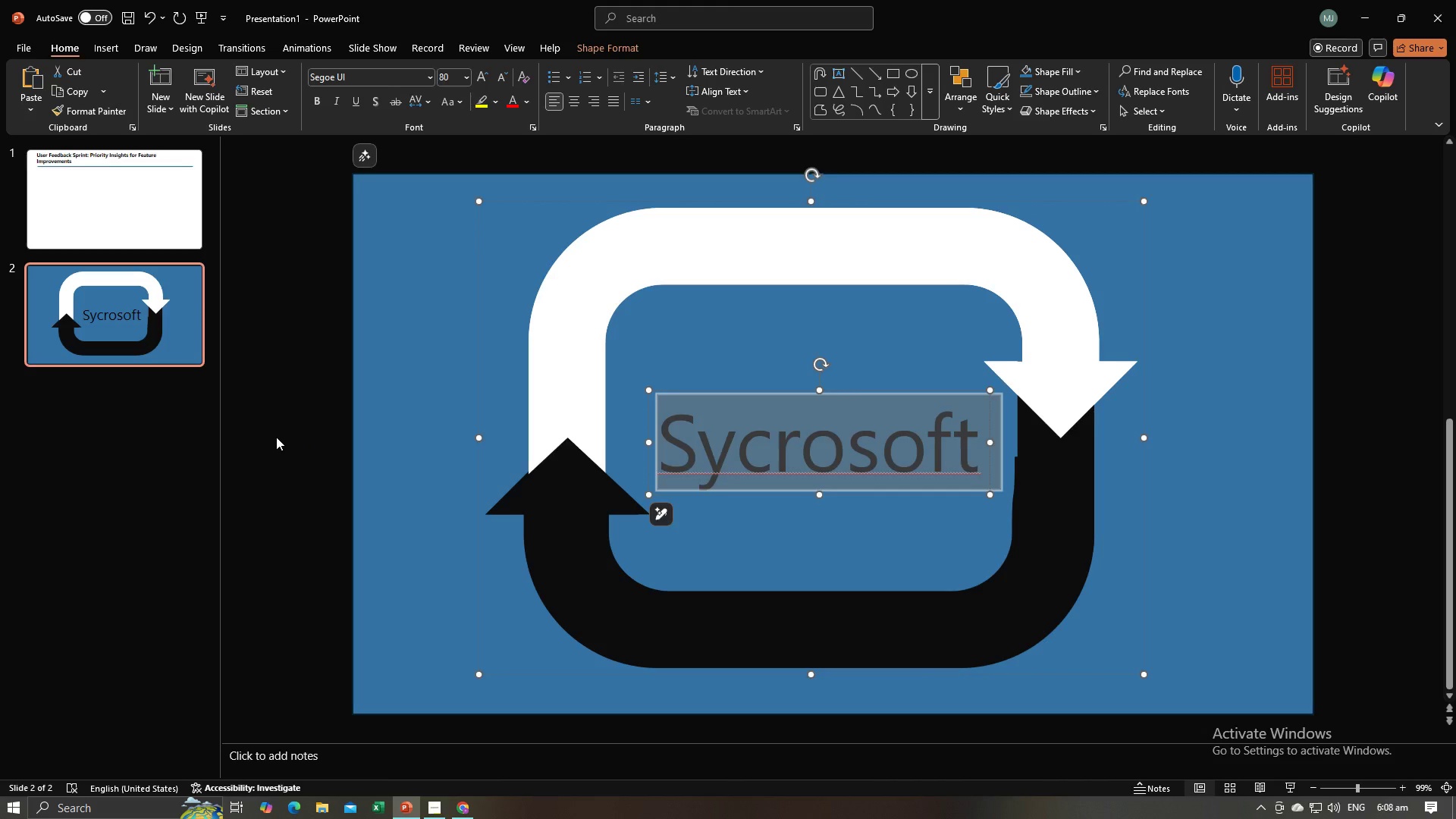 
left_click([276, 437])
 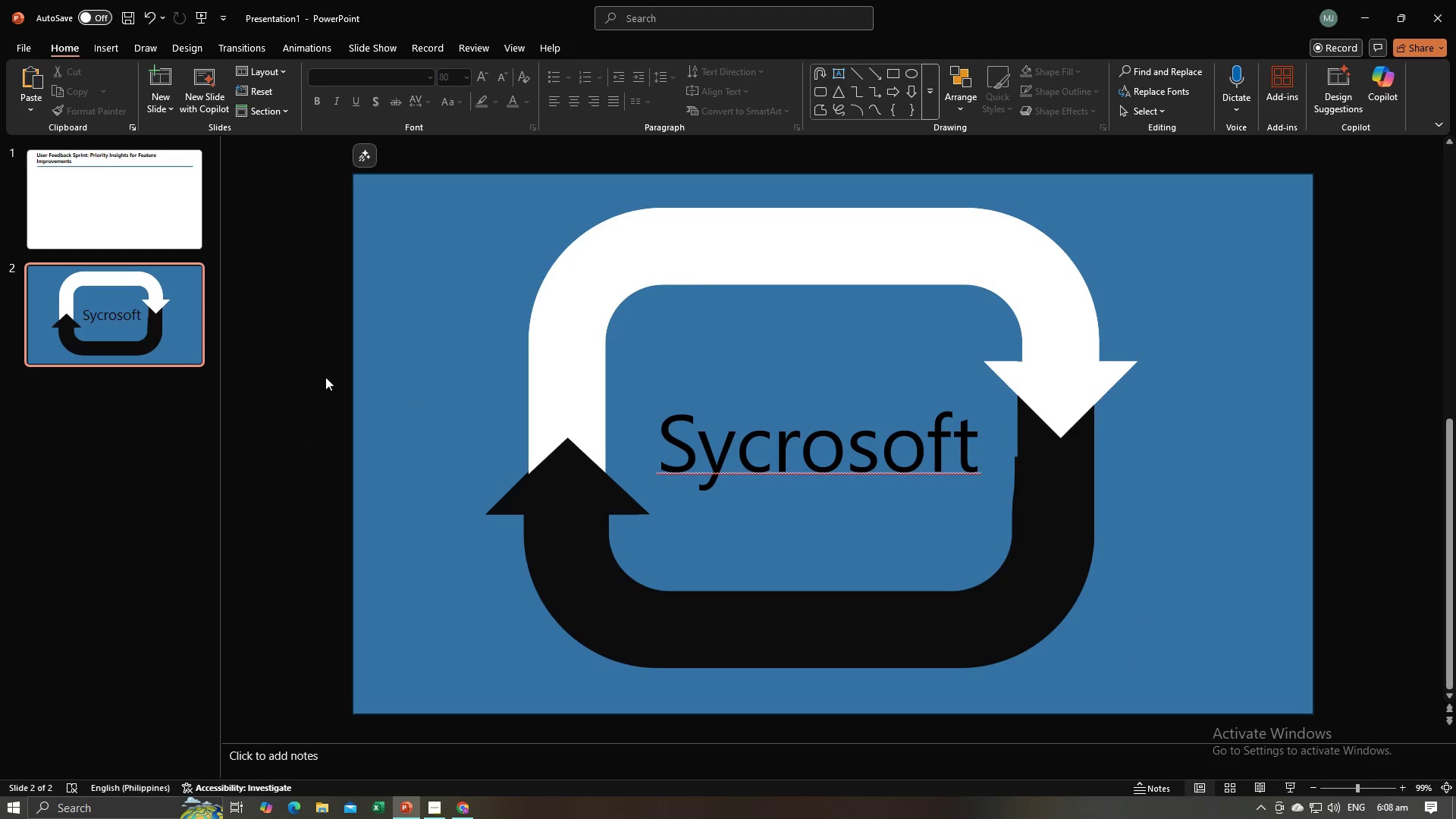 
left_click([318, 373])
 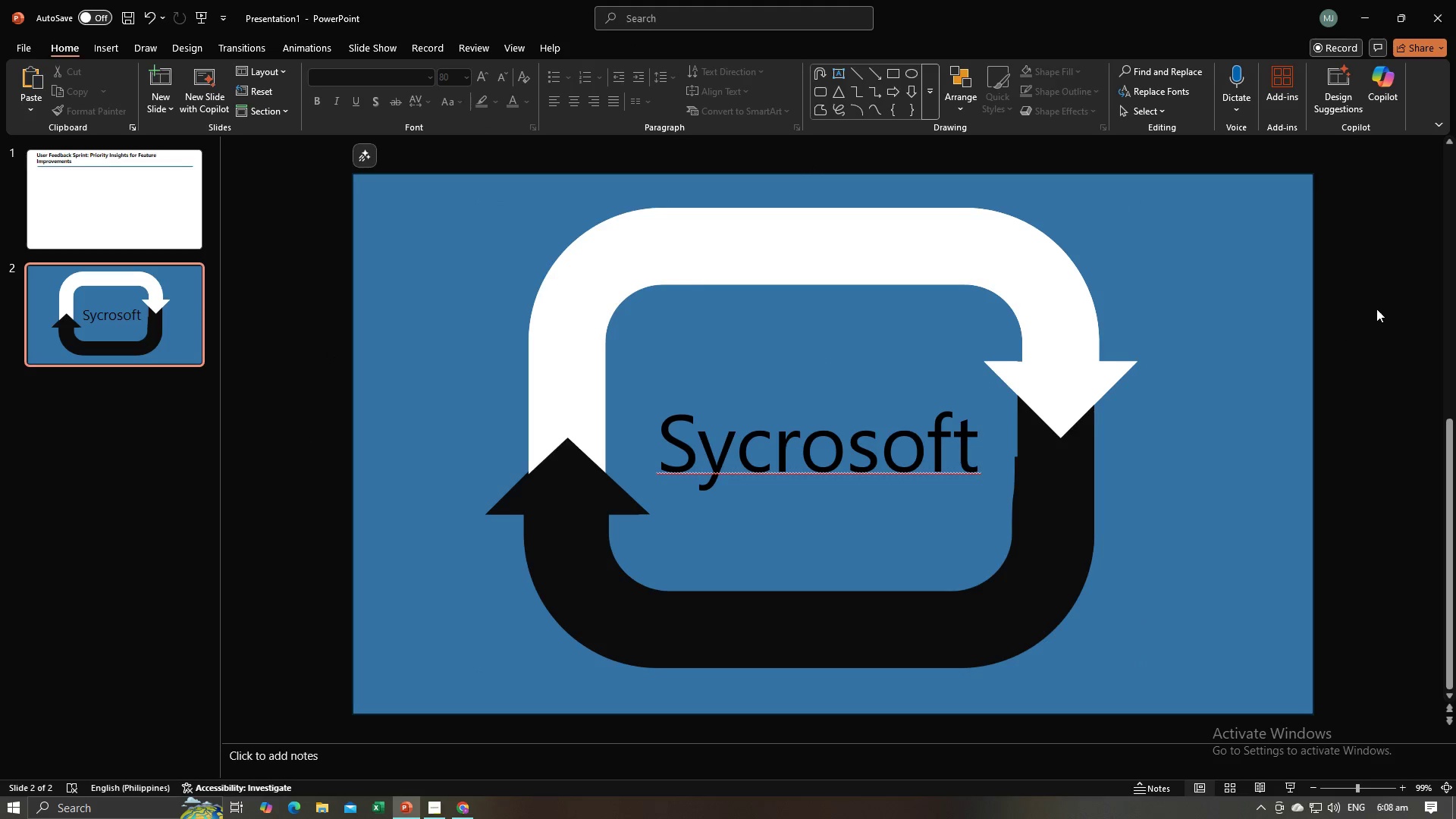 
right_click([1266, 300])
 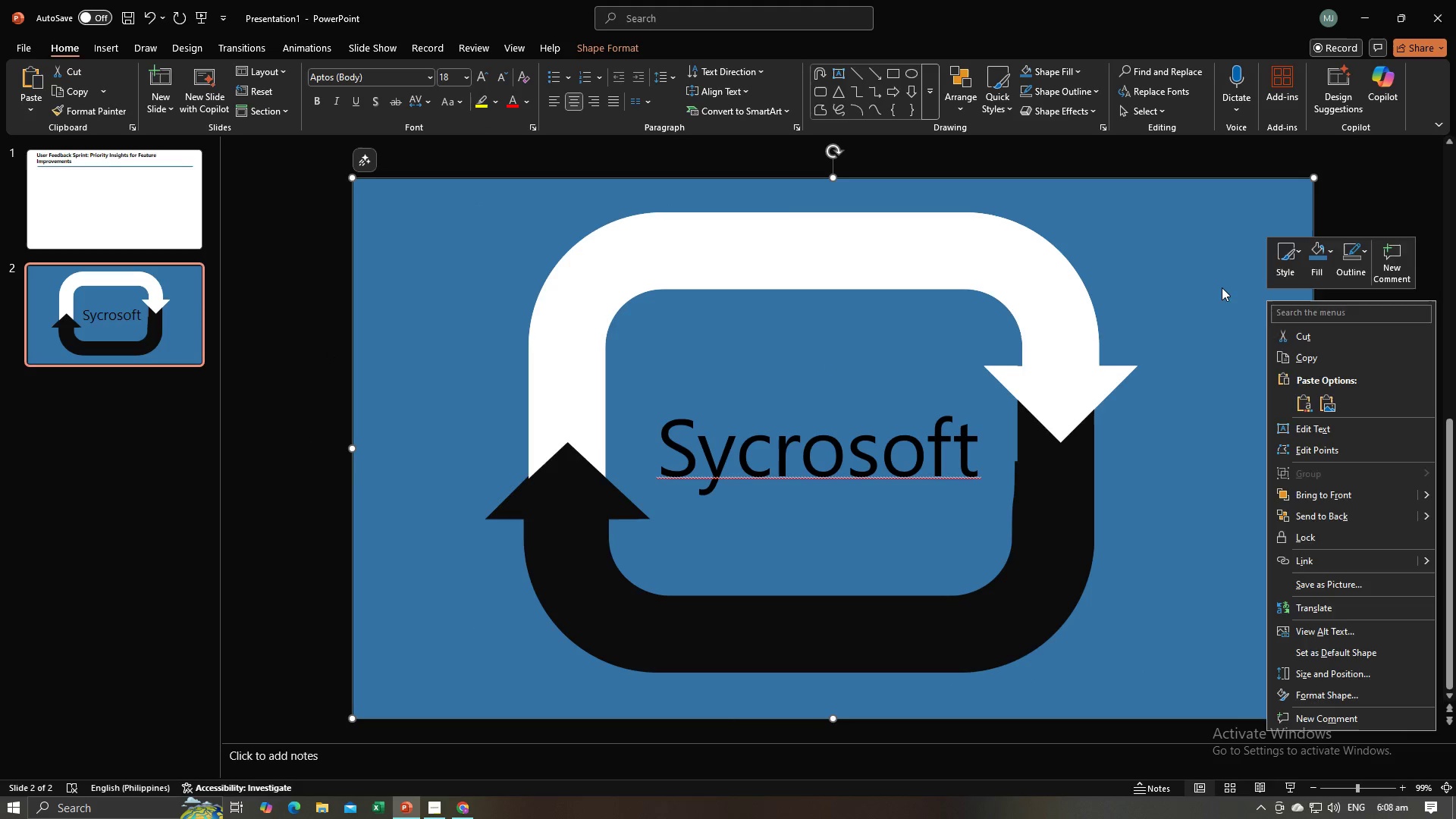 
left_click([1221, 287])
 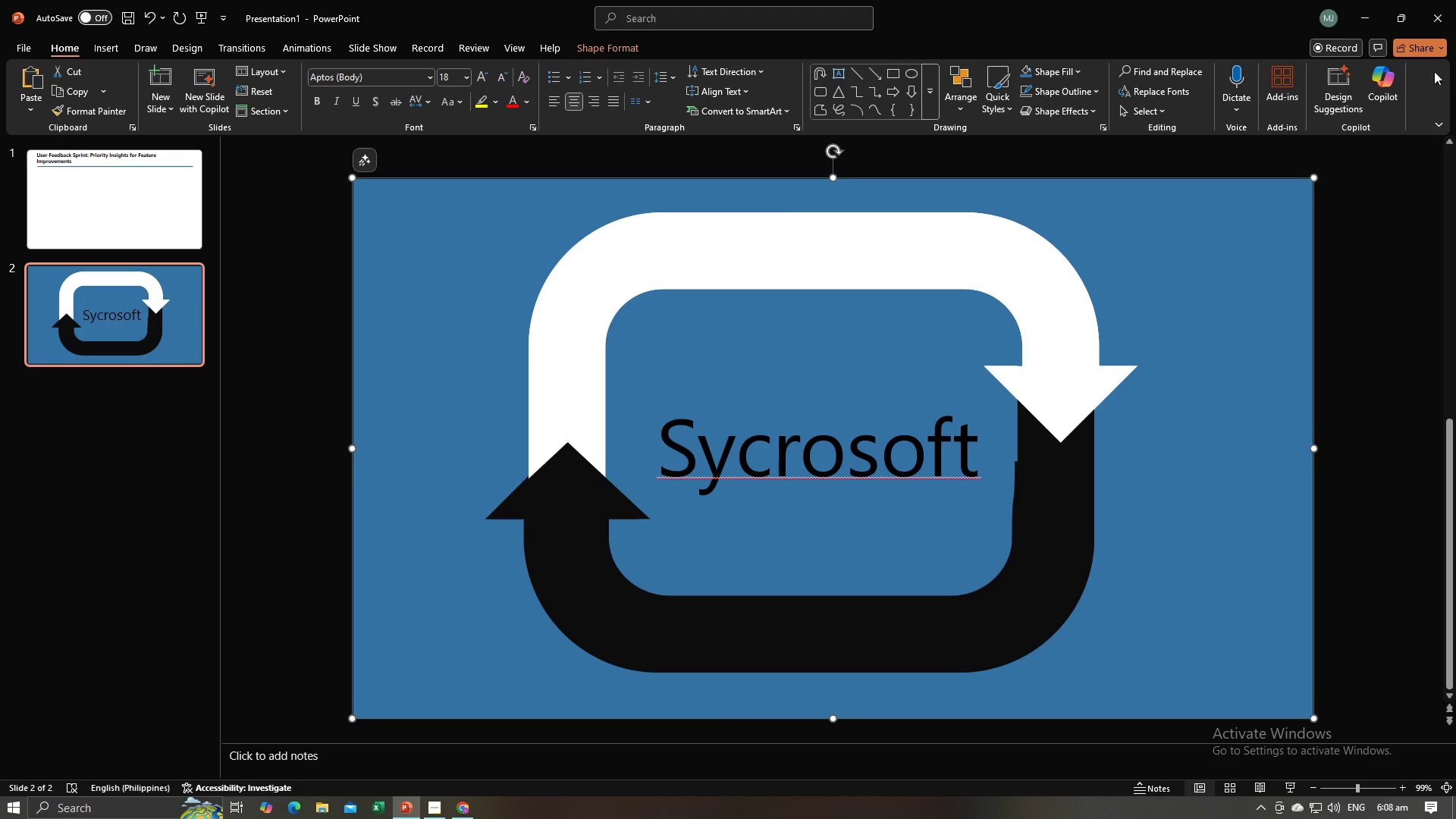 
left_click([1420, 52])
 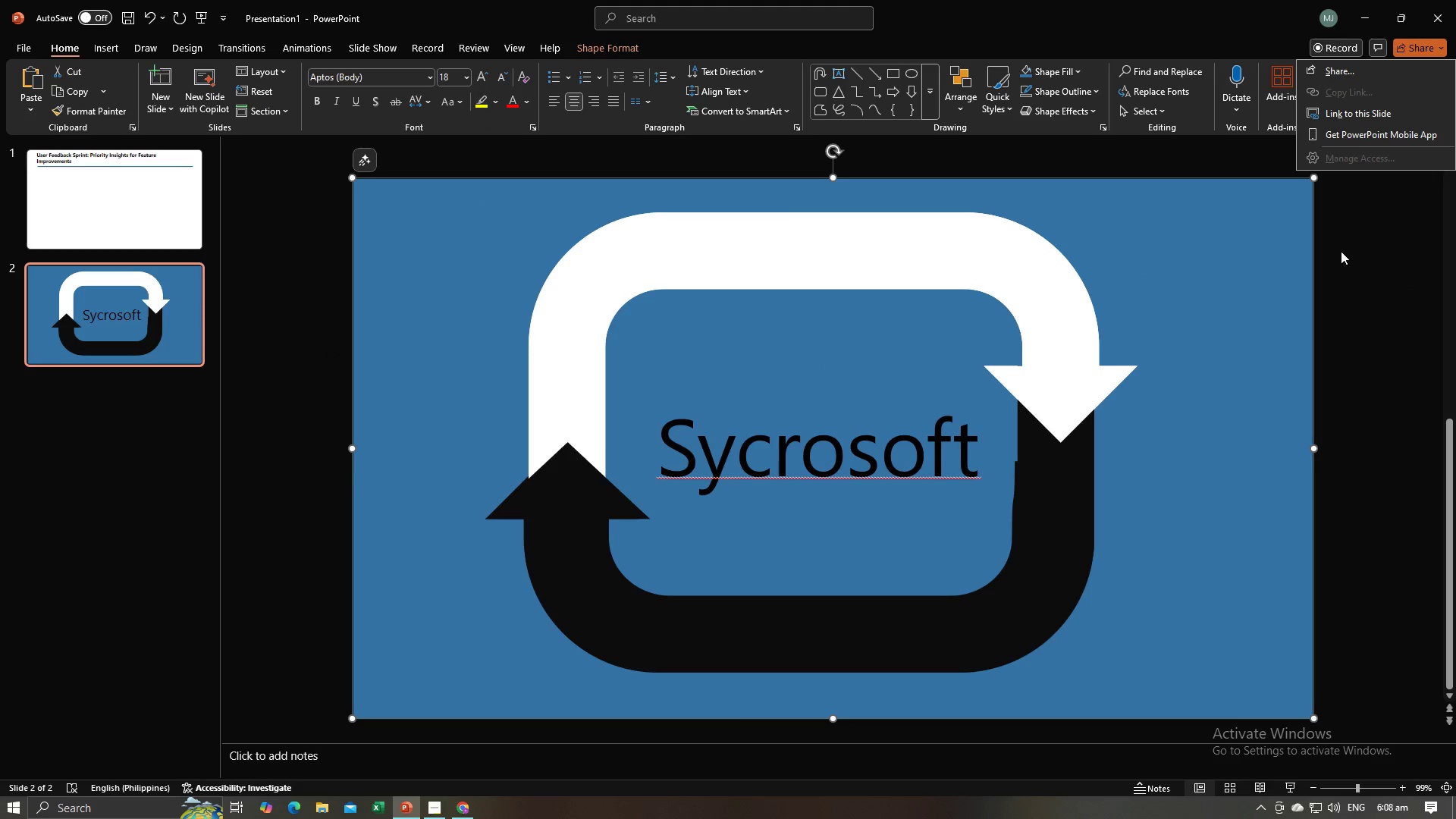 
left_click([1343, 271])
 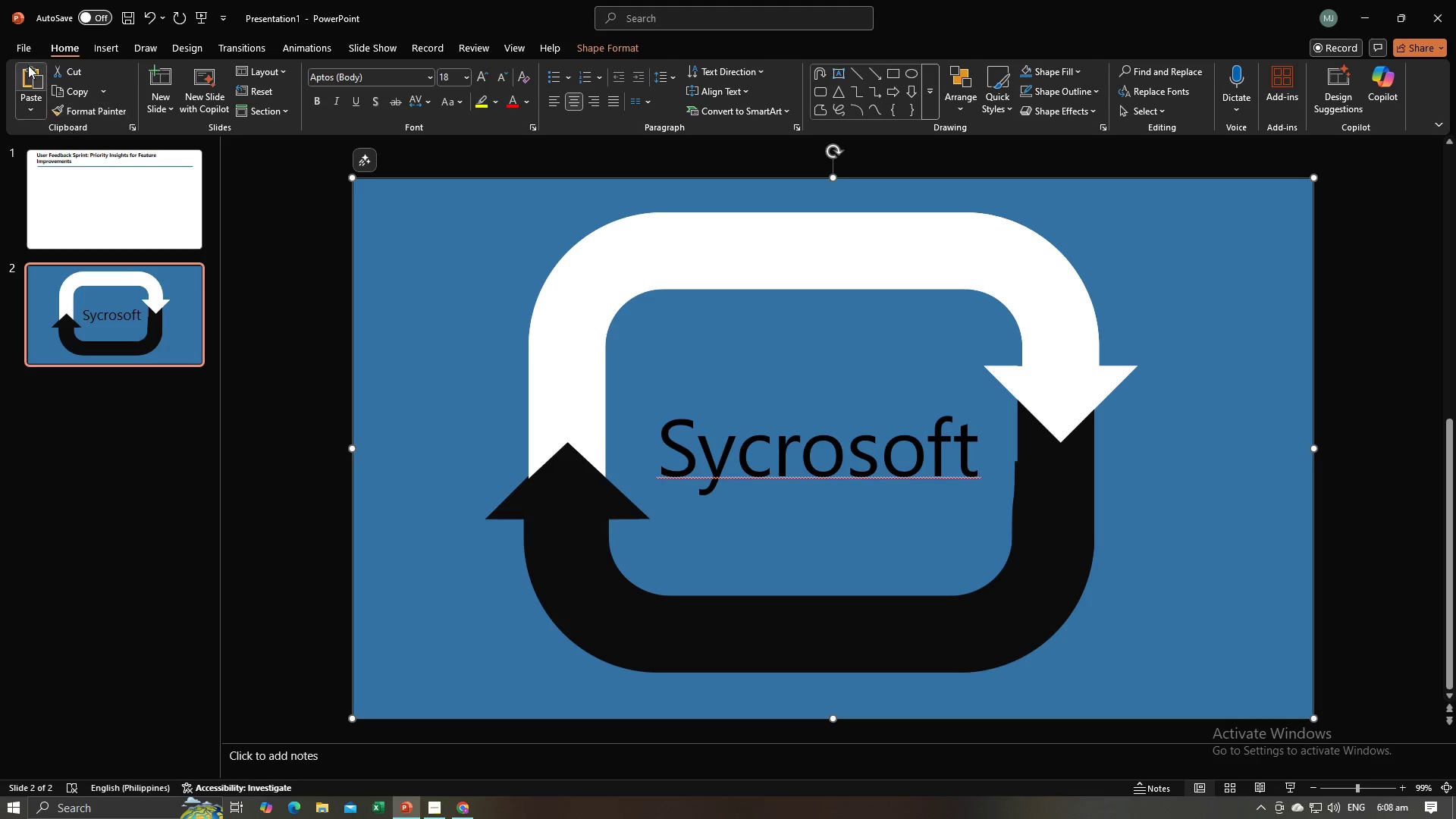 
left_click([20, 46])
 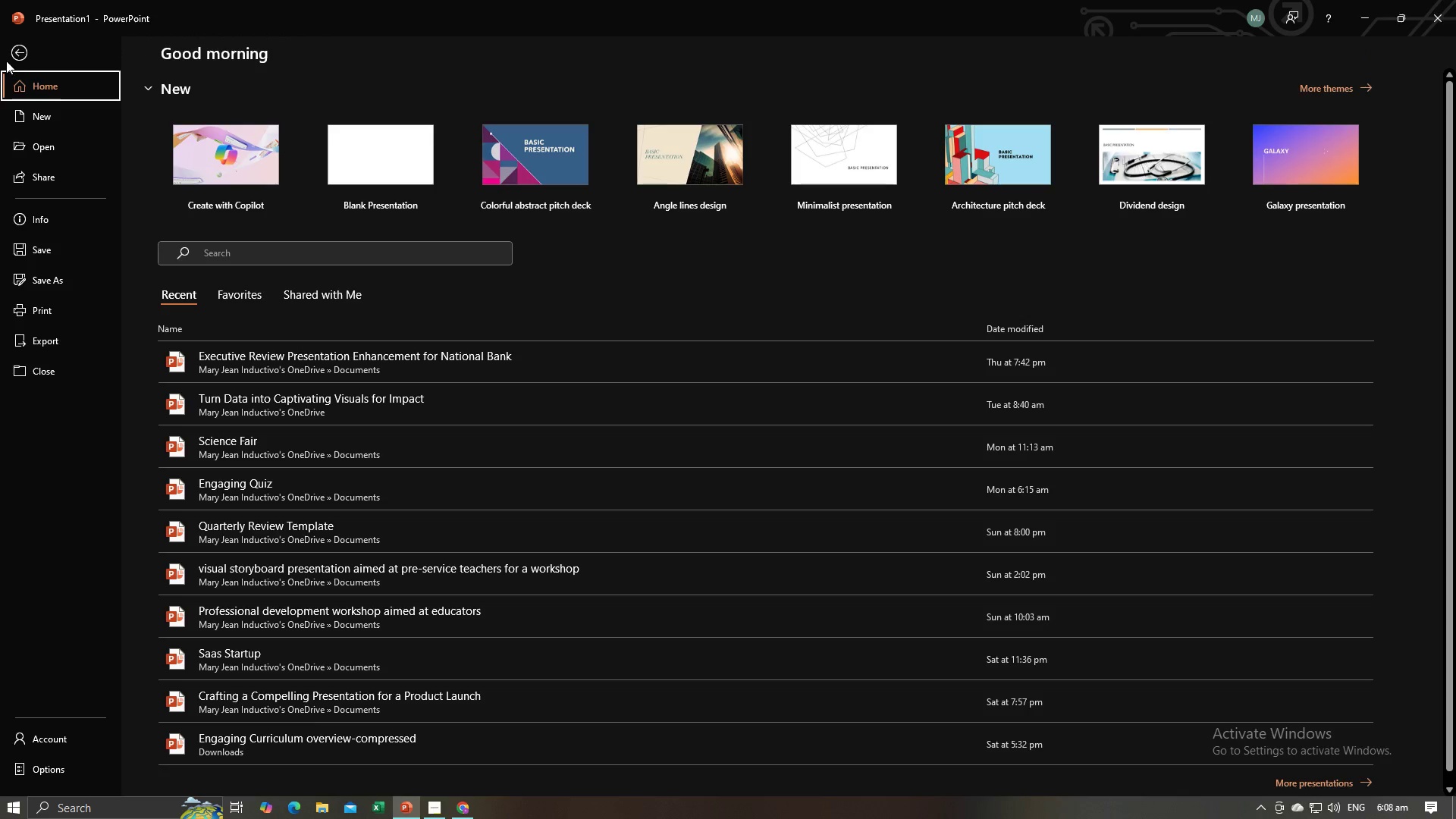 
left_click([12, 53])
 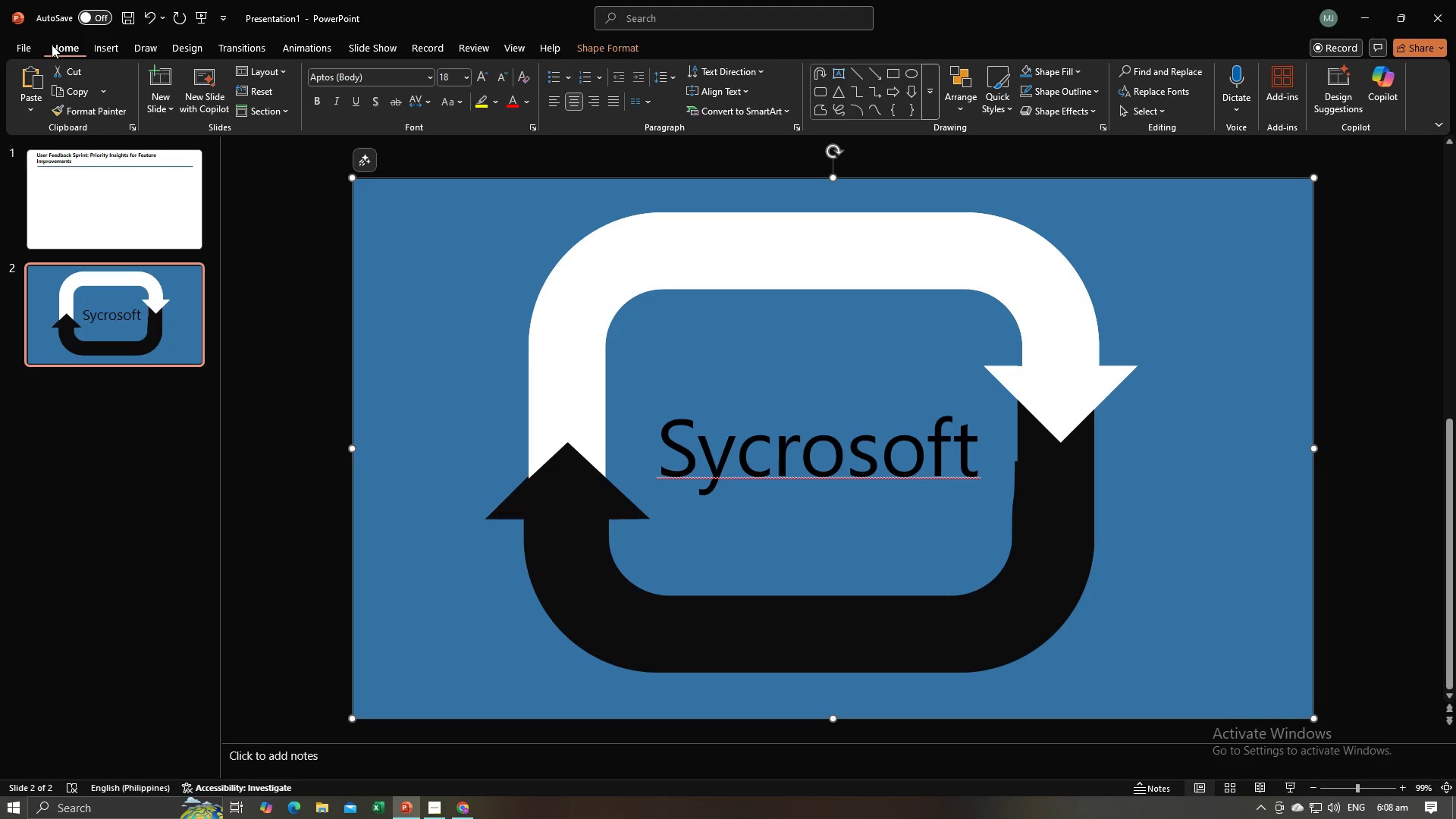 
left_click([27, 46])
 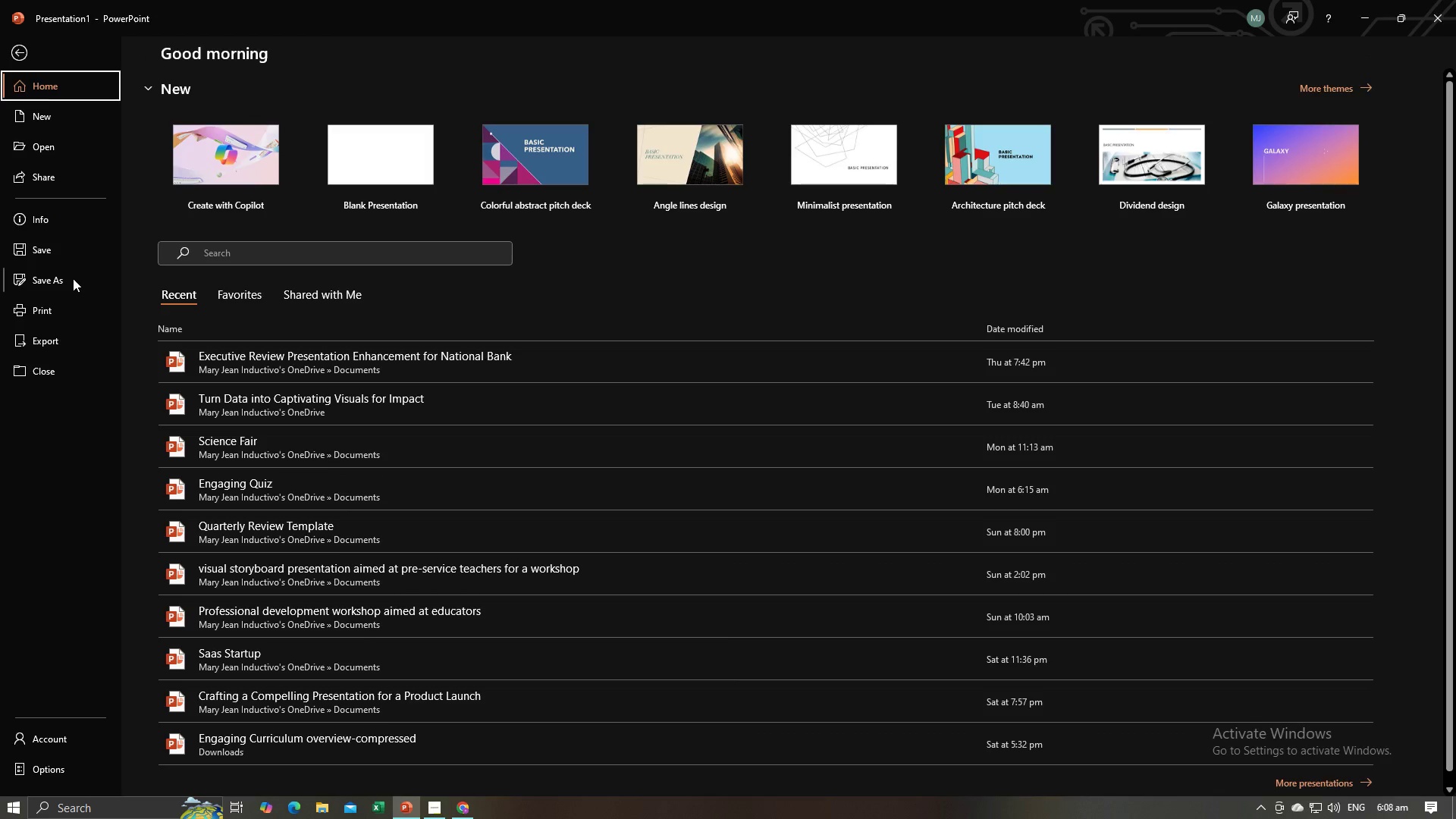 
left_click([73, 278])
 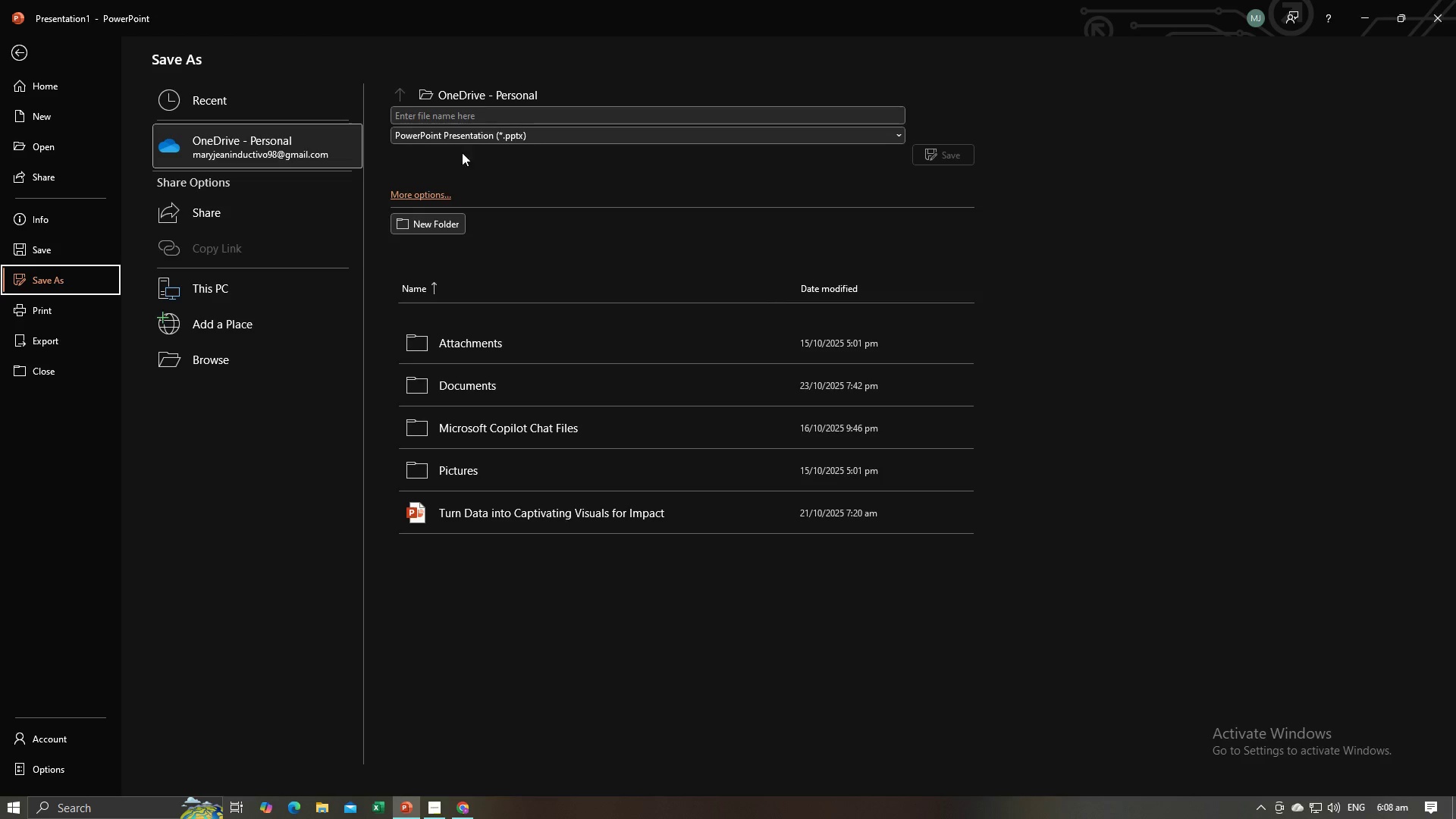 
left_click([532, 130])
 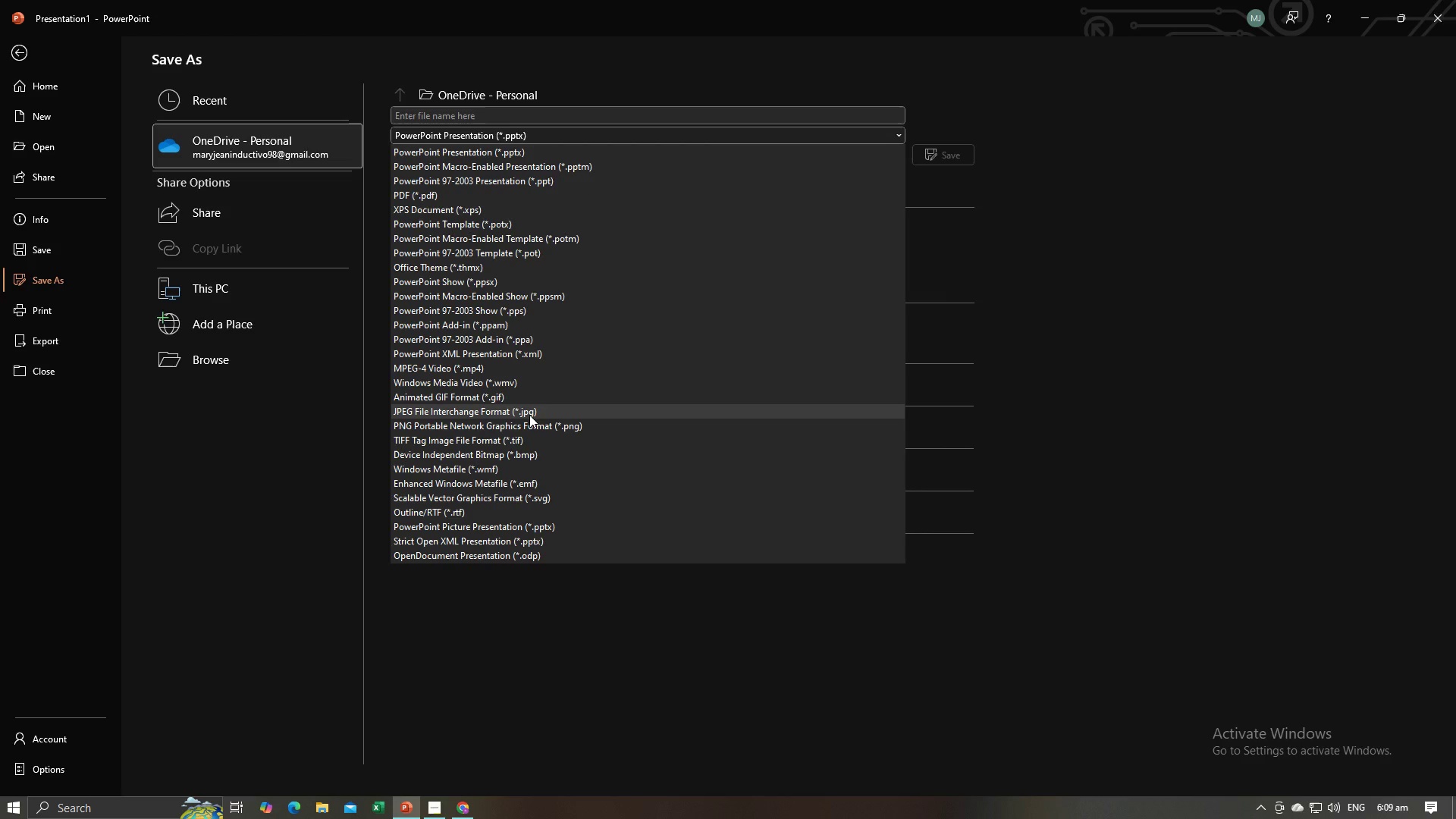 
wait(15.17)
 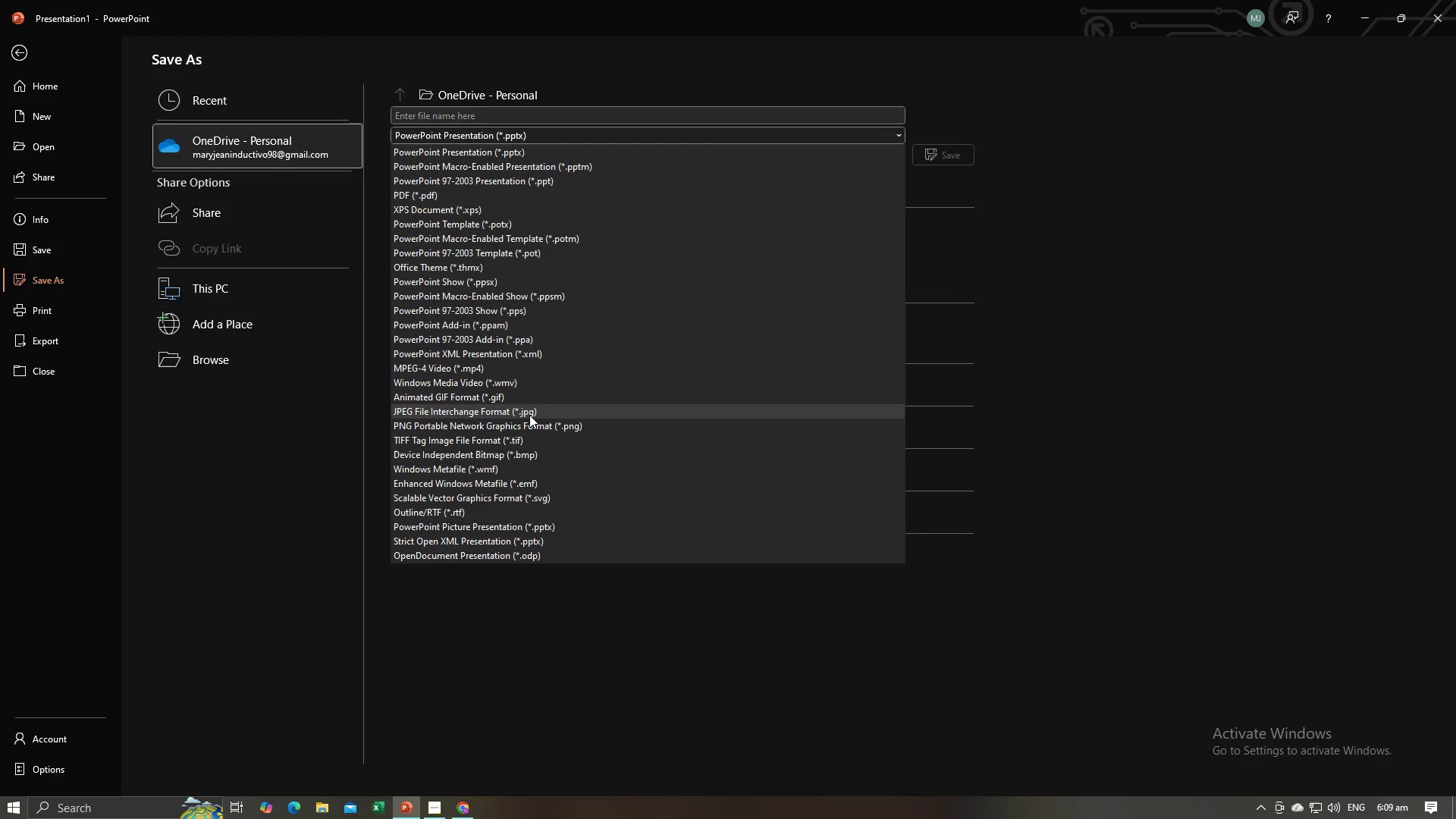 
left_click([529, 427])
 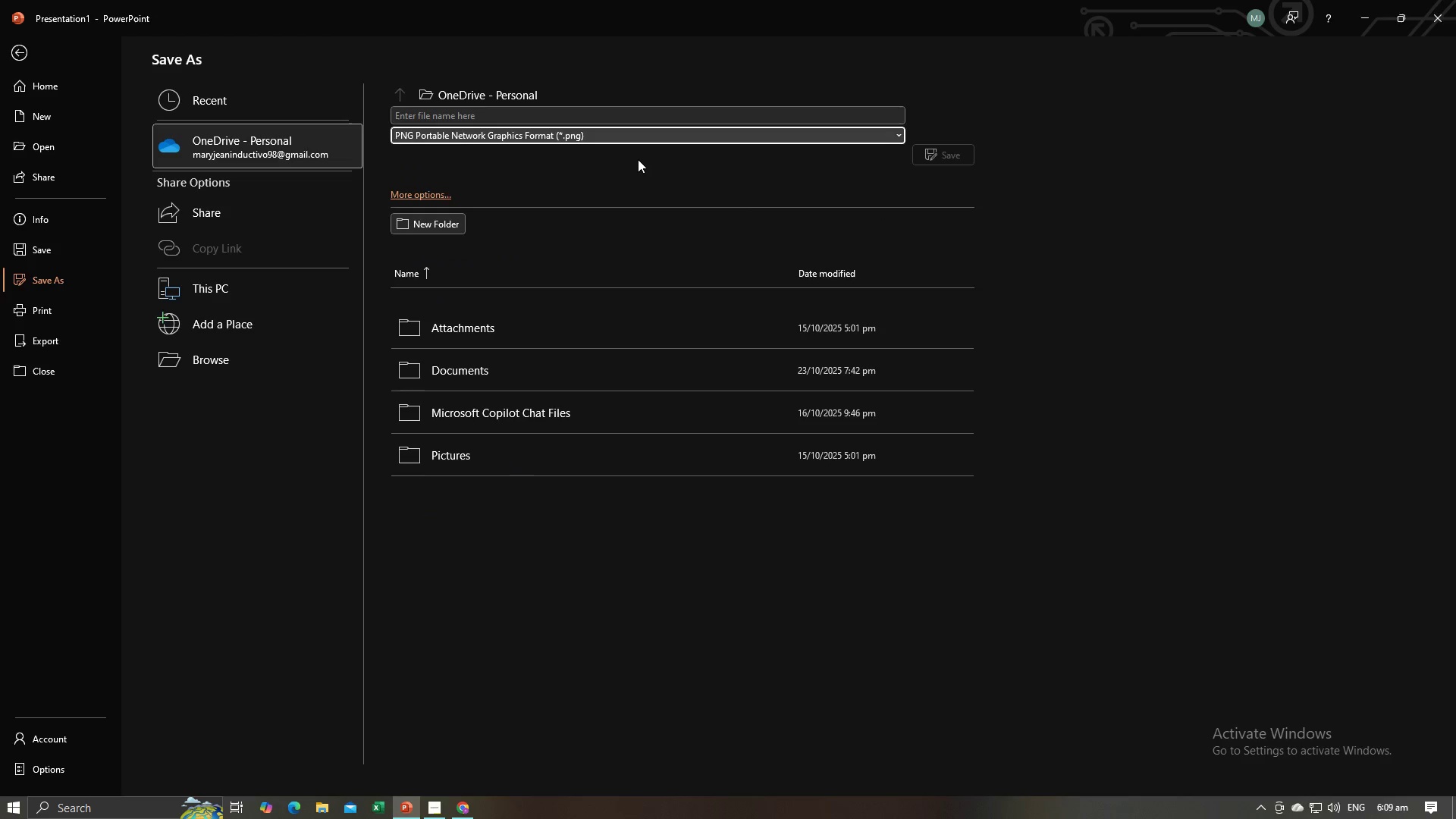 
left_click([629, 121])
 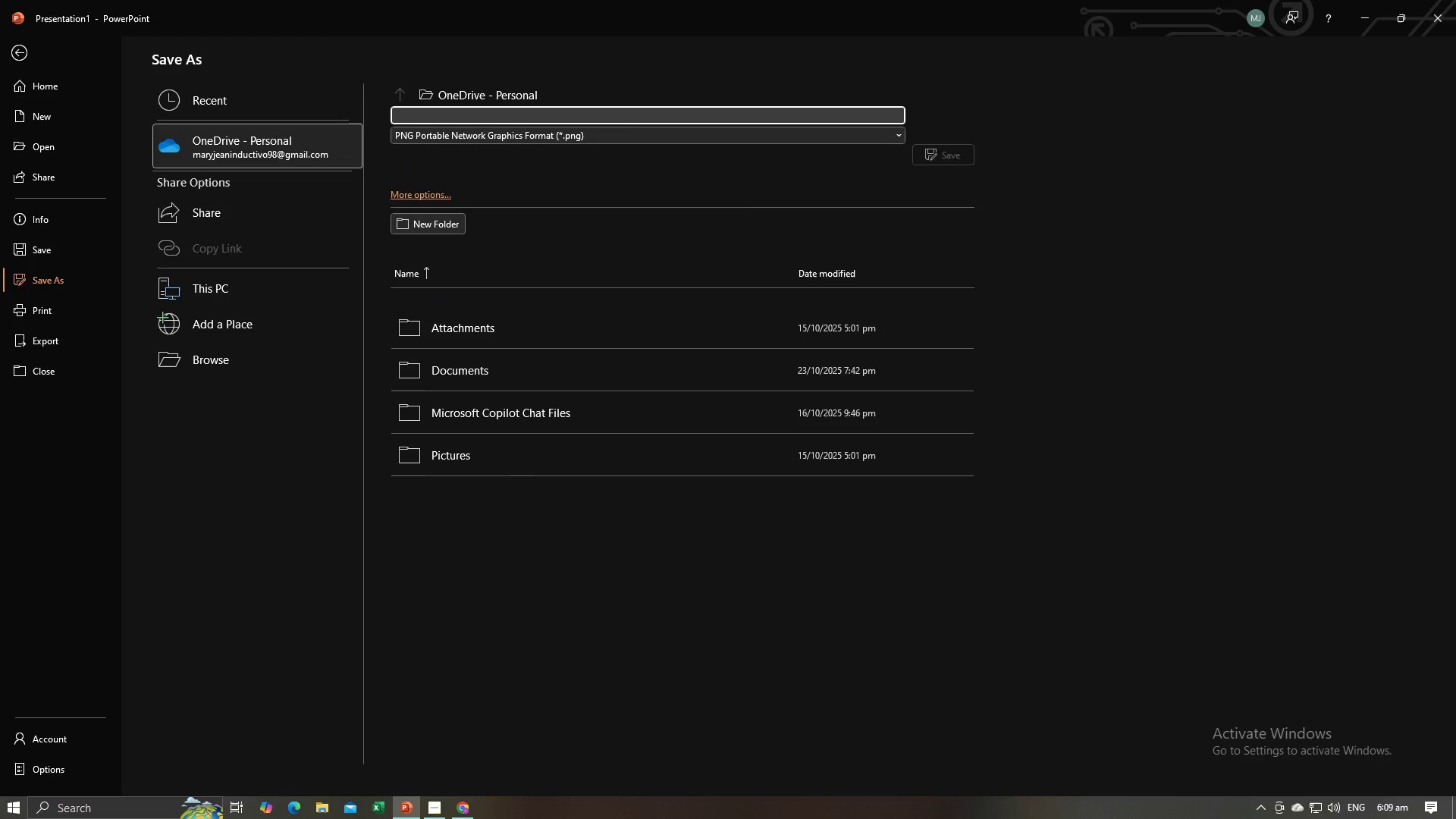 
type(asasdsdd)
 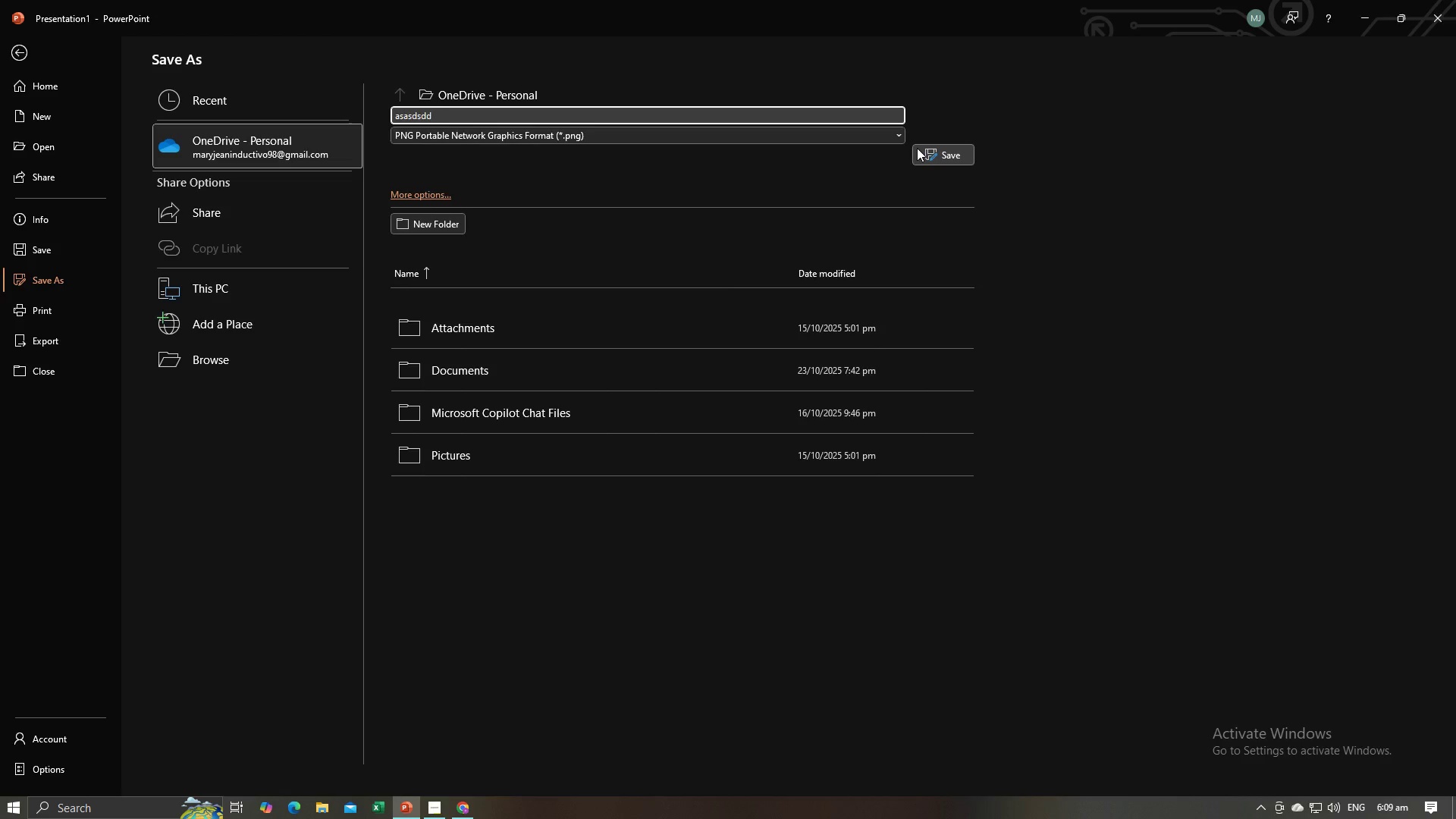 
left_click([917, 148])
 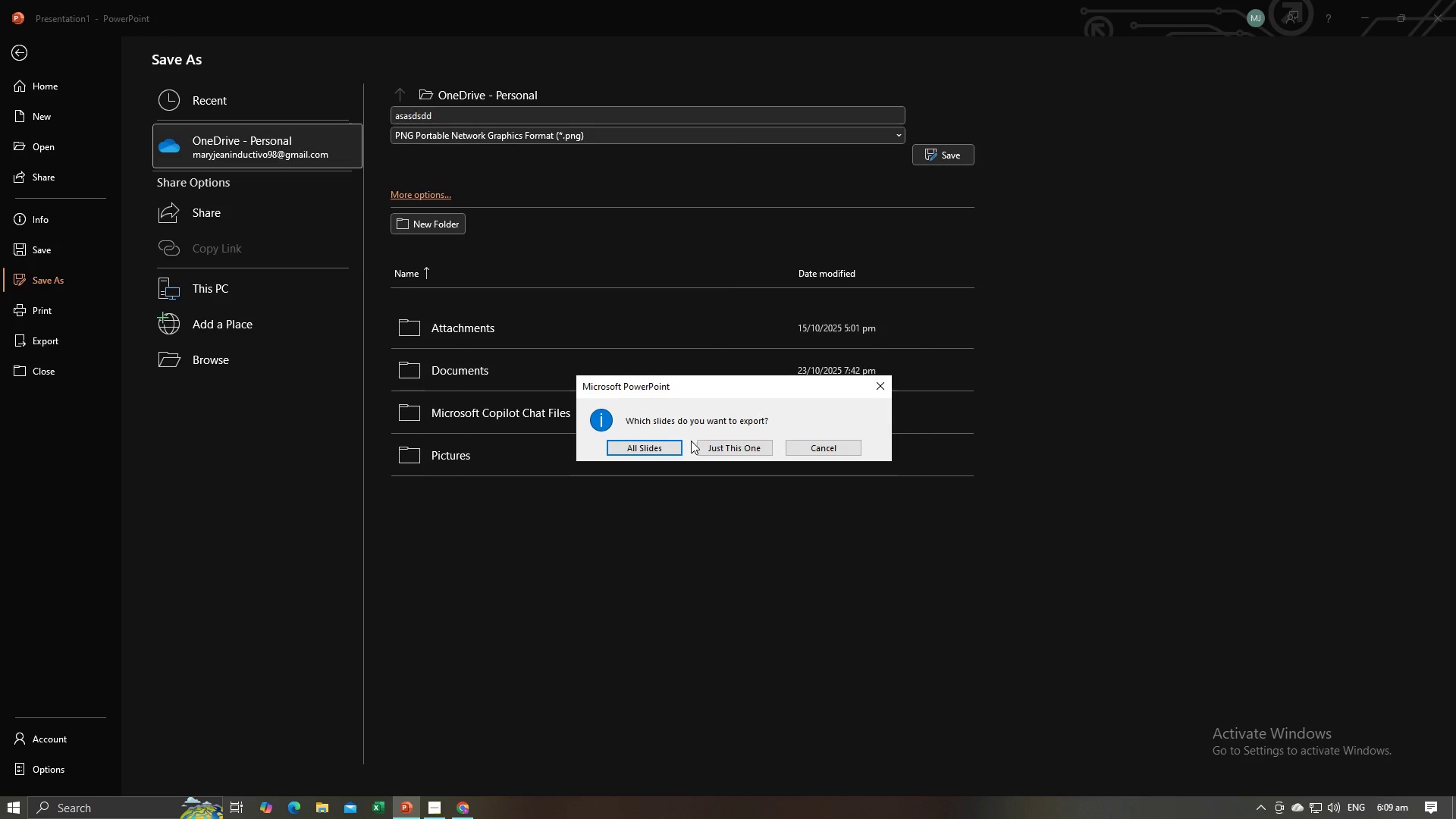 
left_click([725, 450])
 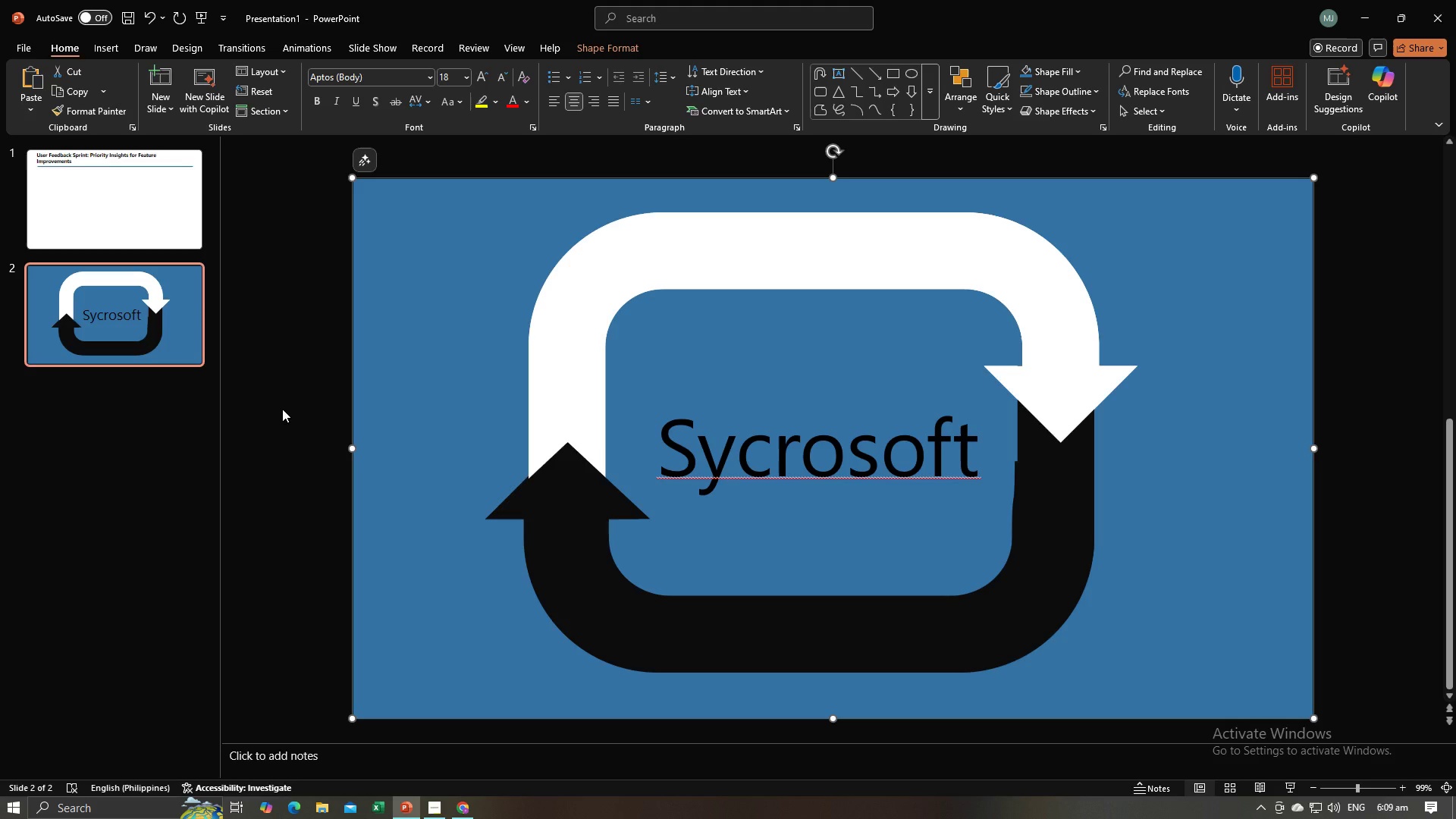 
left_click([282, 409])
 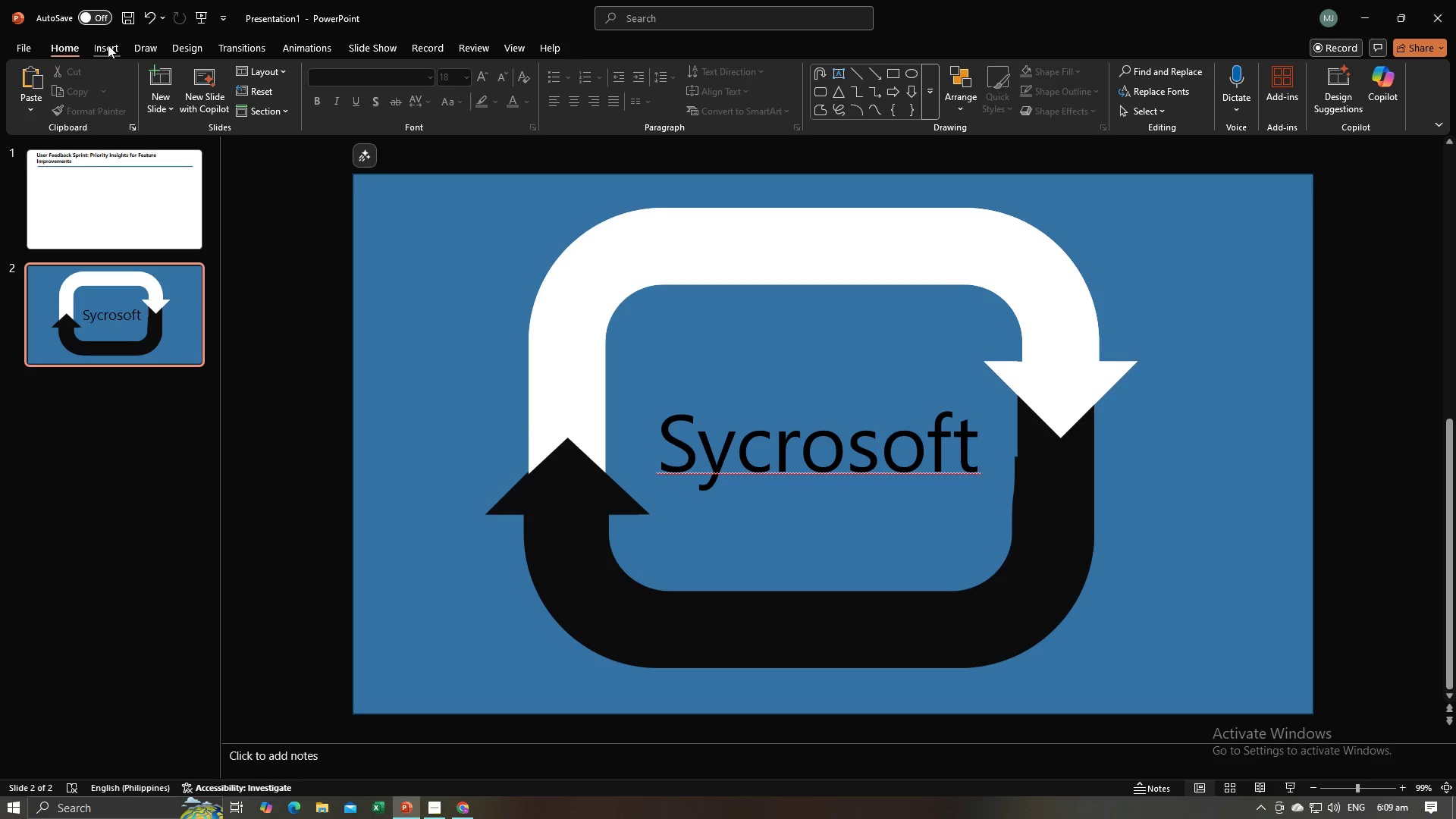 
left_click([108, 45])
 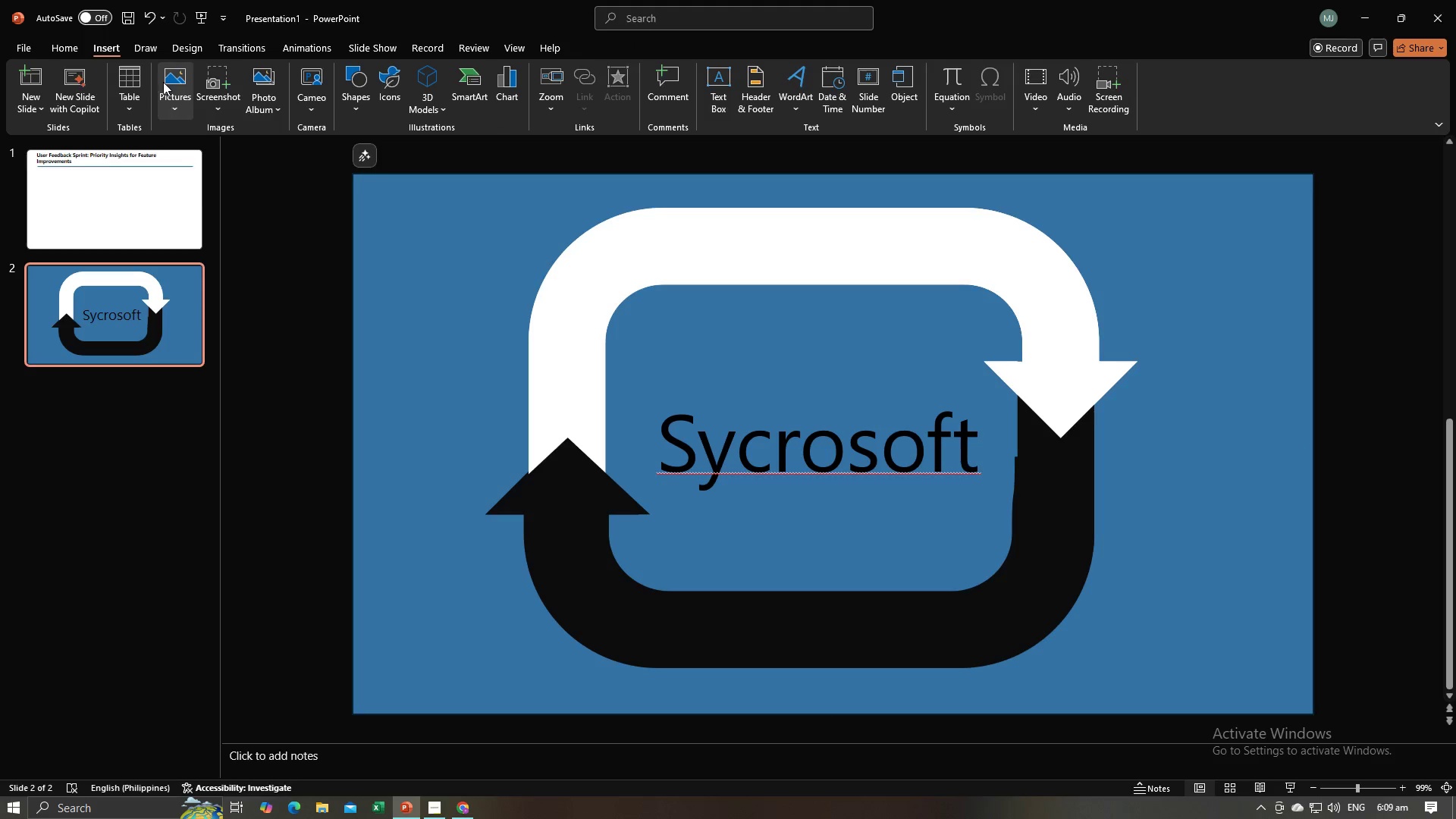 
left_click([163, 82])
 